 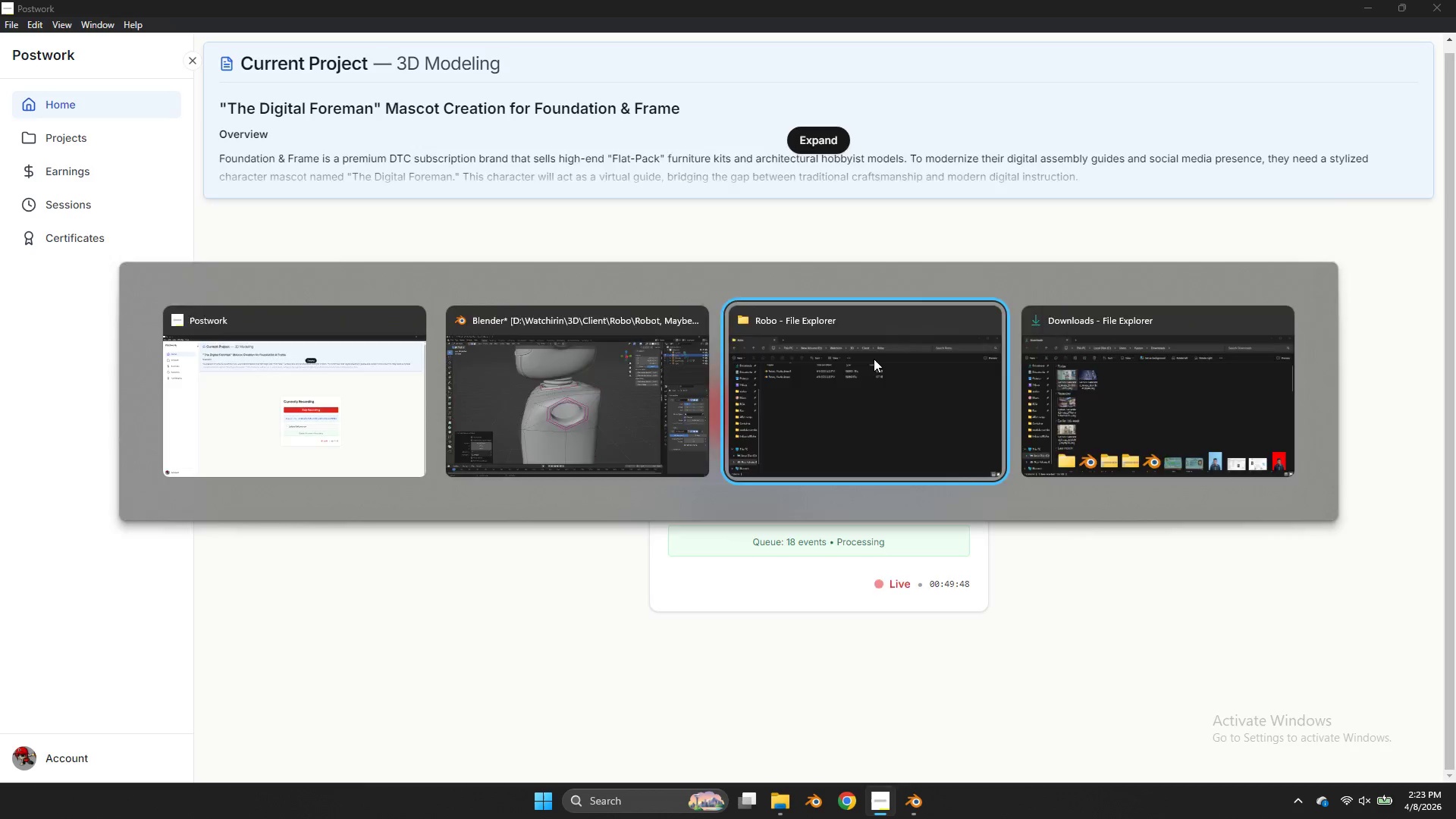 
key(Alt+Tab)
 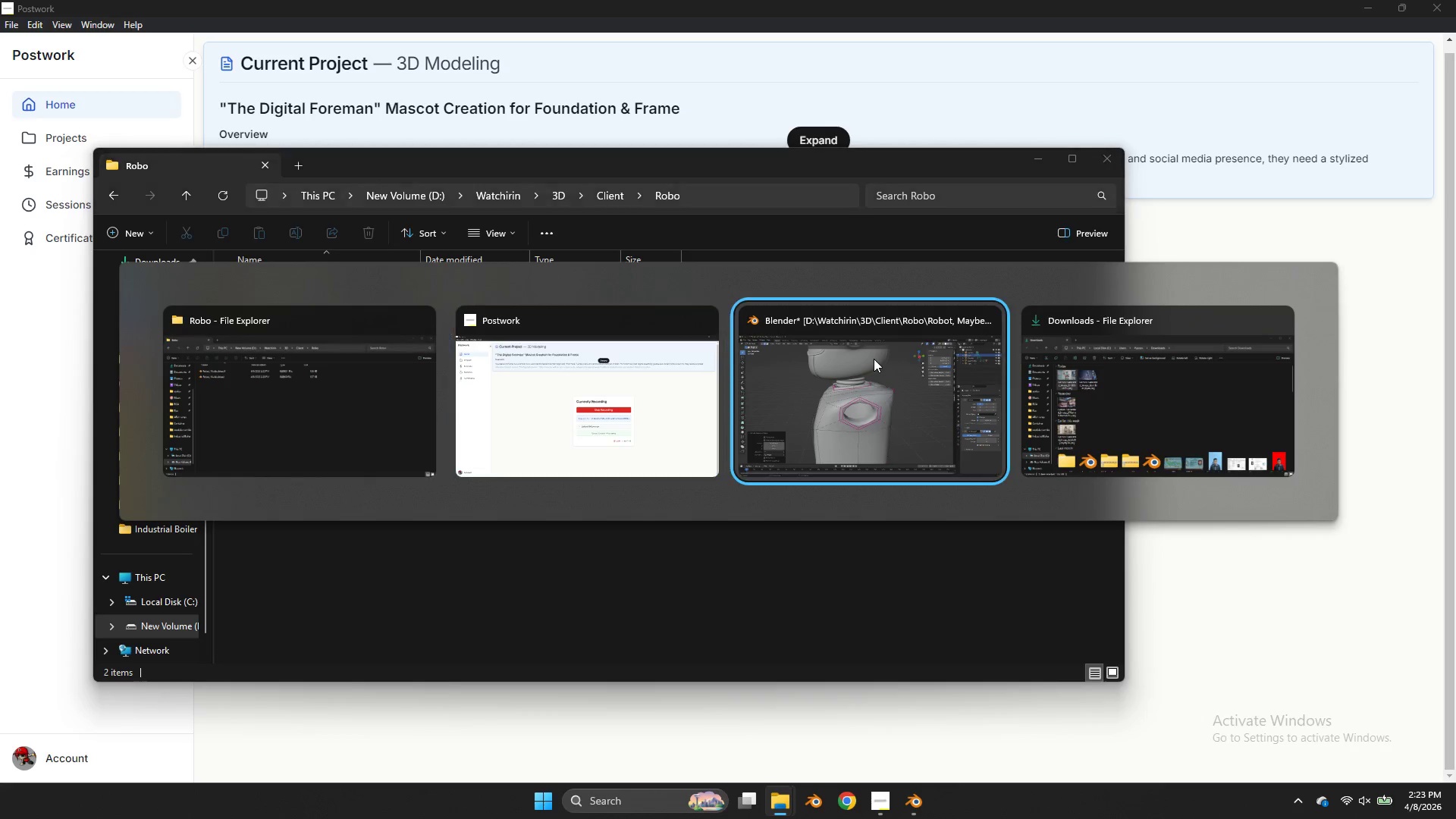 
key(Alt+Tab)
 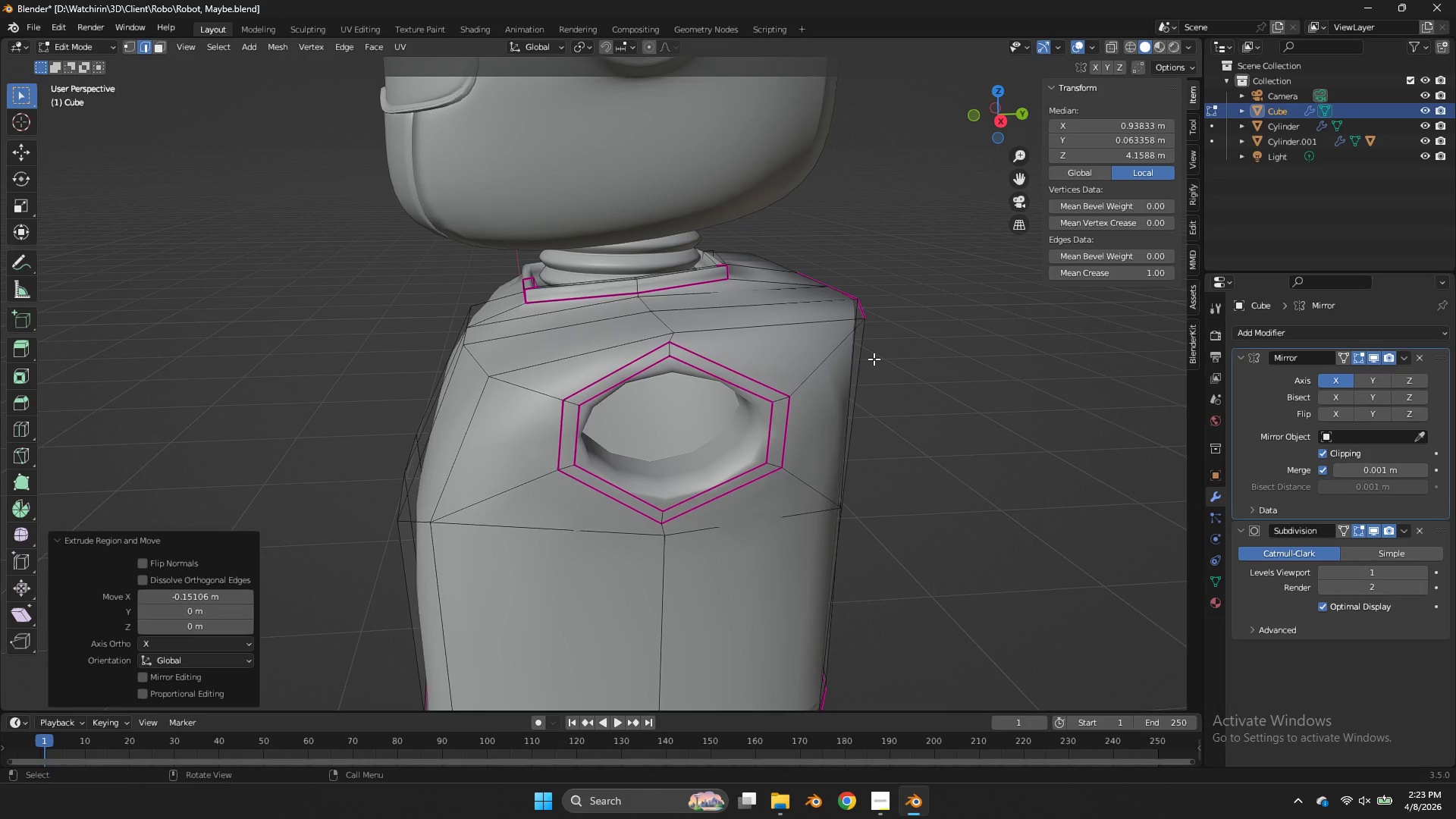 
key(Alt+AltLeft)
 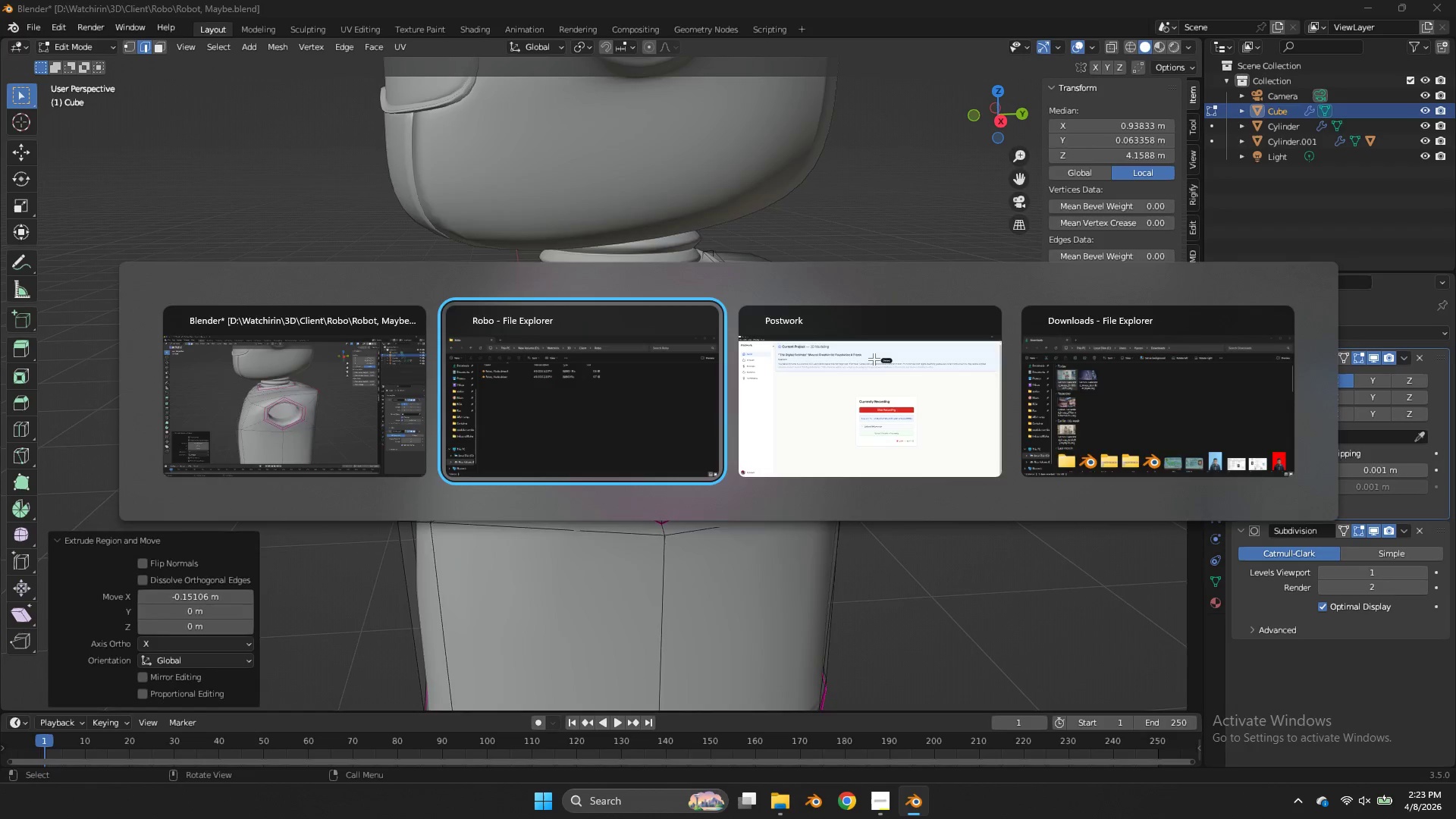 
key(Alt+Tab)
 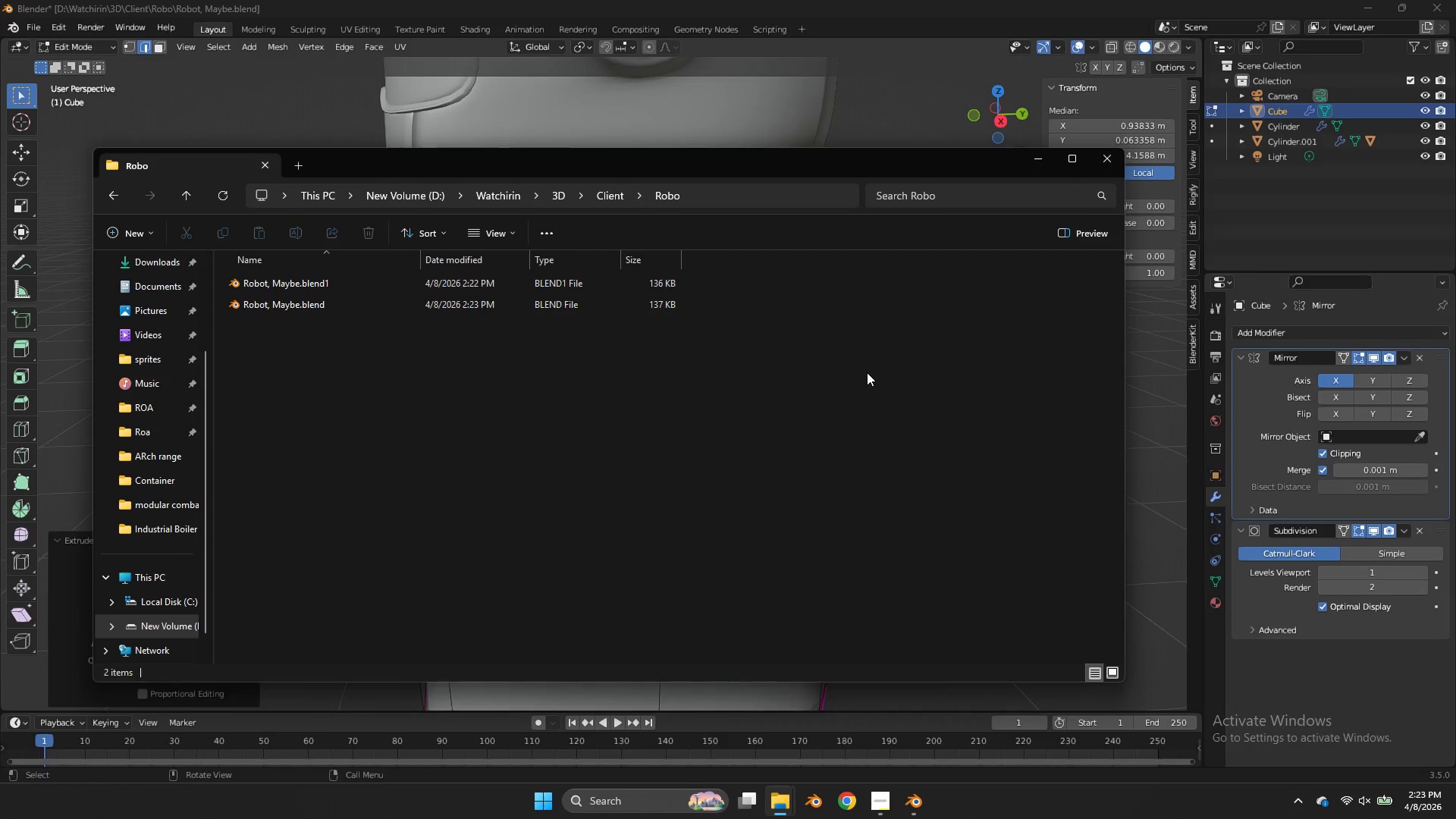 
key(Alt+Tab)
 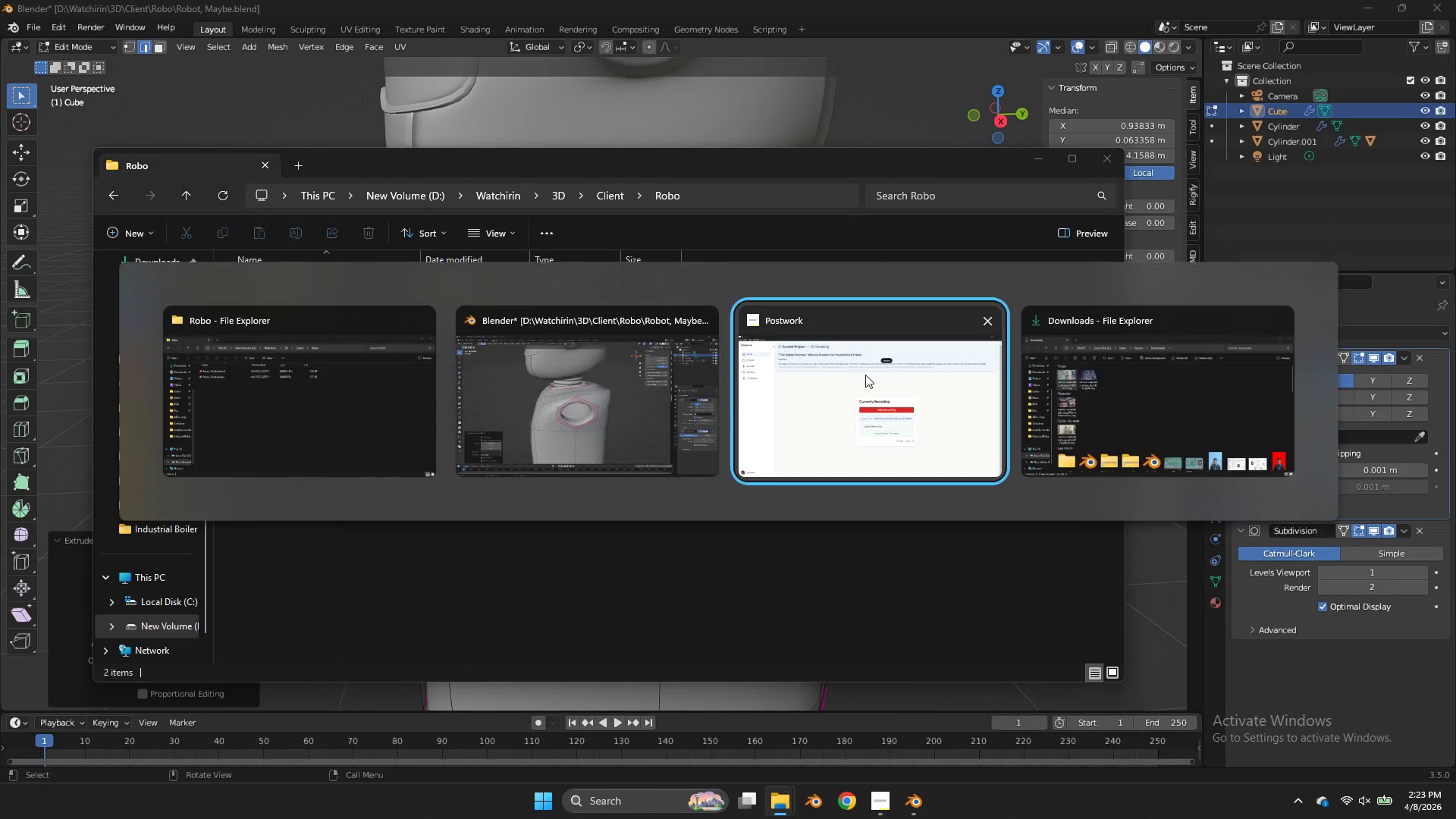 
key(Alt+Tab)
 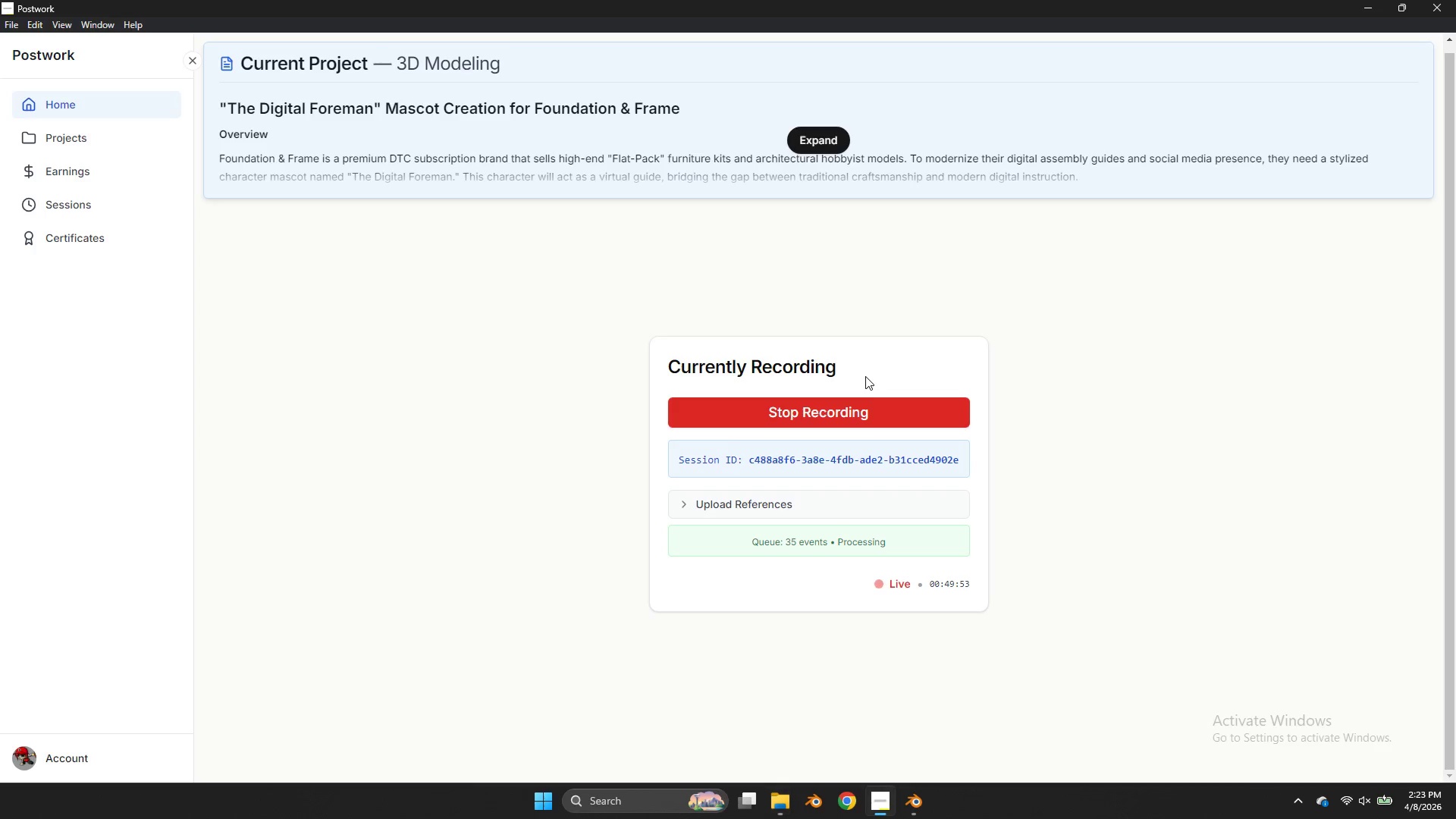 
key(Alt+AltLeft)
 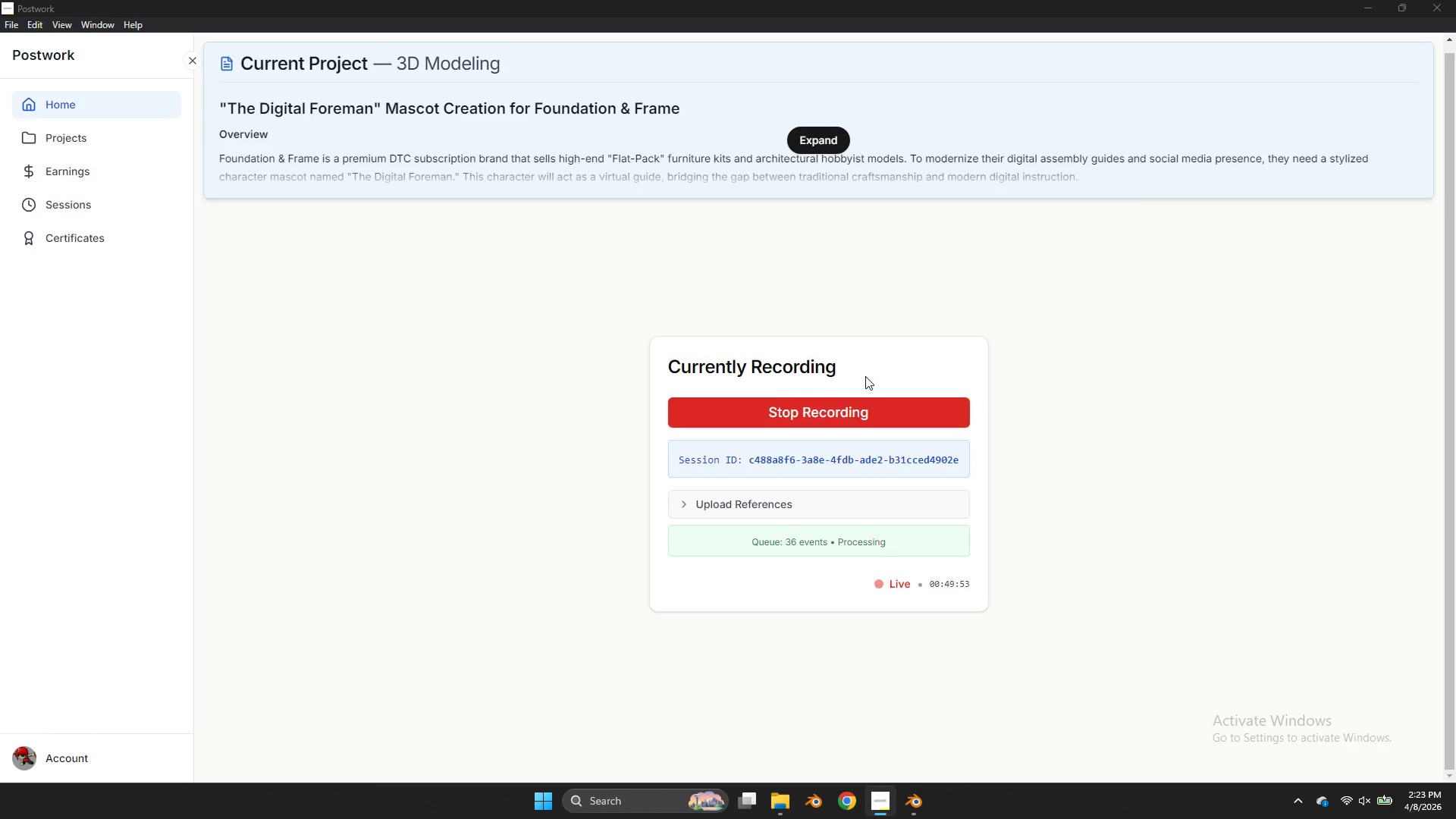 
key(Alt+Tab)
 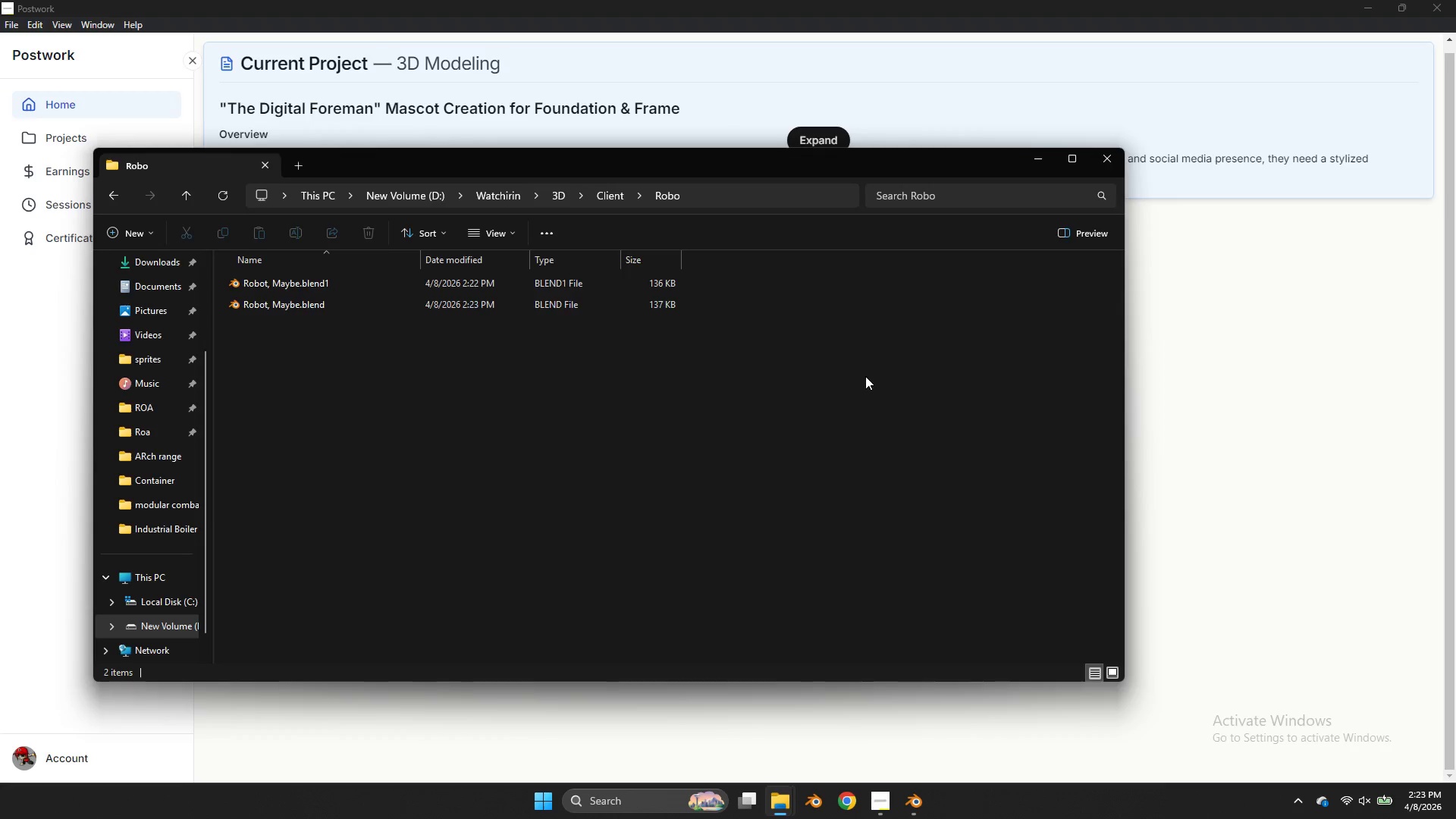 
key(Alt+Tab)
 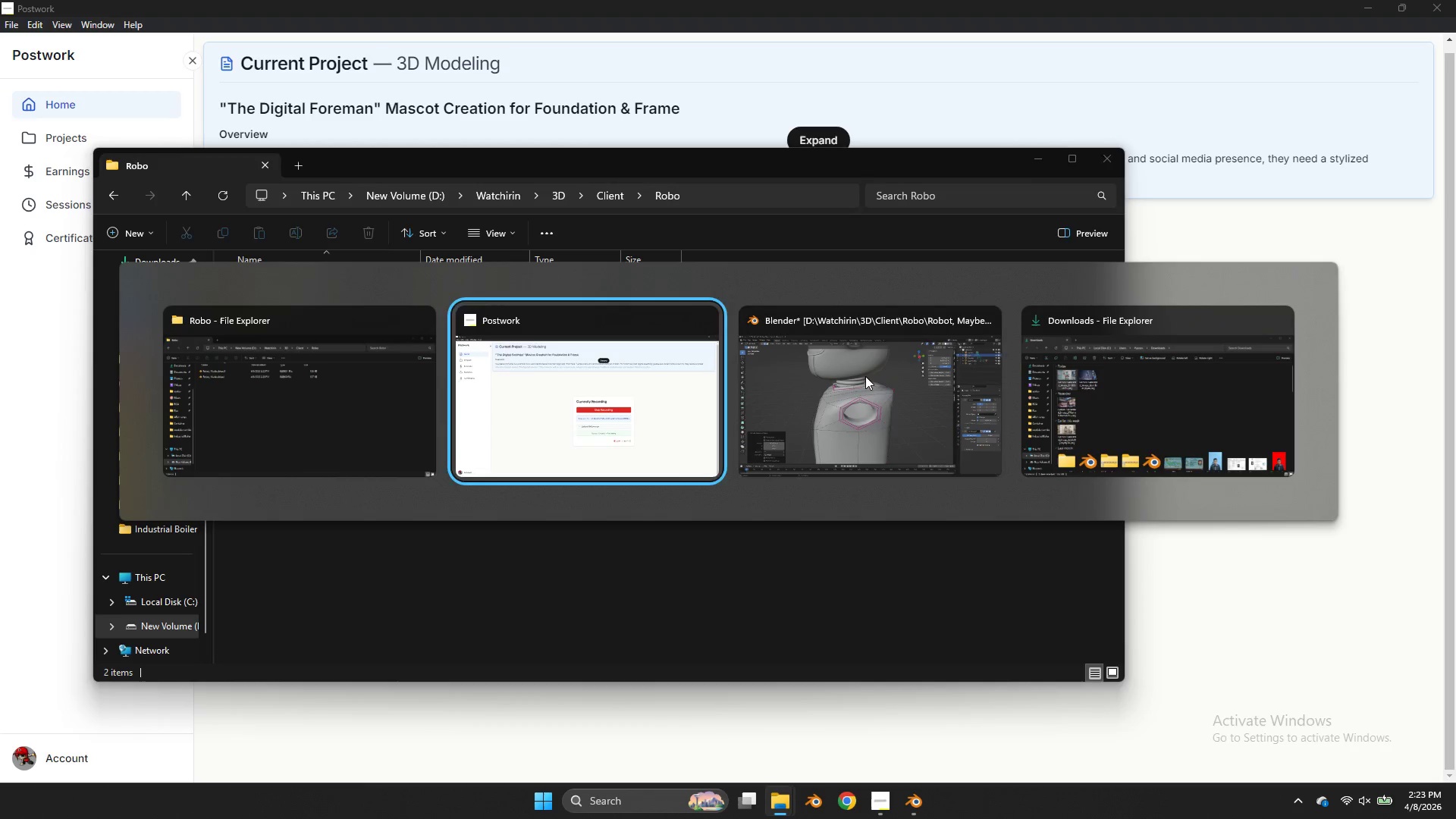 
key(Alt+Tab)
 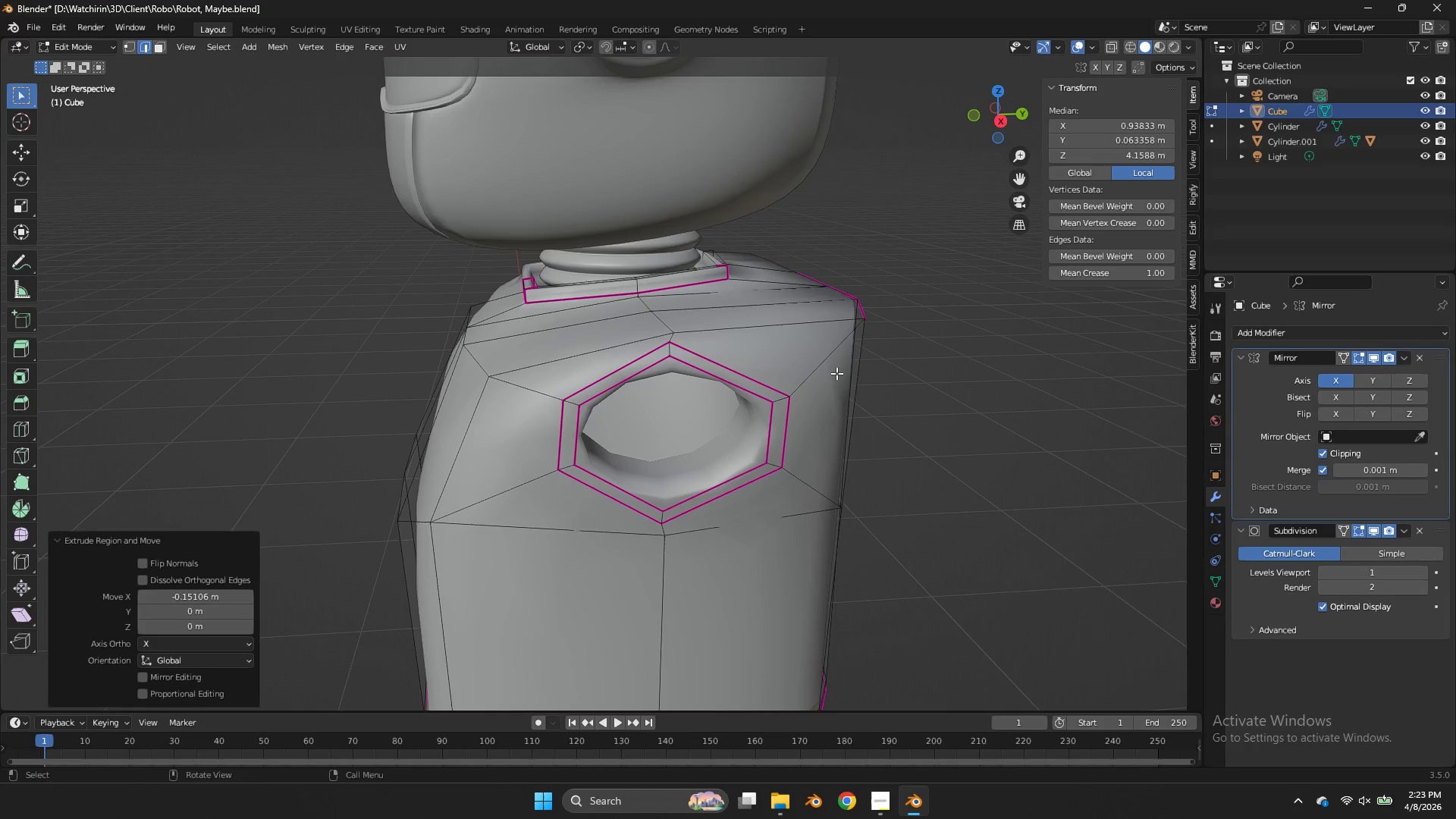 
key(F)
 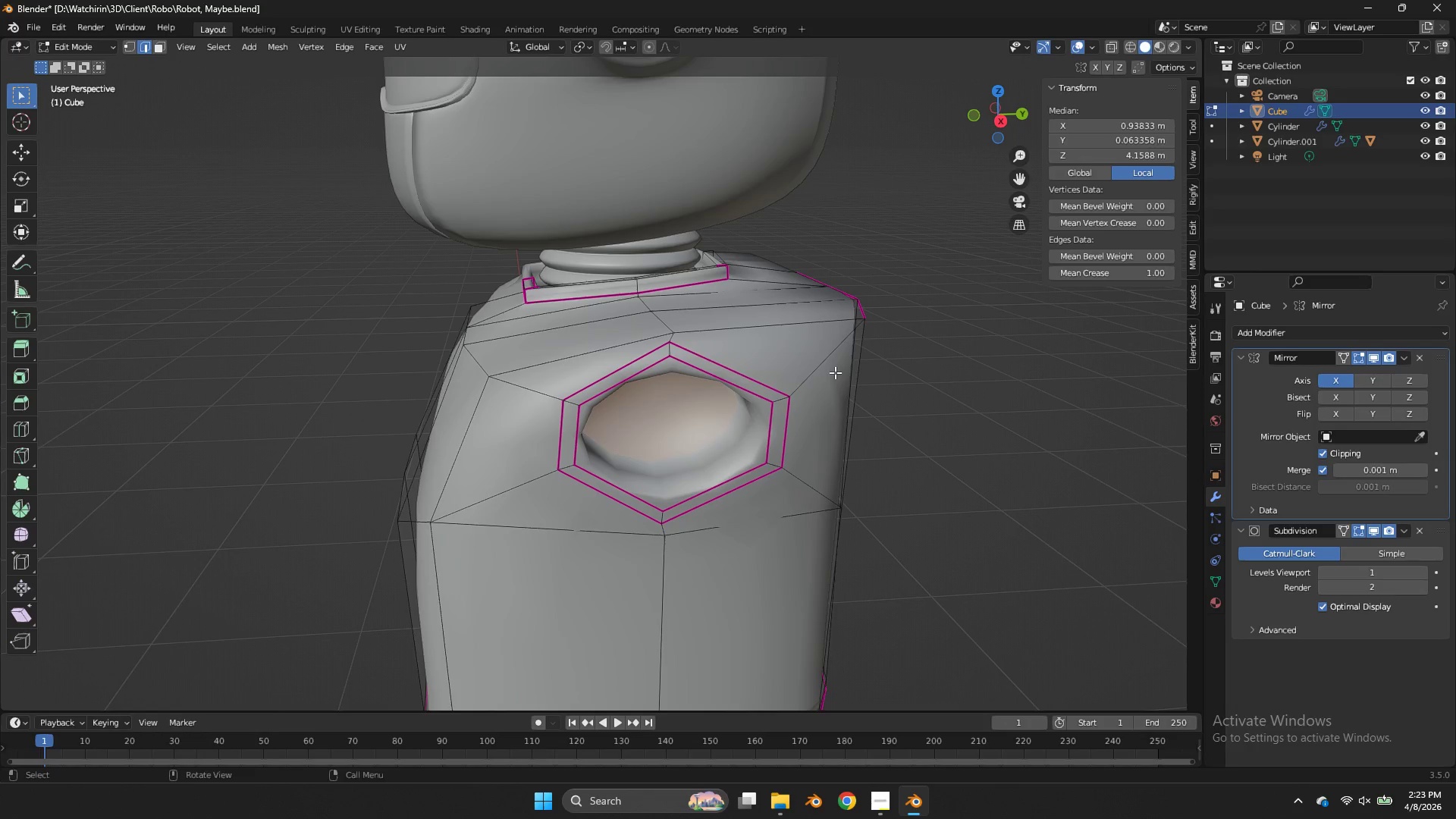 
key(Tab)
 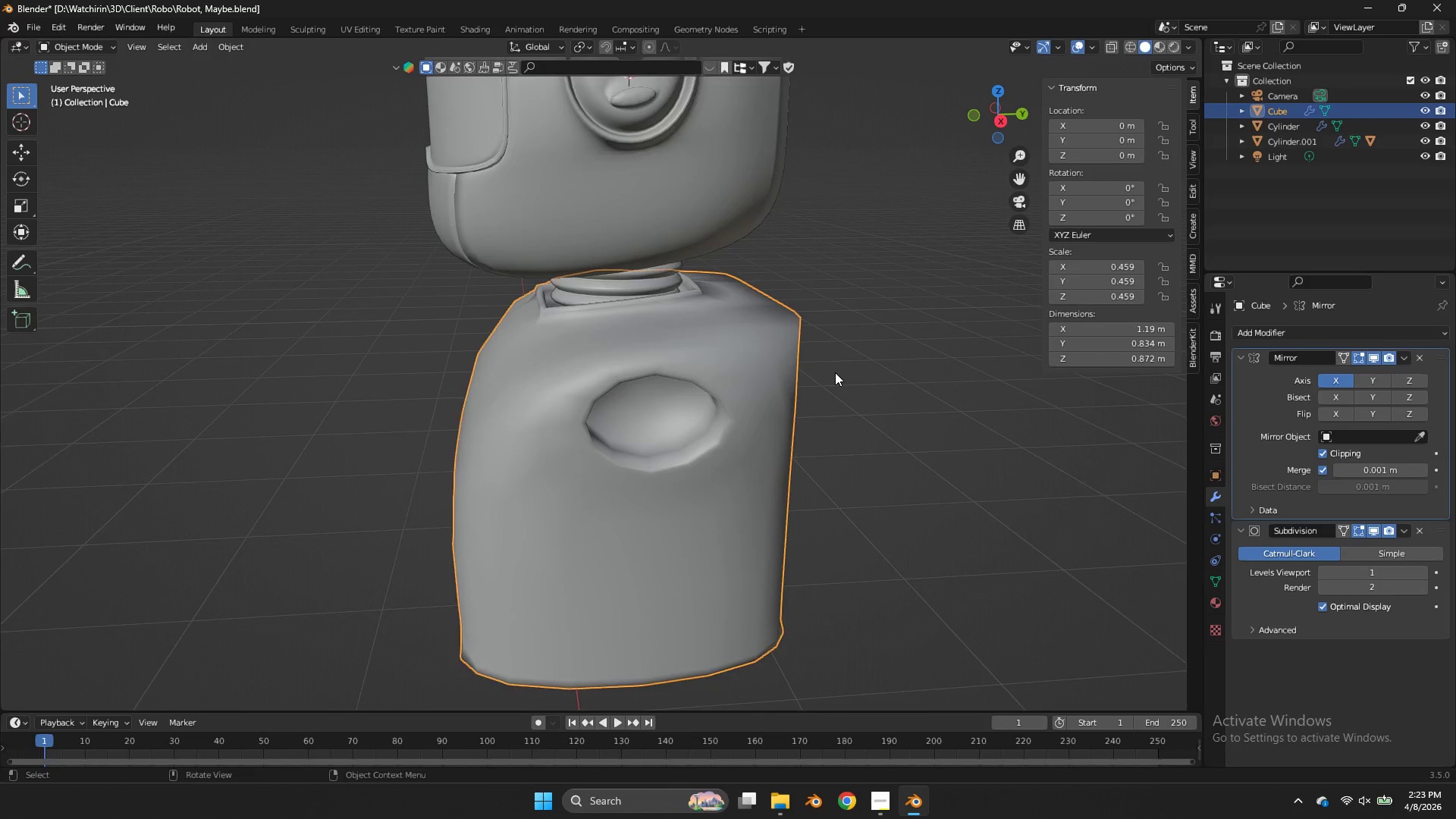 
key(Tab)
 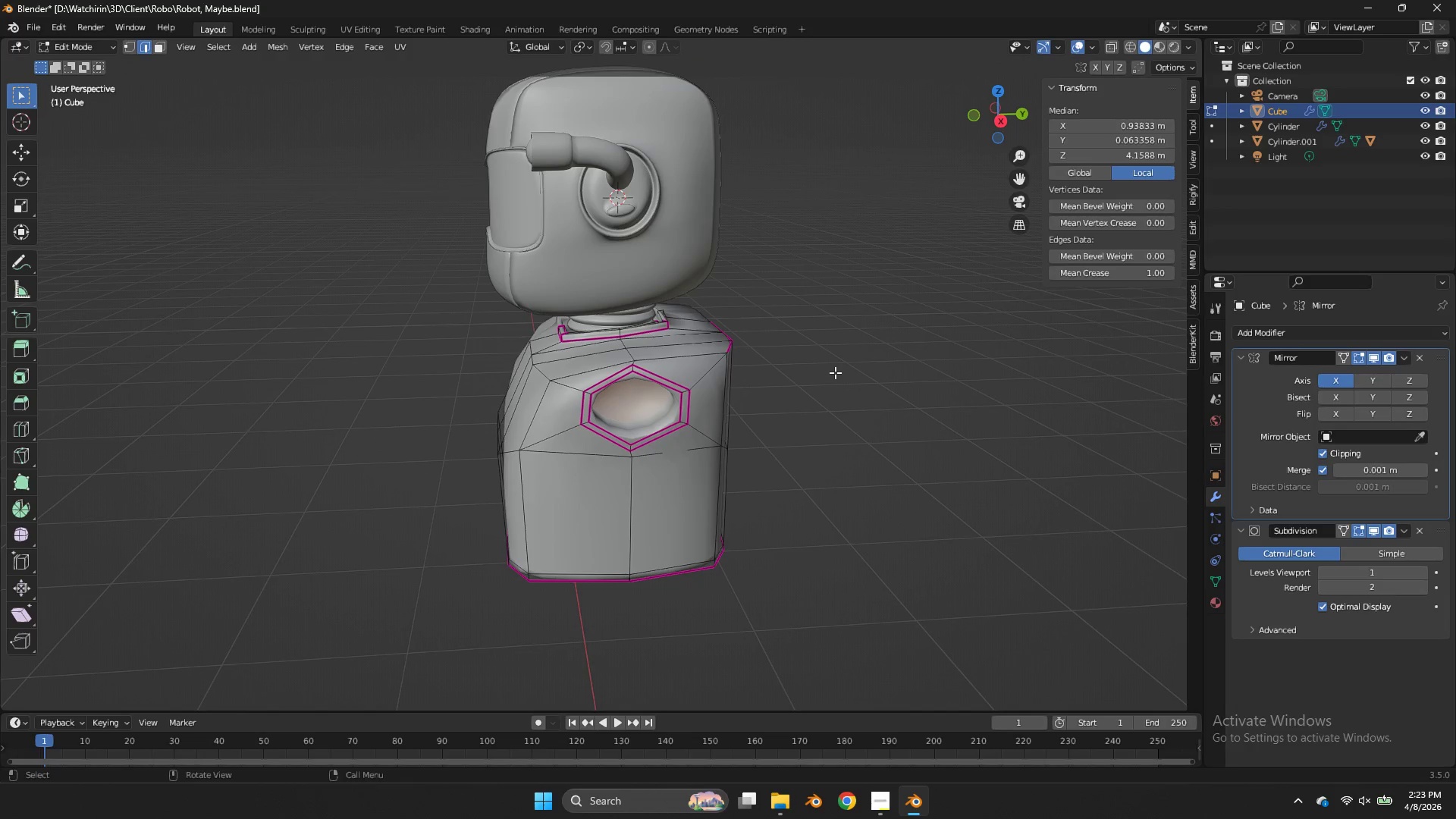 
scroll: coordinate [835, 372], scroll_direction: down, amount: 3.0
 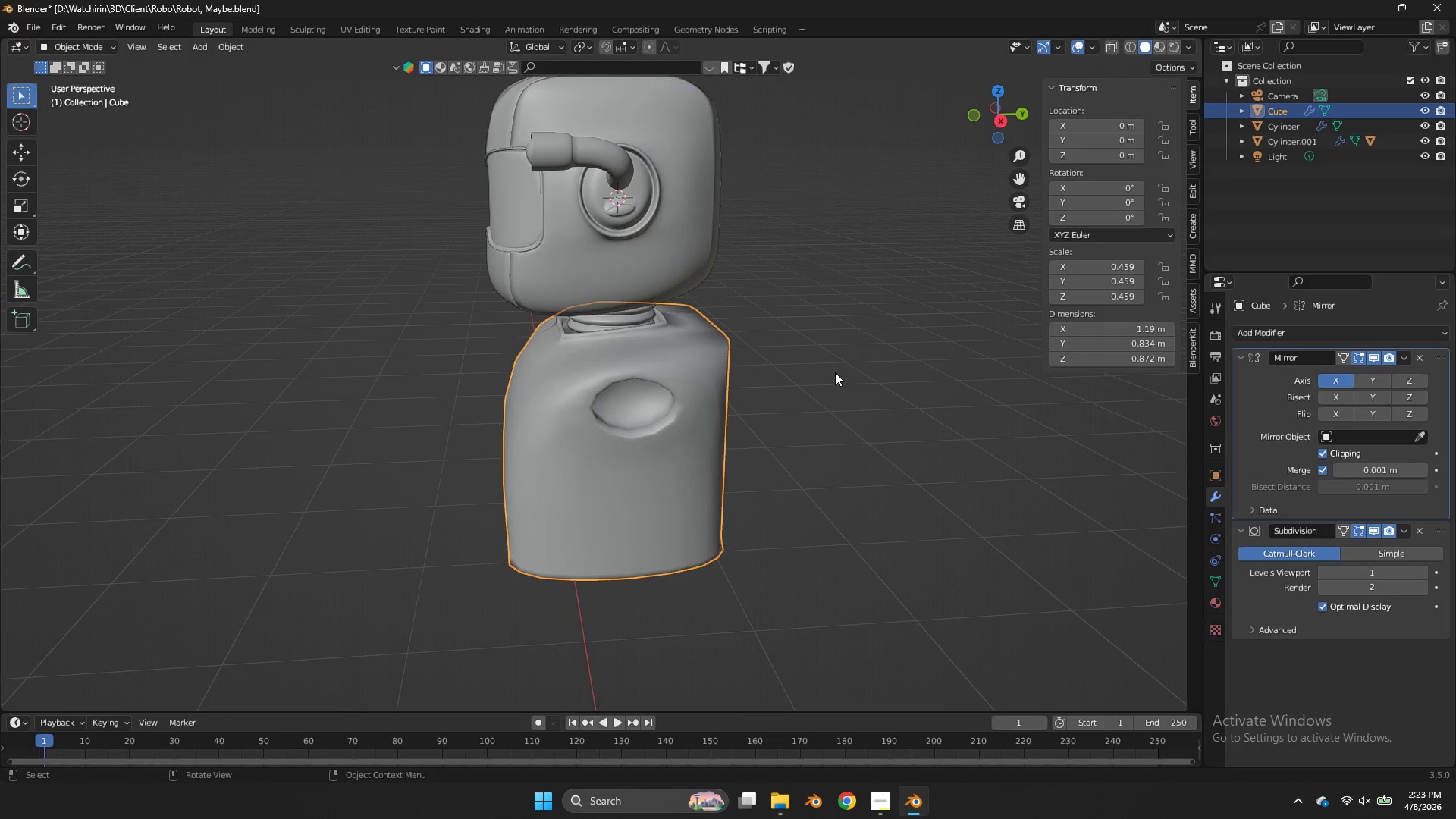 
key(Shift+E)
 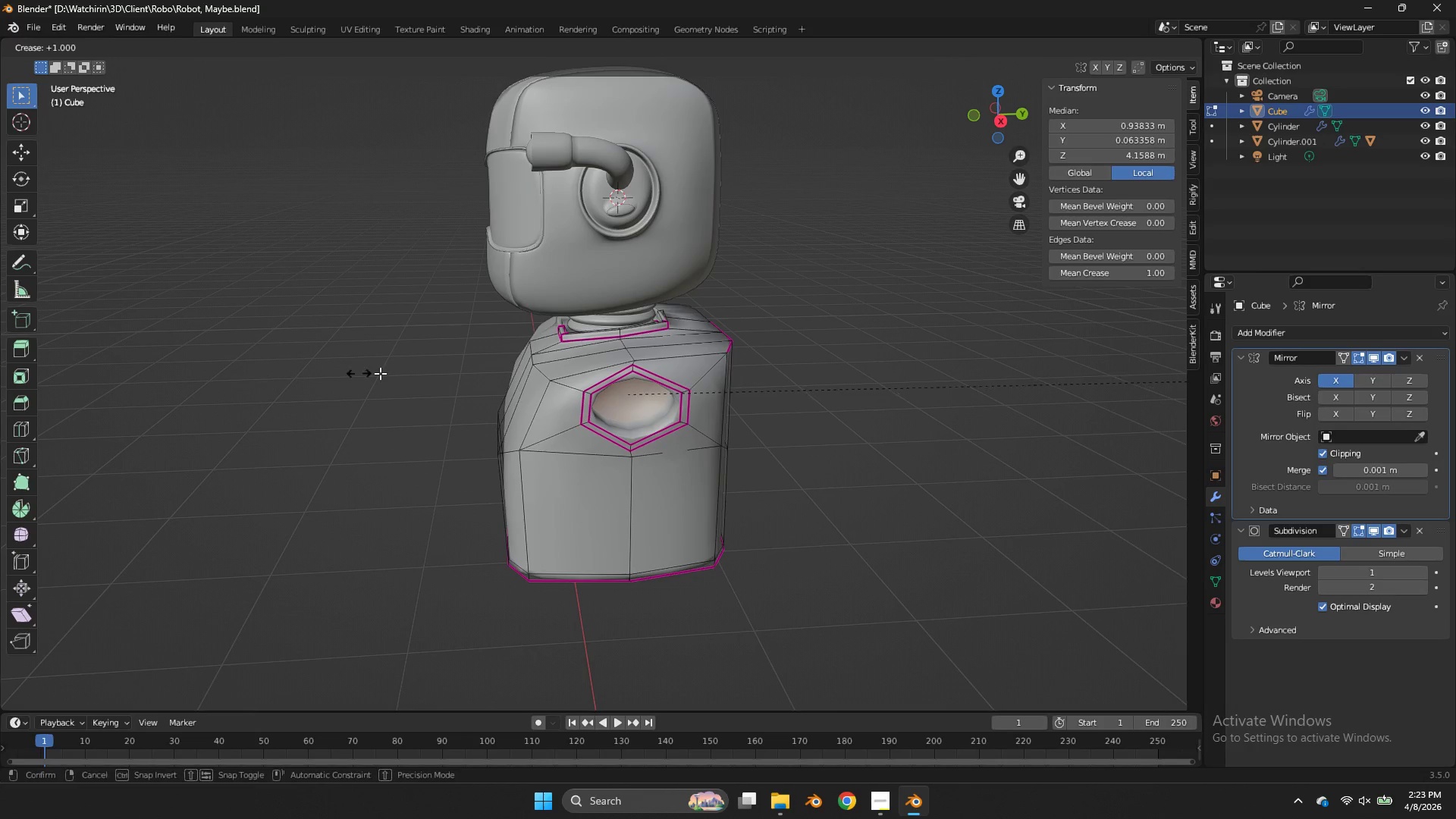 
left_click_drag(start_coordinate=[378, 373], to_coordinate=[400, 373])
 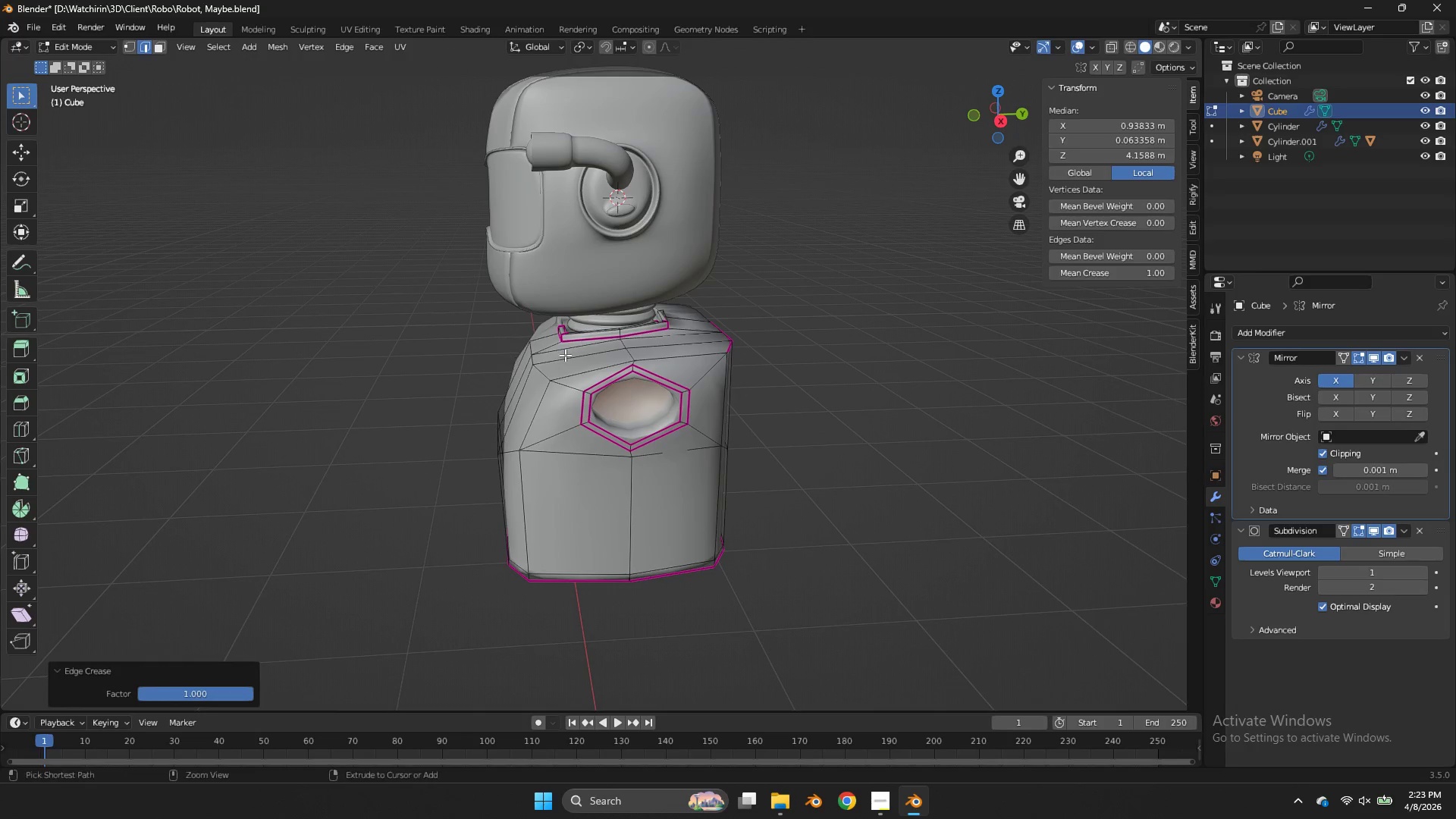 
key(Control+ControlLeft)
 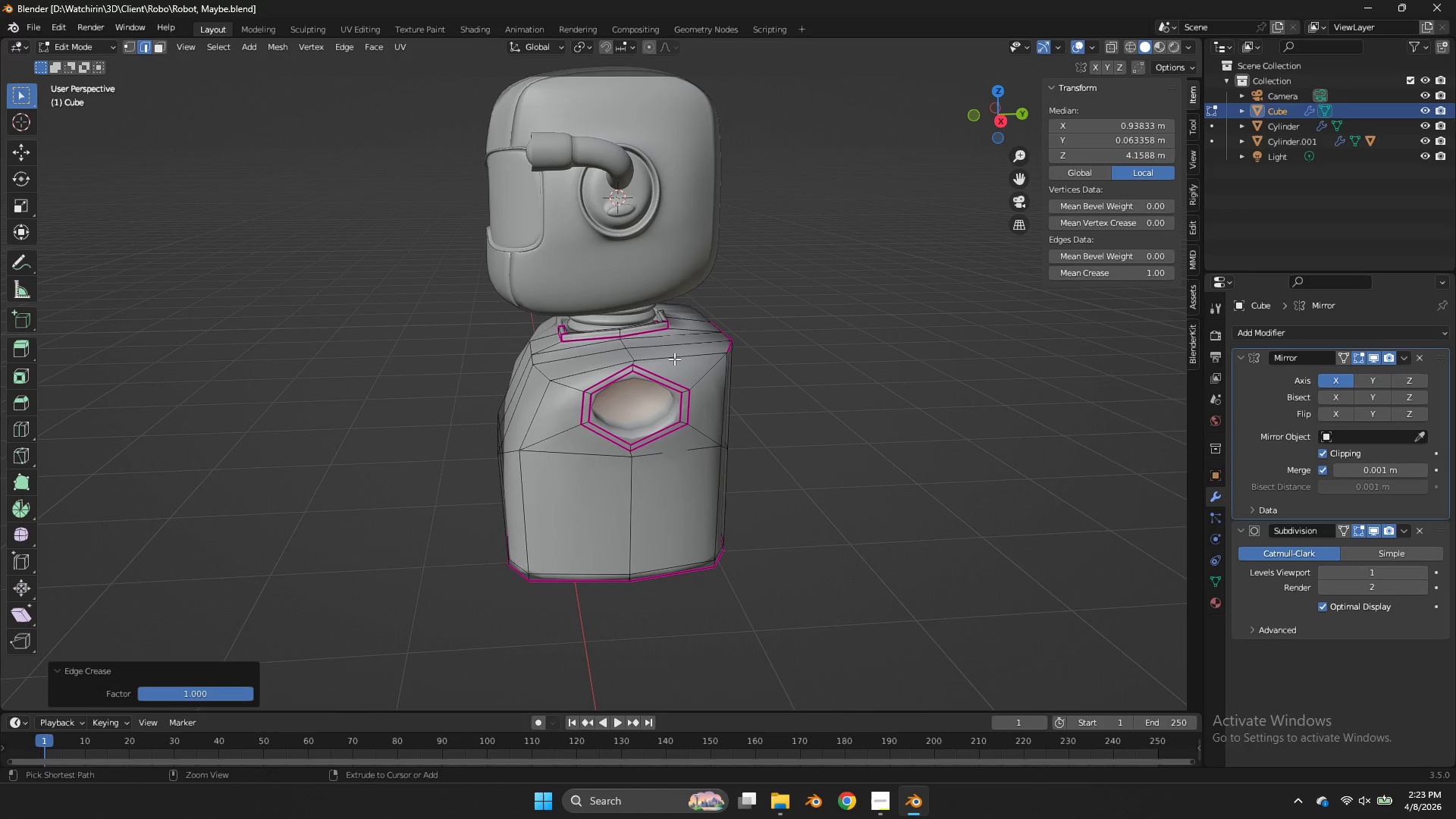 
key(Control+S)
 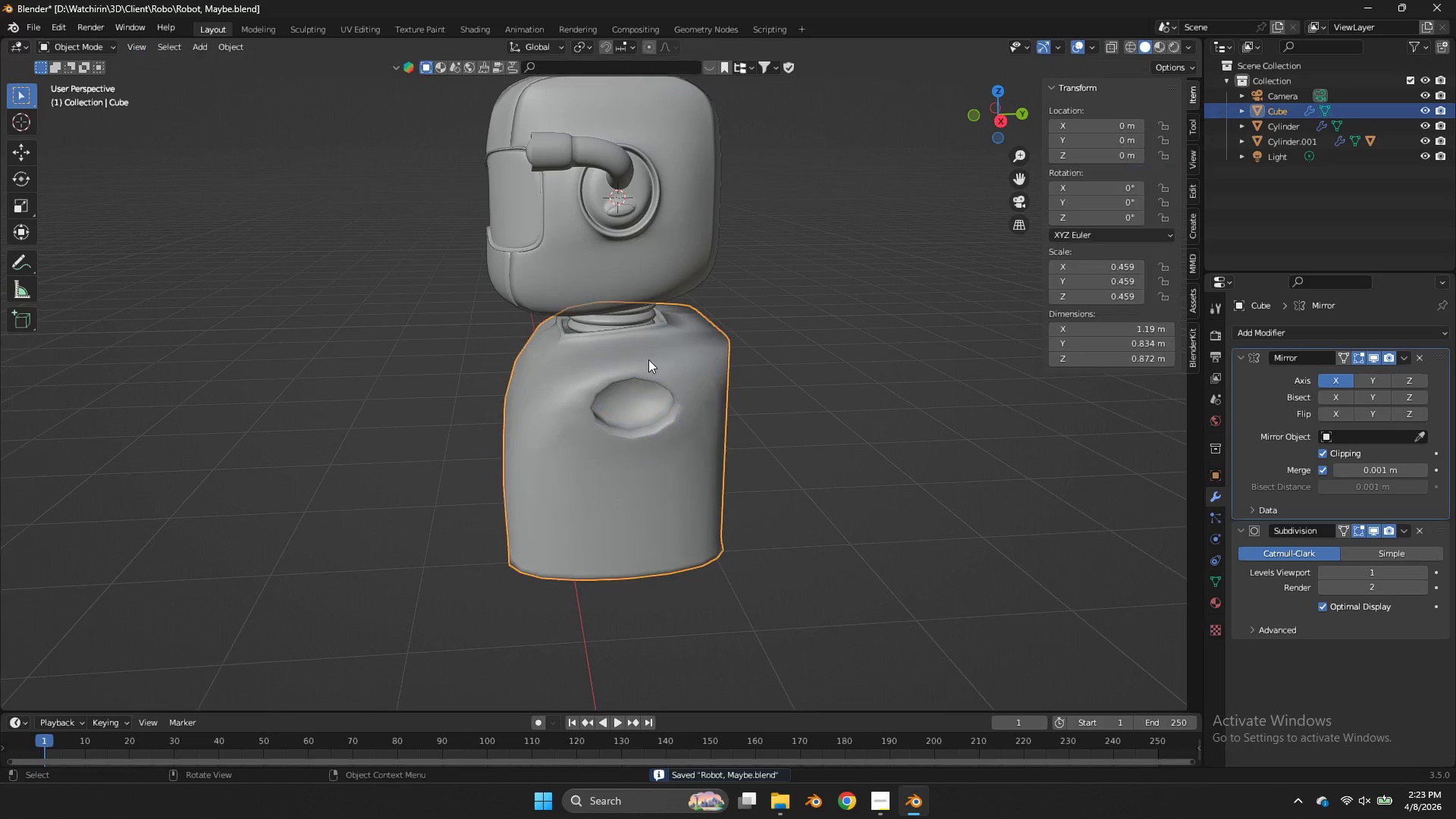 
key(Tab)
 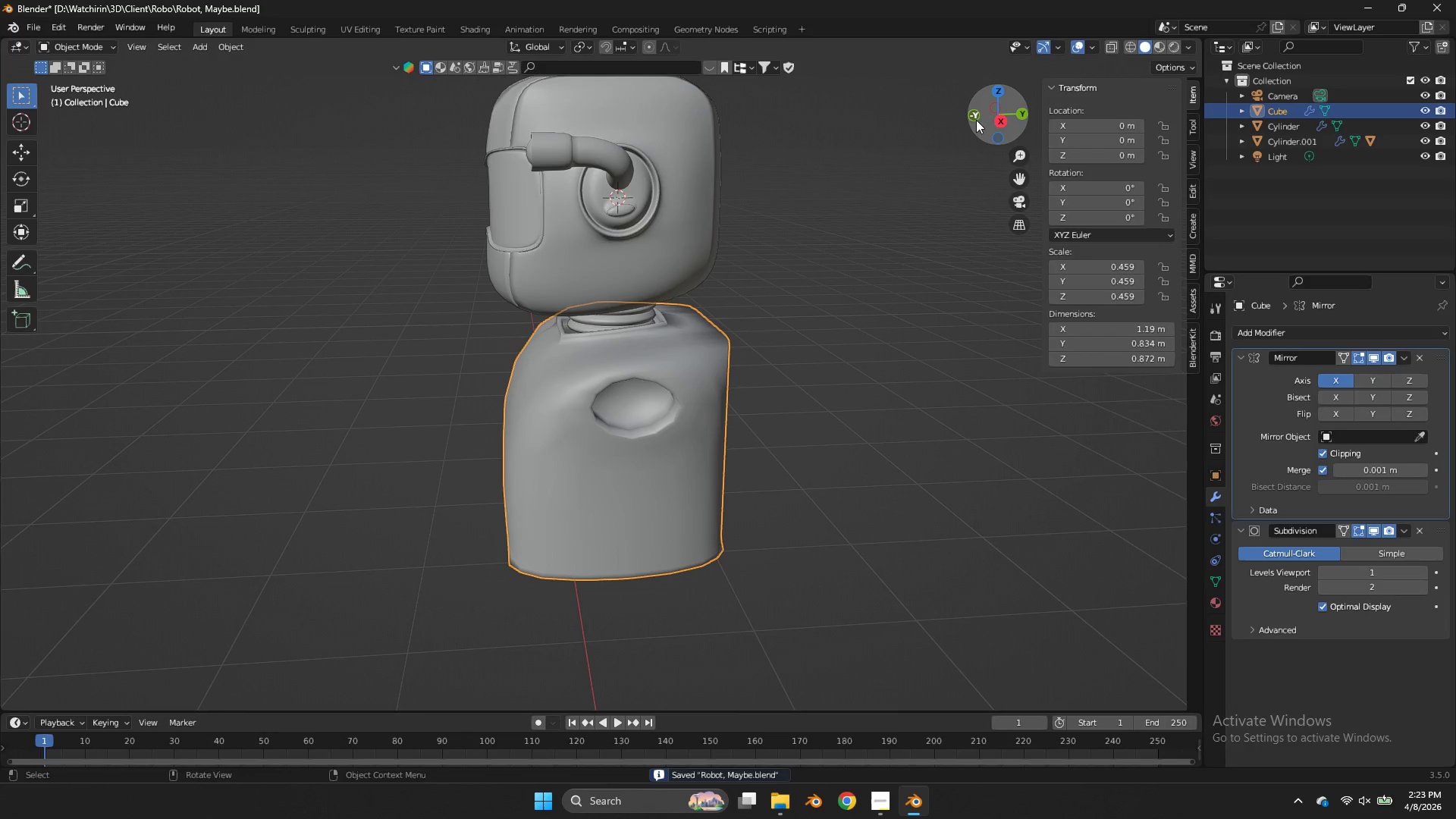 
left_click([975, 120])
 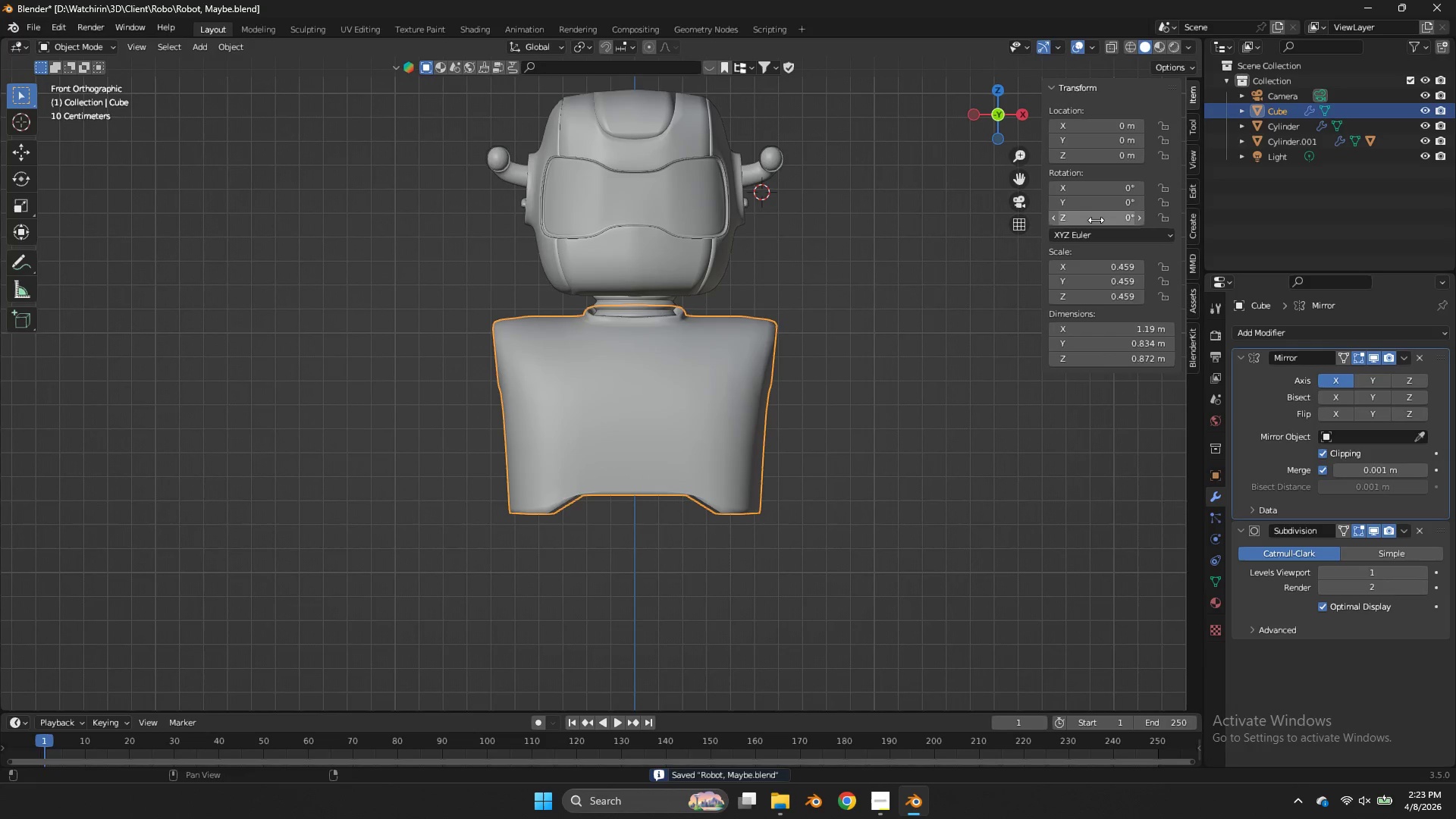 
left_click_drag(start_coordinate=[1024, 182], to_coordinate=[1060, 99])
 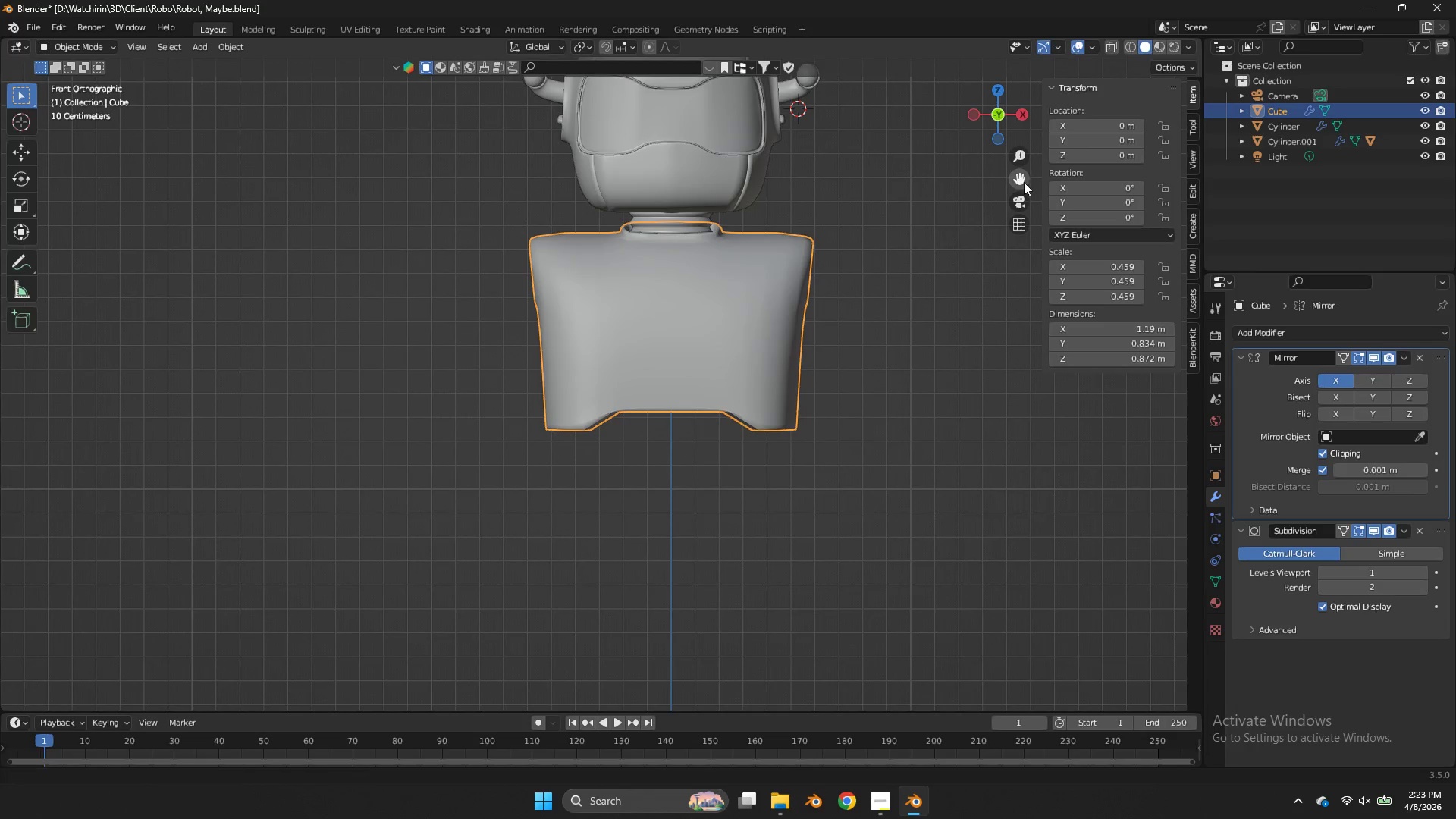 
left_click_drag(start_coordinate=[1024, 182], to_coordinate=[1018, 155])
 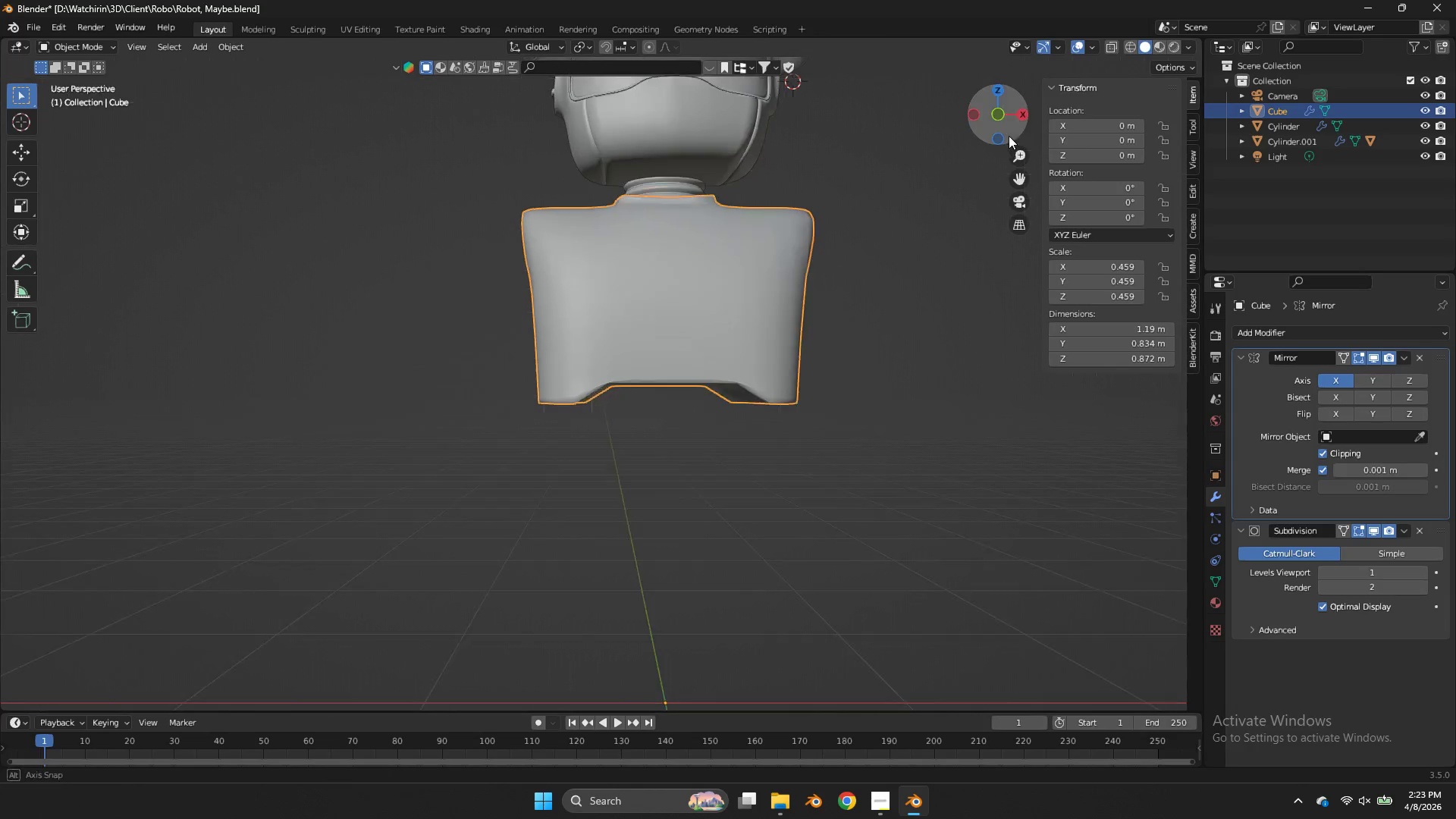 
left_click_drag(start_coordinate=[1010, 140], to_coordinate=[997, 85])
 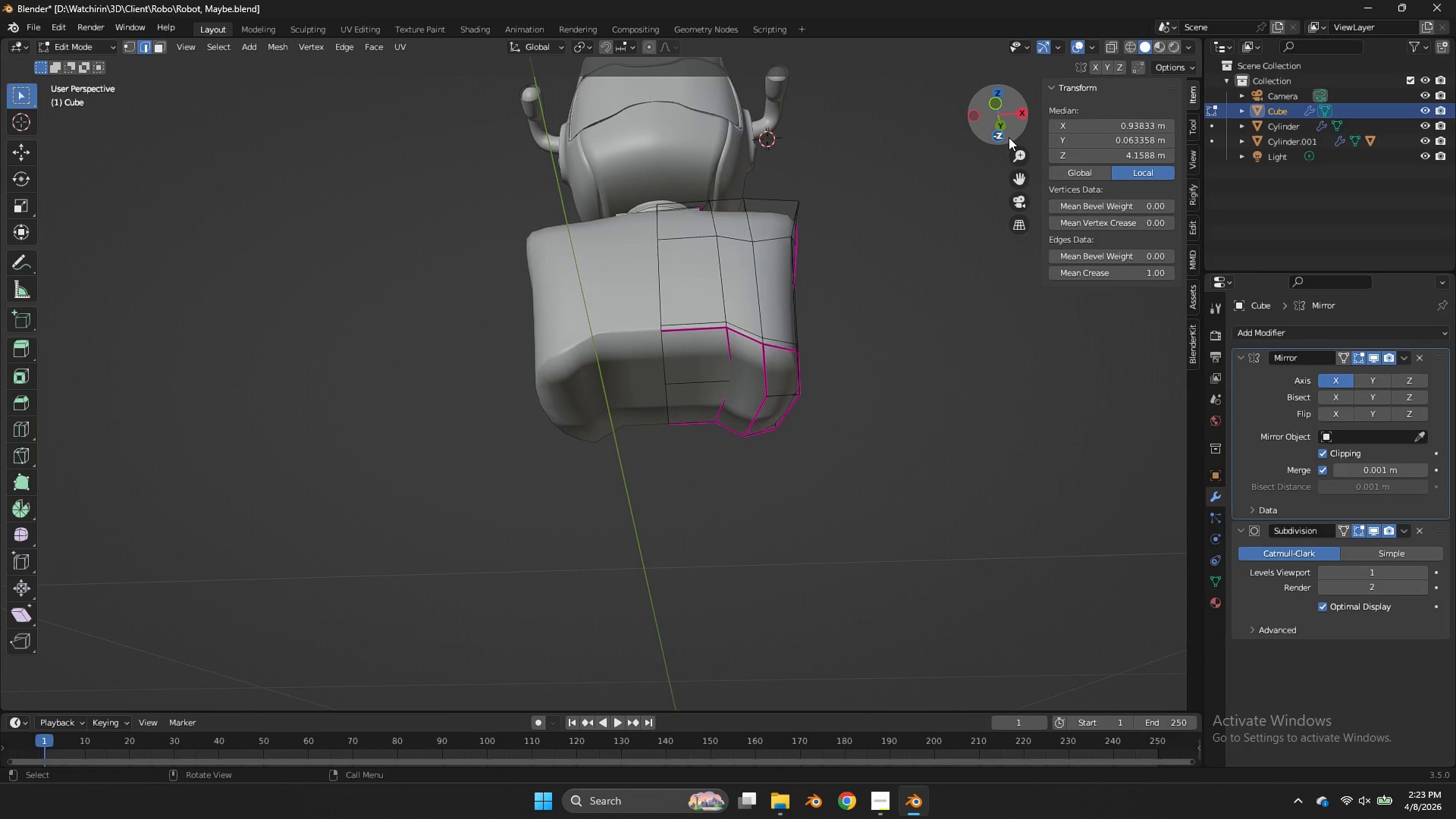 
key(Tab)
 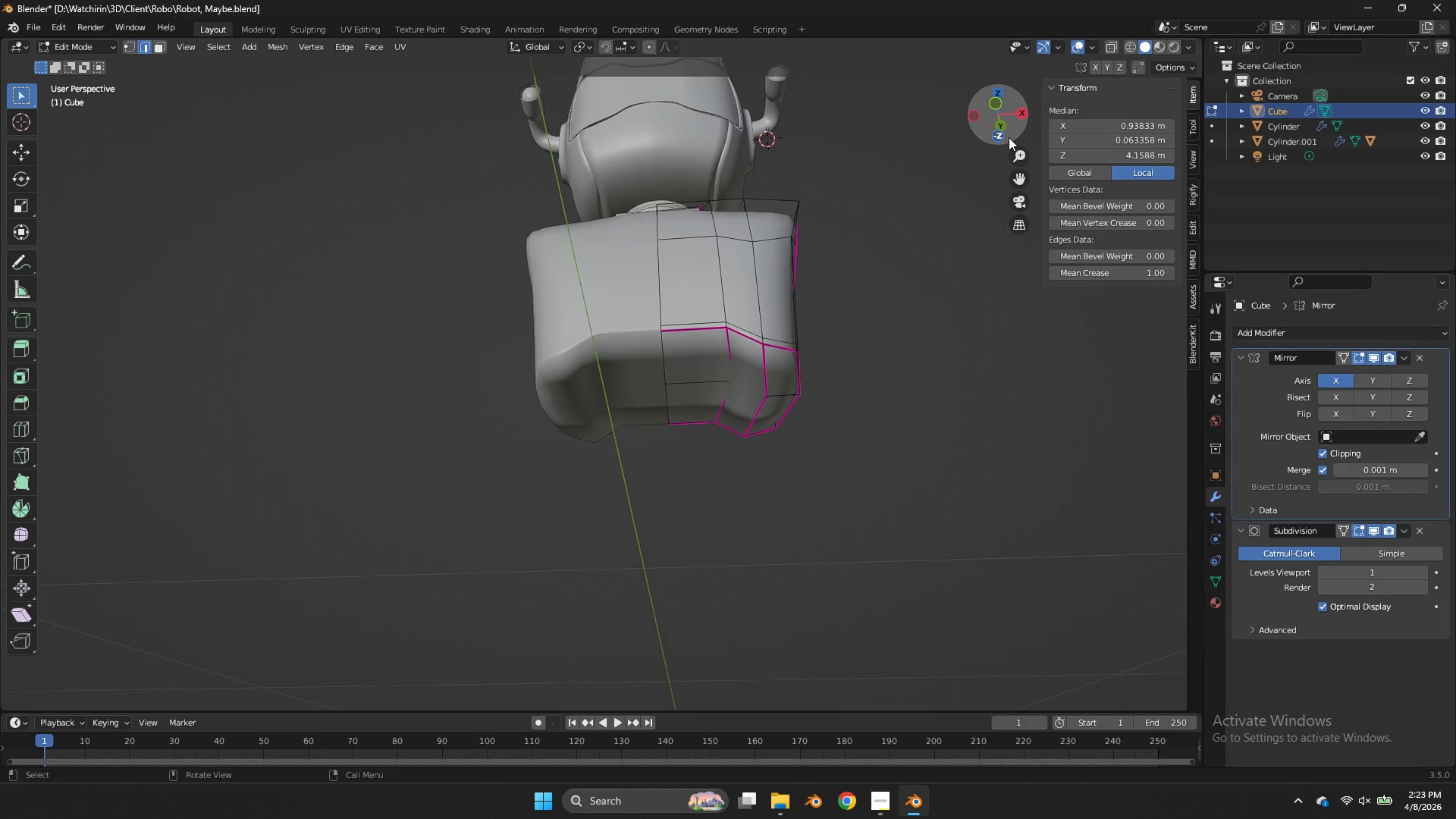 
left_click_drag(start_coordinate=[1009, 137], to_coordinate=[1030, 105])
 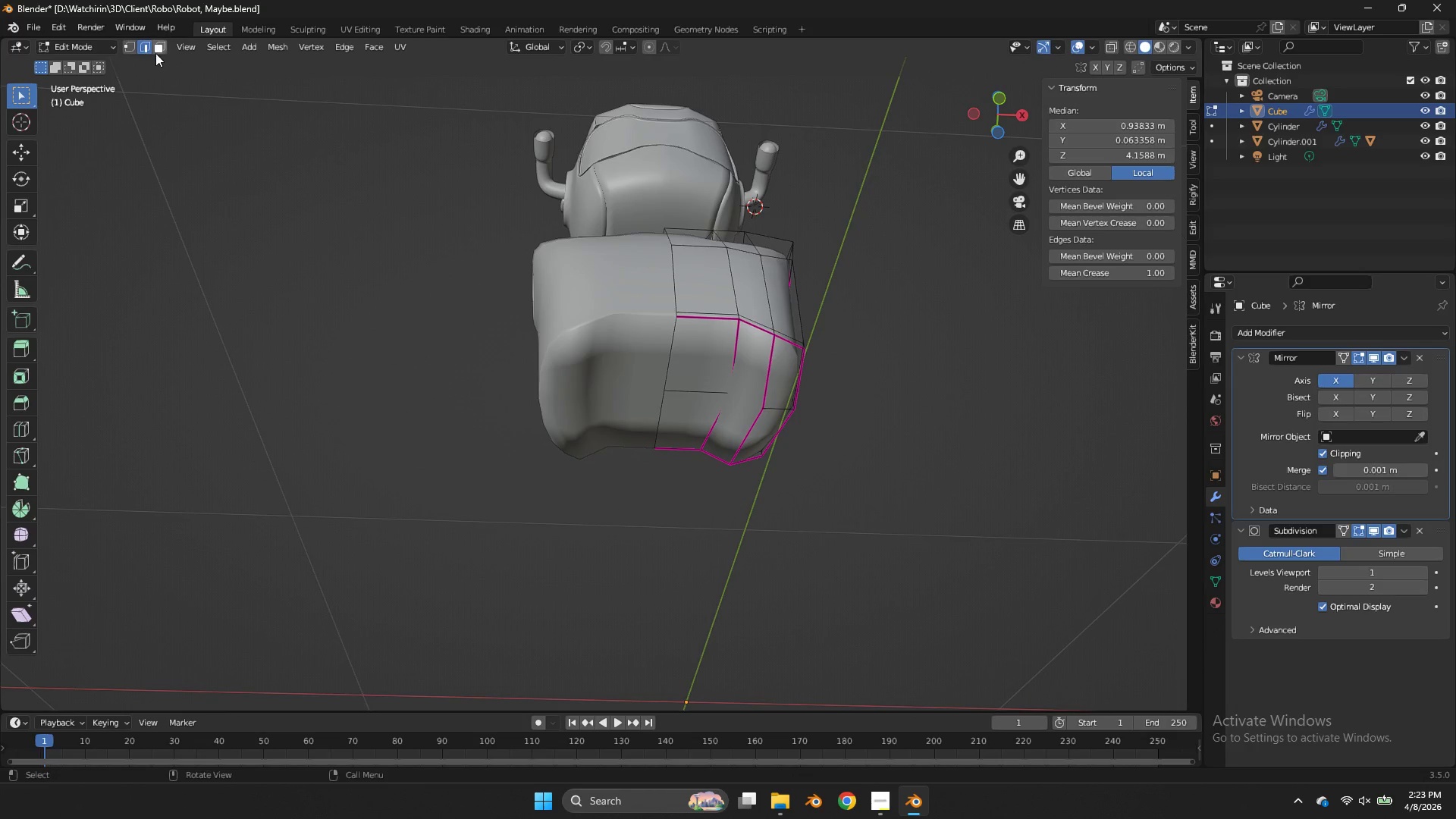 
left_click([157, 45])
 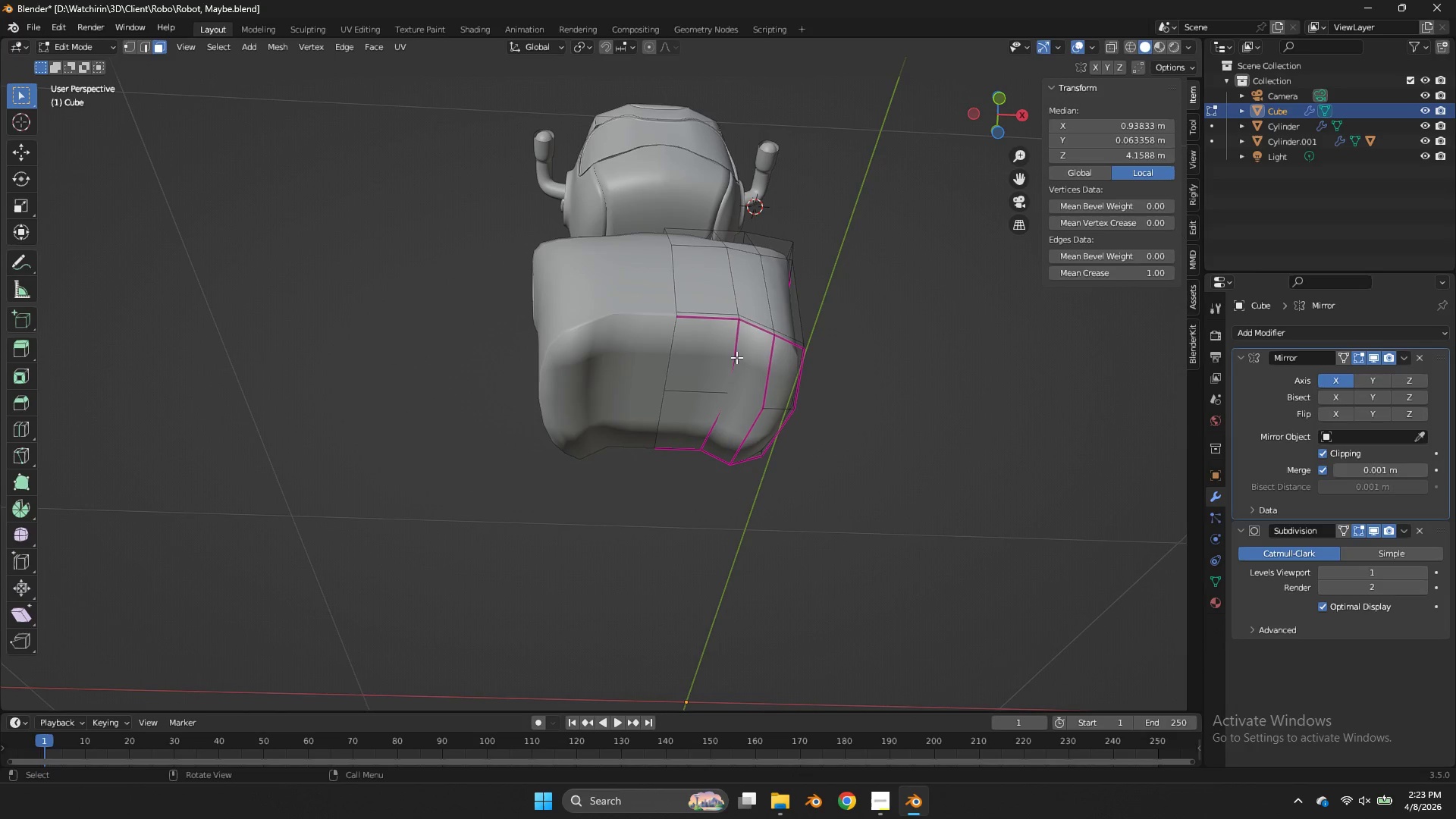 
left_click([736, 357])
 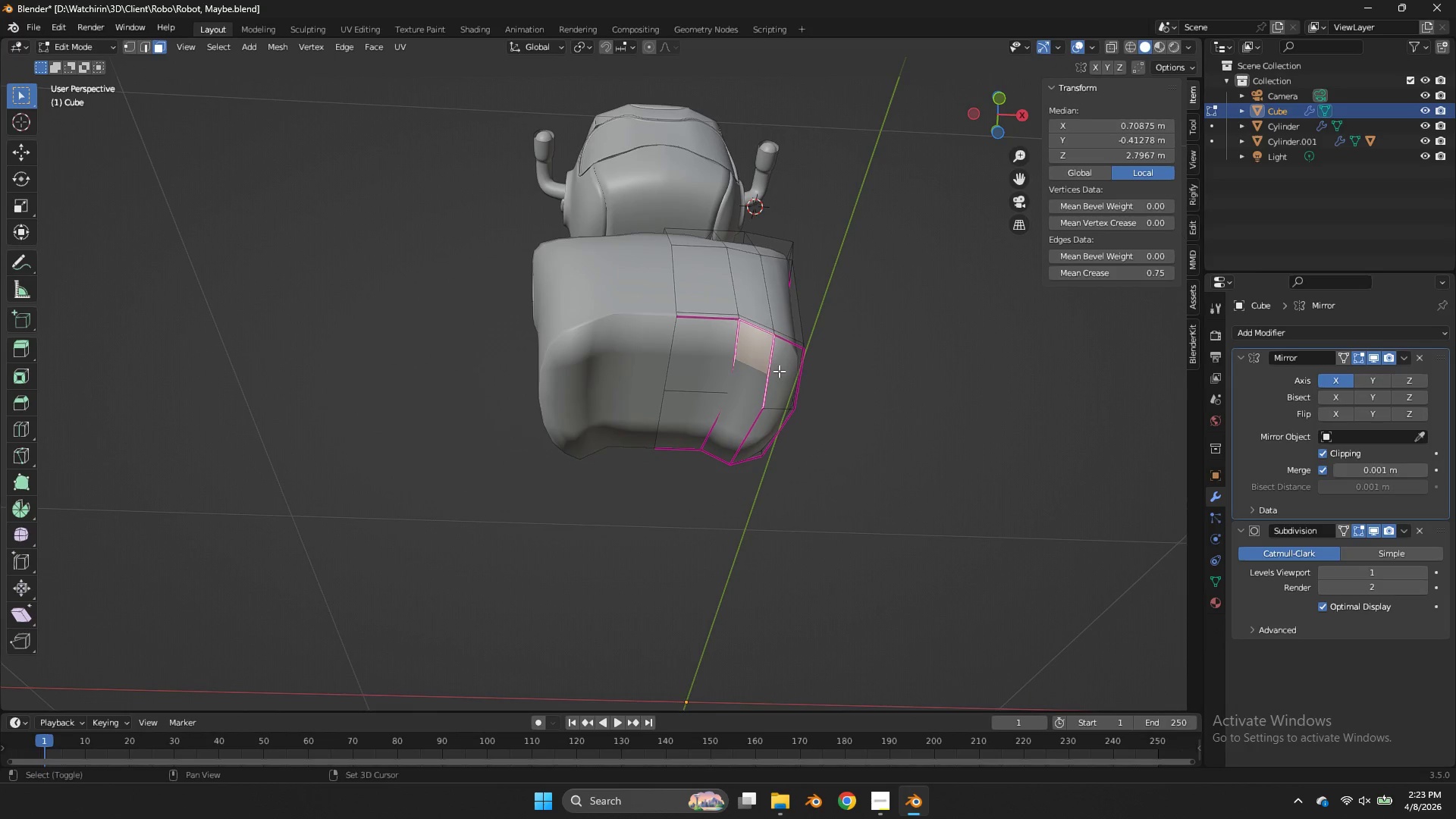 
hold_key(key=ShiftLeft, duration=1.72)
double_click([708, 337])
 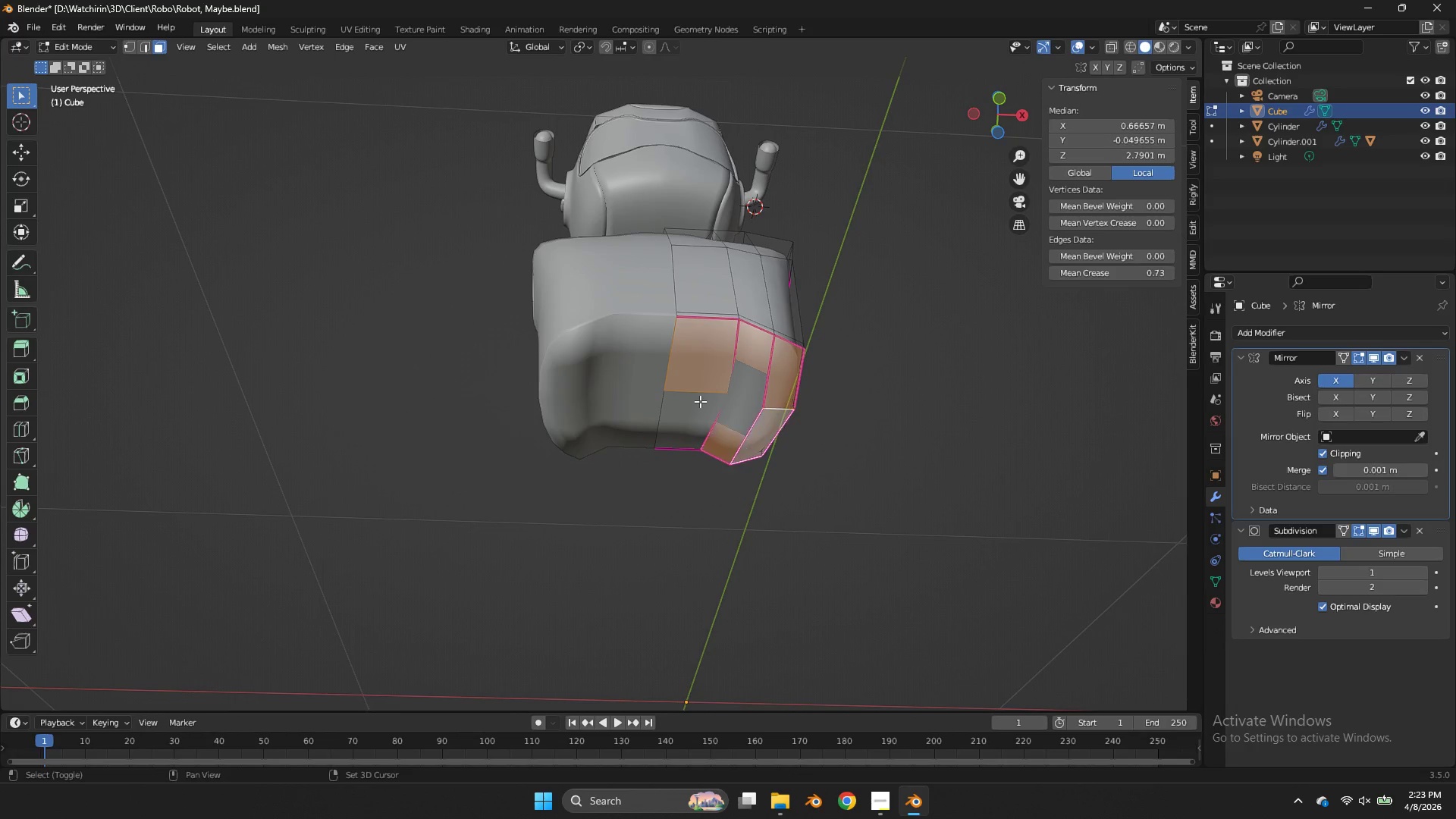 
triple_click([671, 391])
 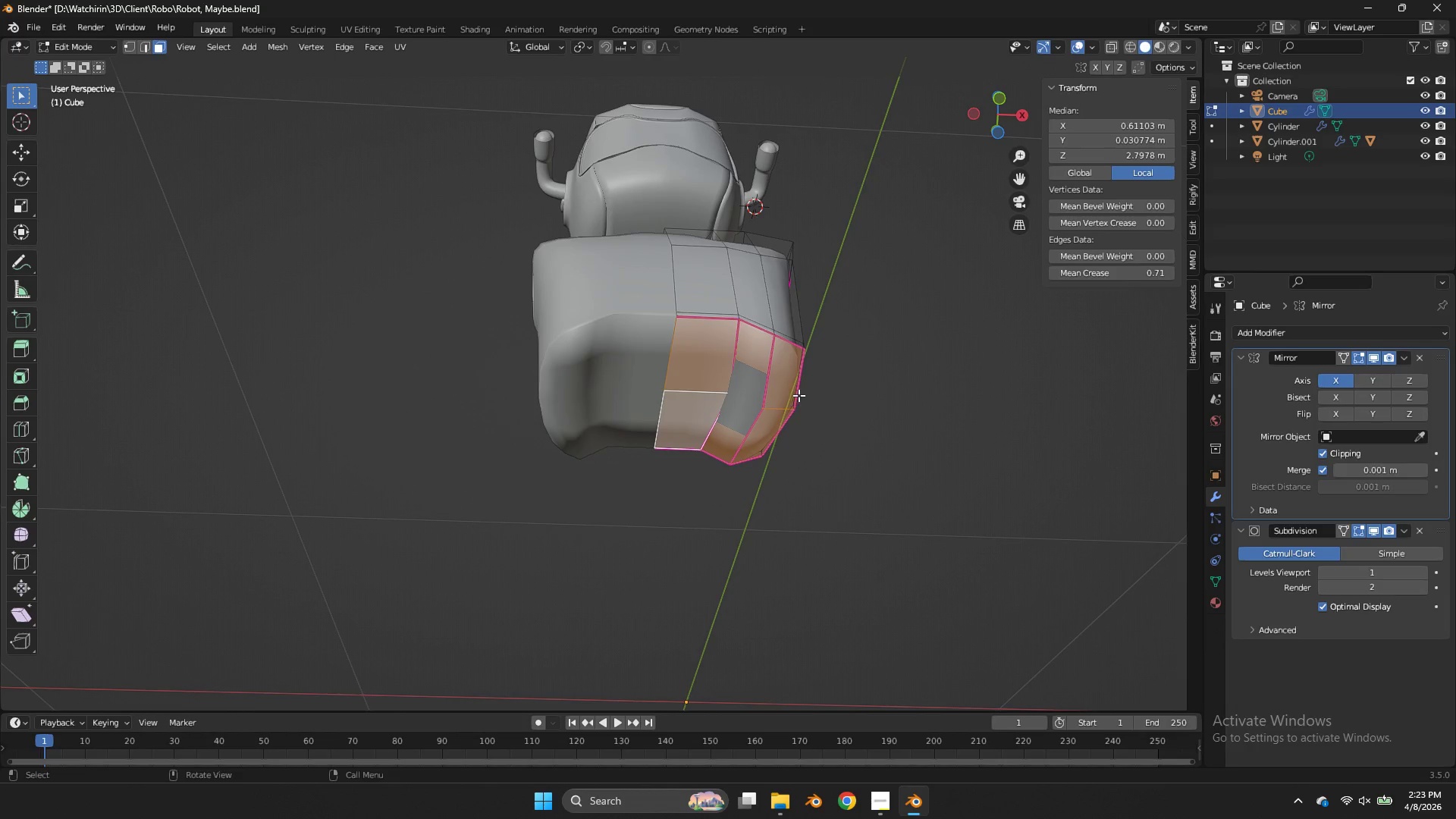 
type(Dz)
 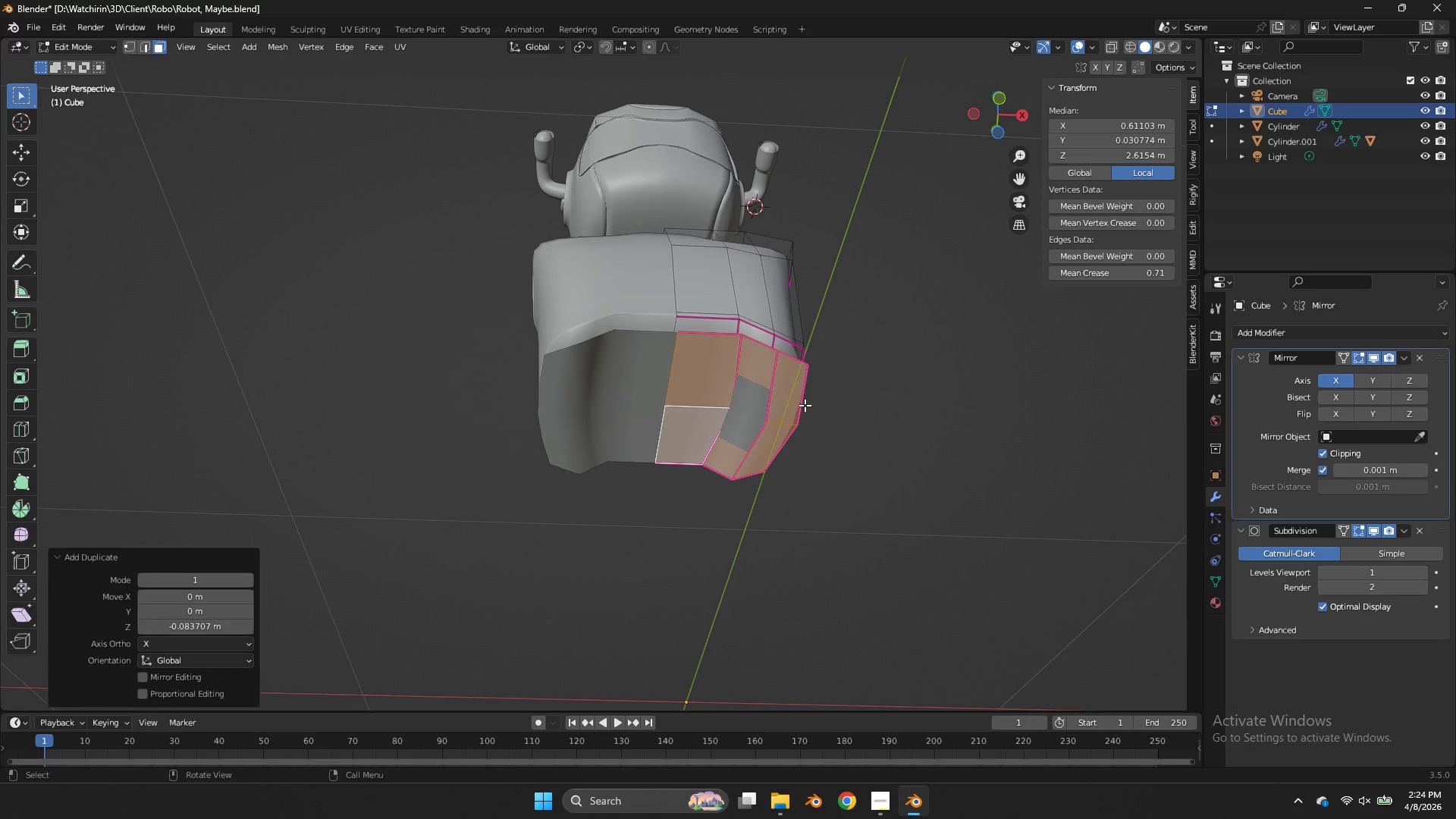 
scroll: coordinate [899, 376], scroll_direction: up, amount: 1.0
 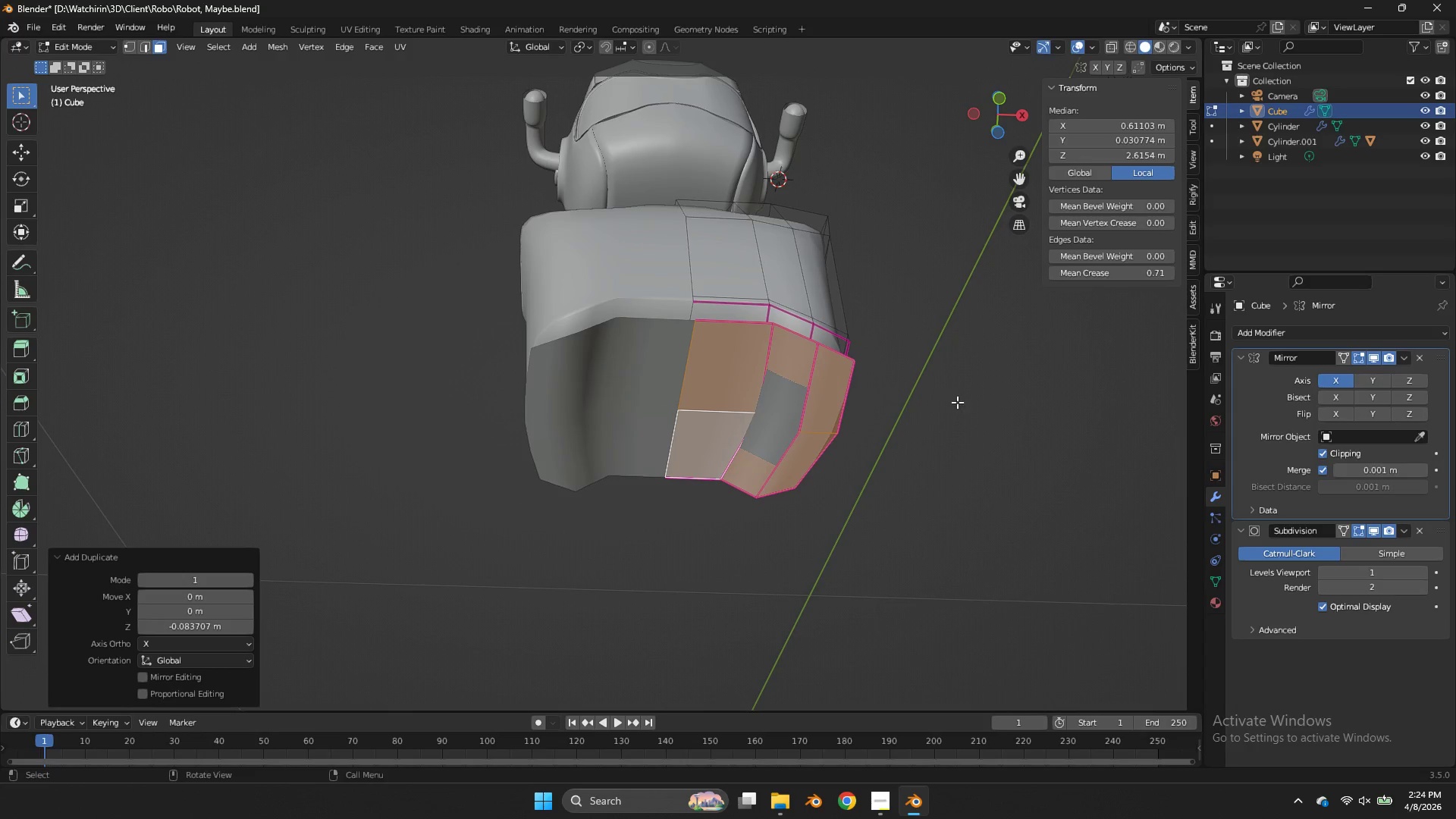 
key(Shift+E)
 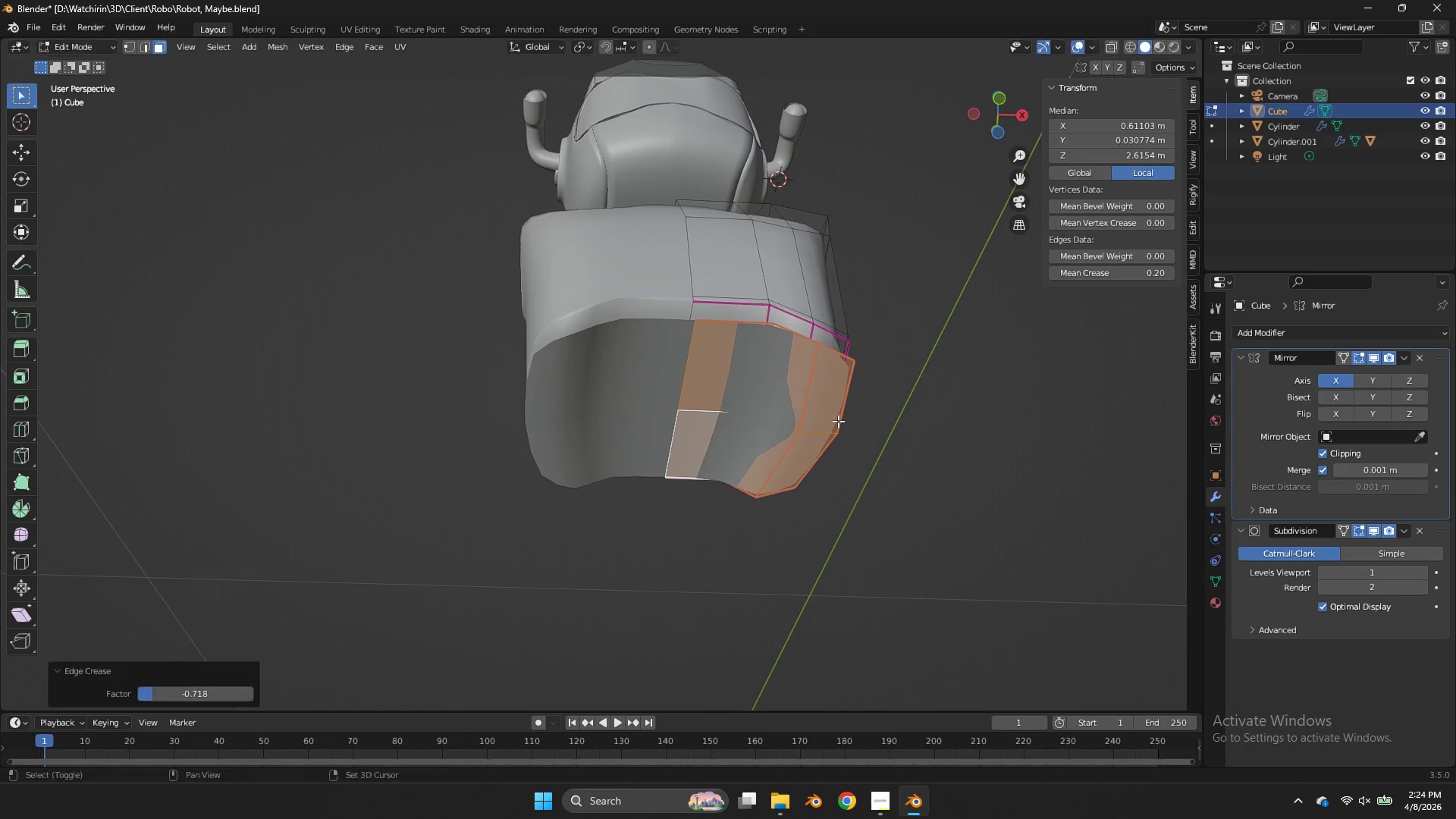 
left_click([838, 421])
 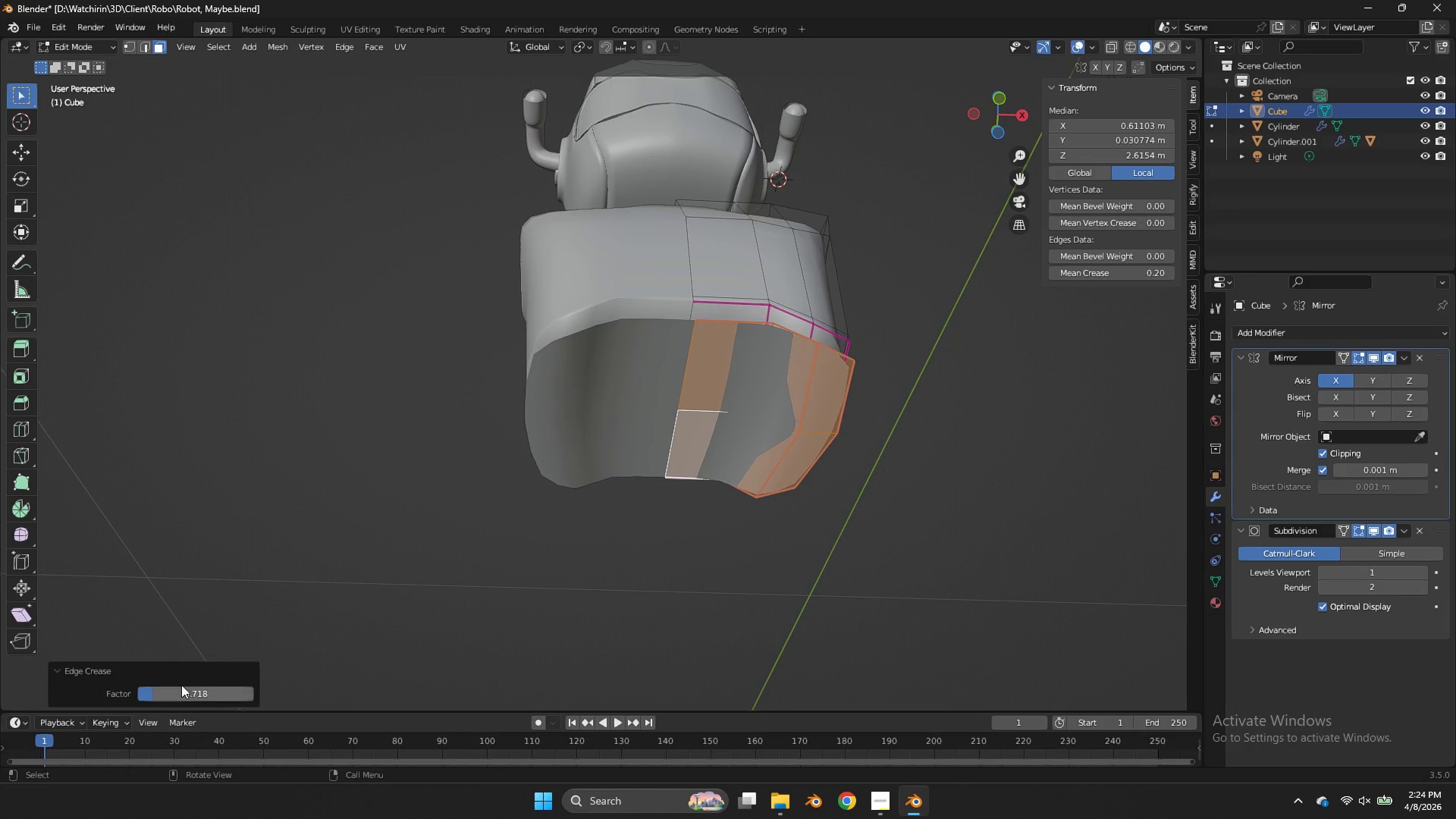 
left_click_drag(start_coordinate=[182, 688], to_coordinate=[829, 309])
 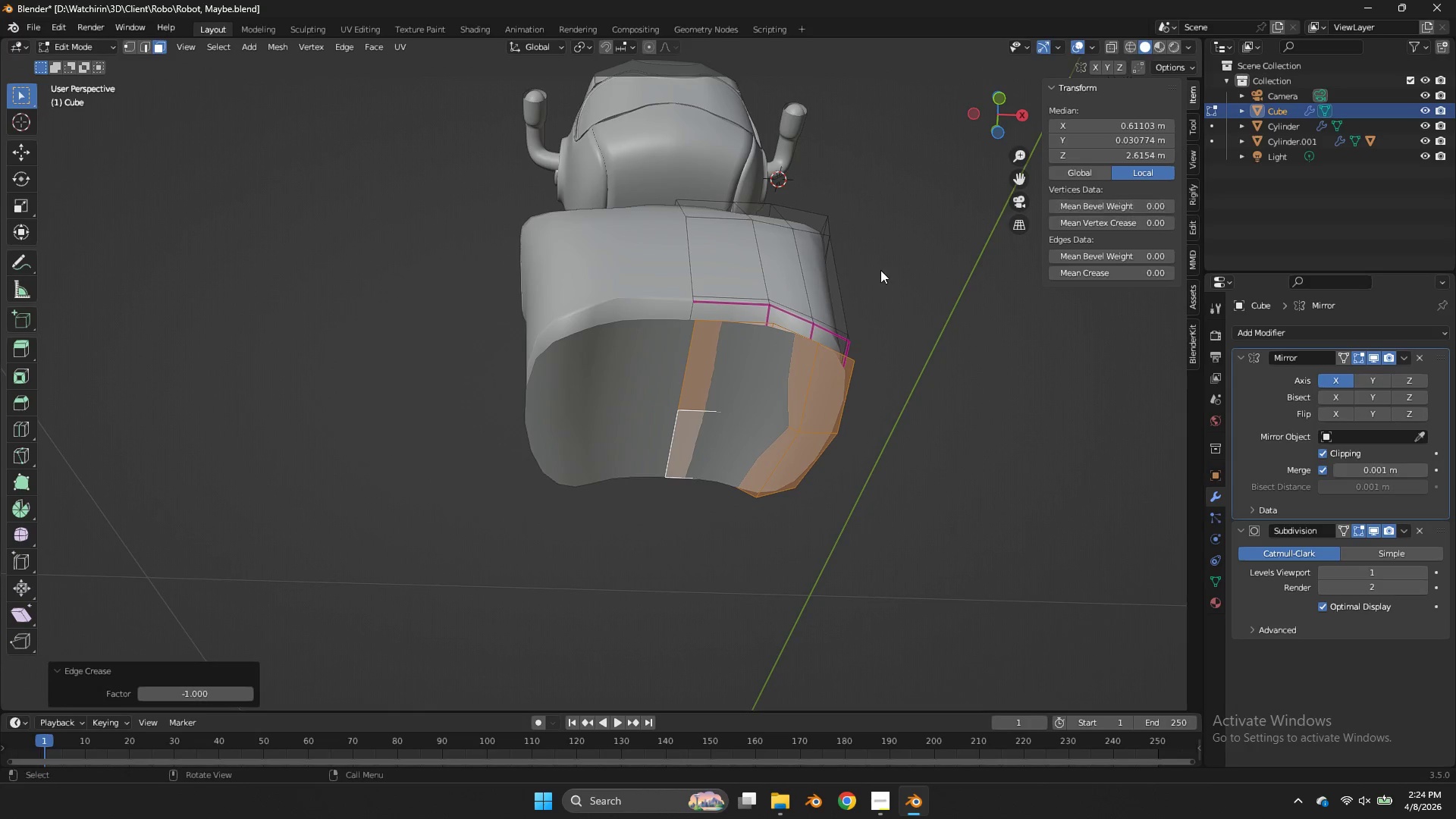 
type(ezz)
 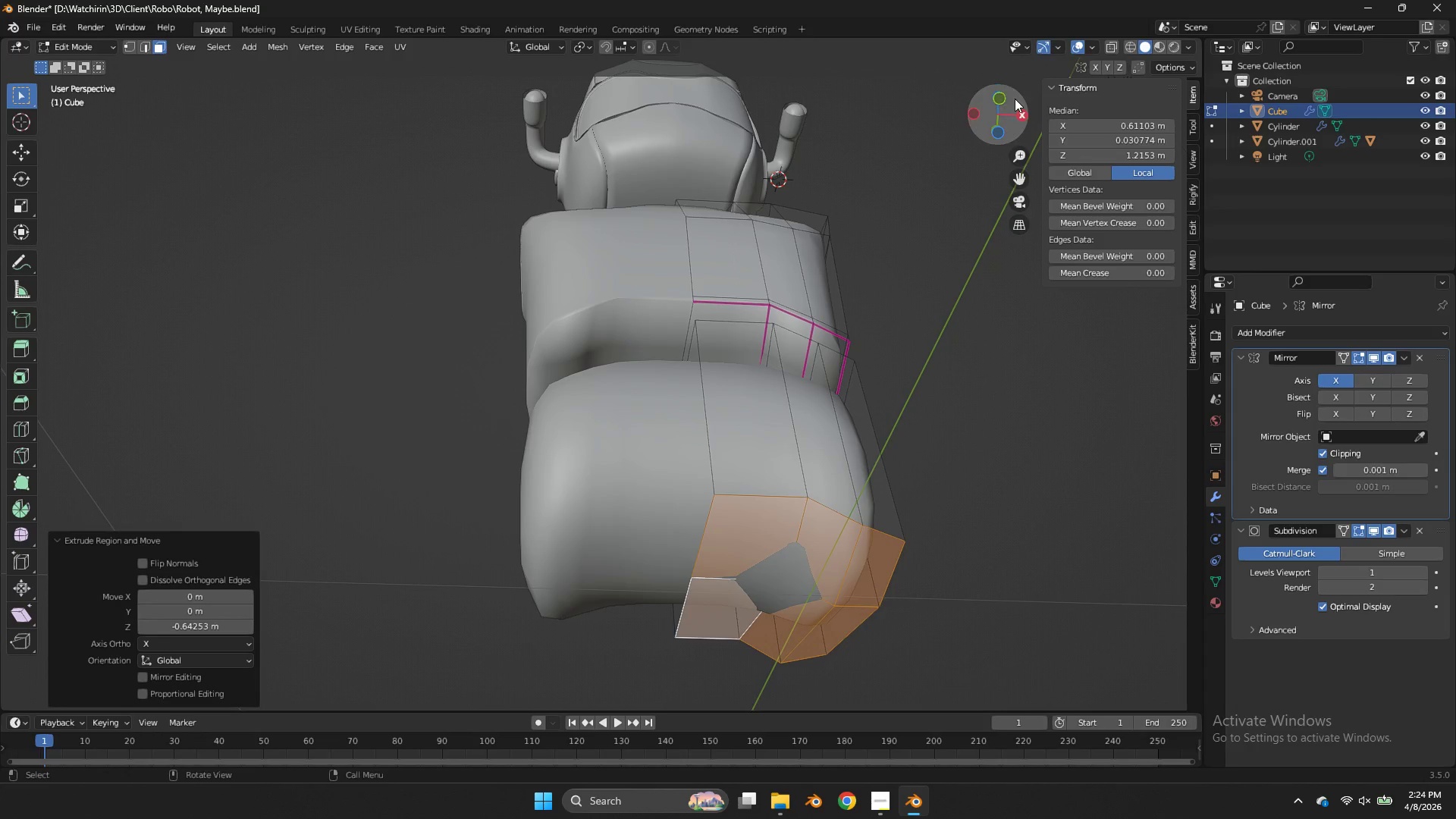 
left_click([1002, 96])
 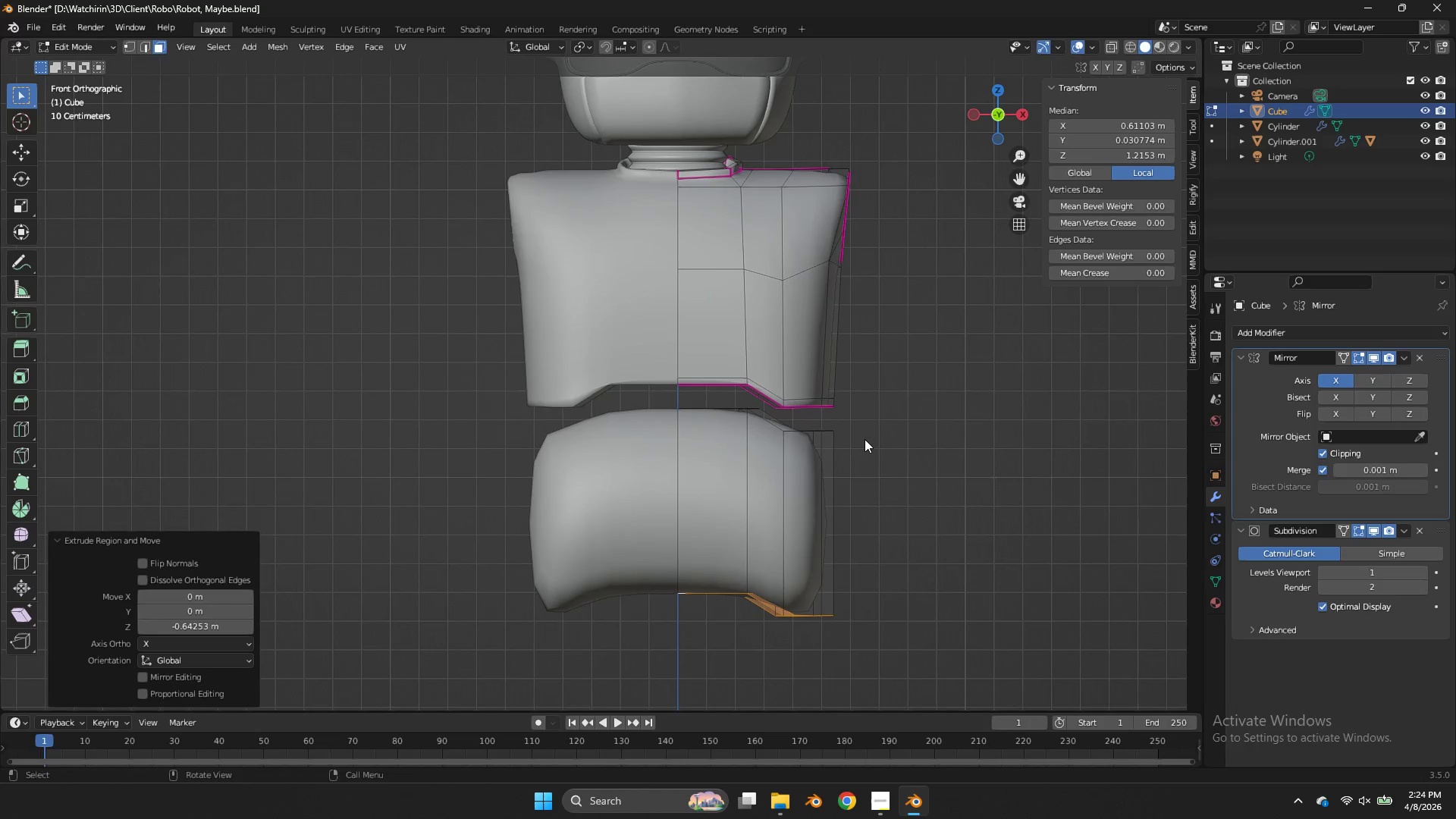 
type(sz0)
 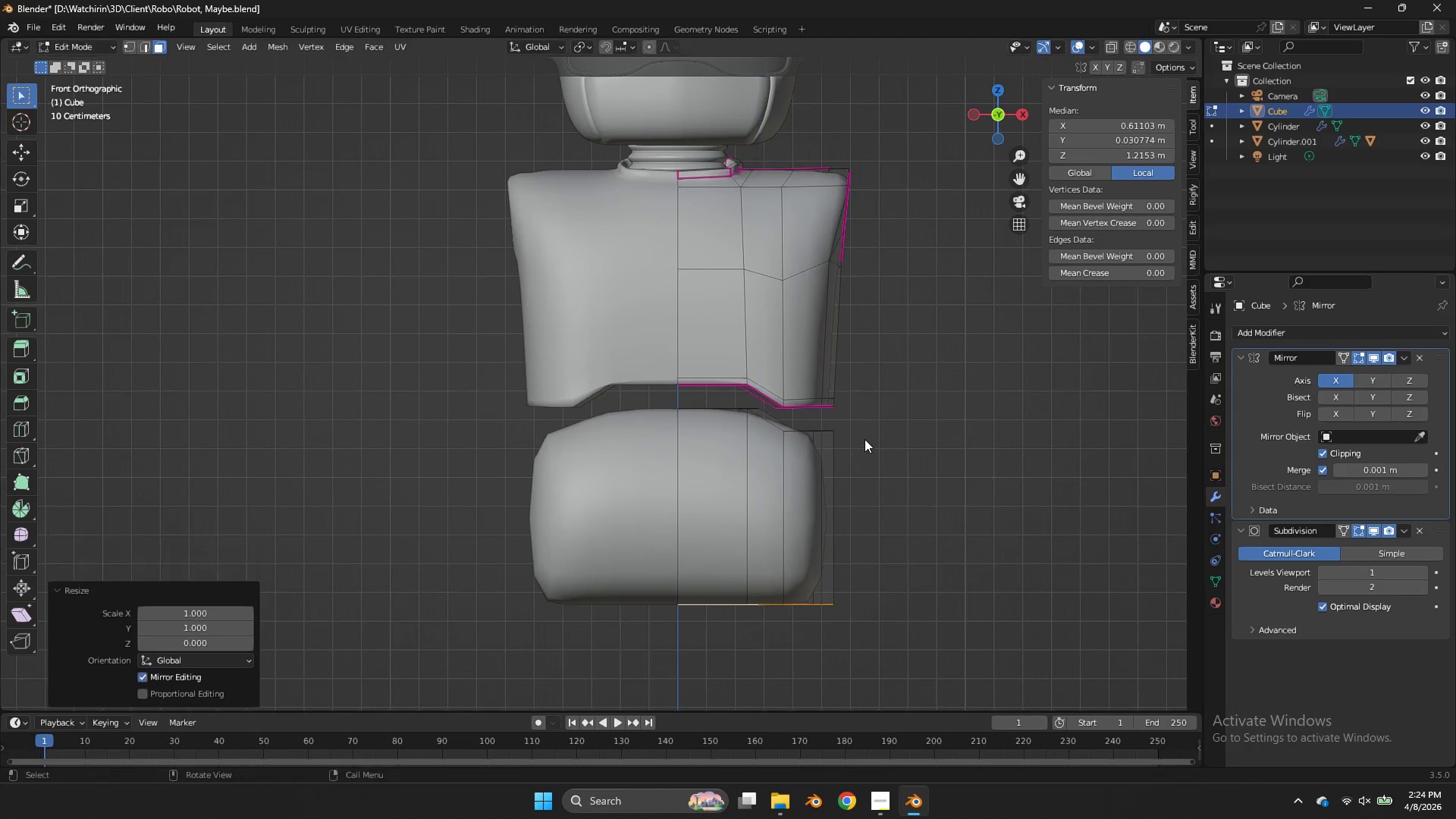 
key(Enter)
 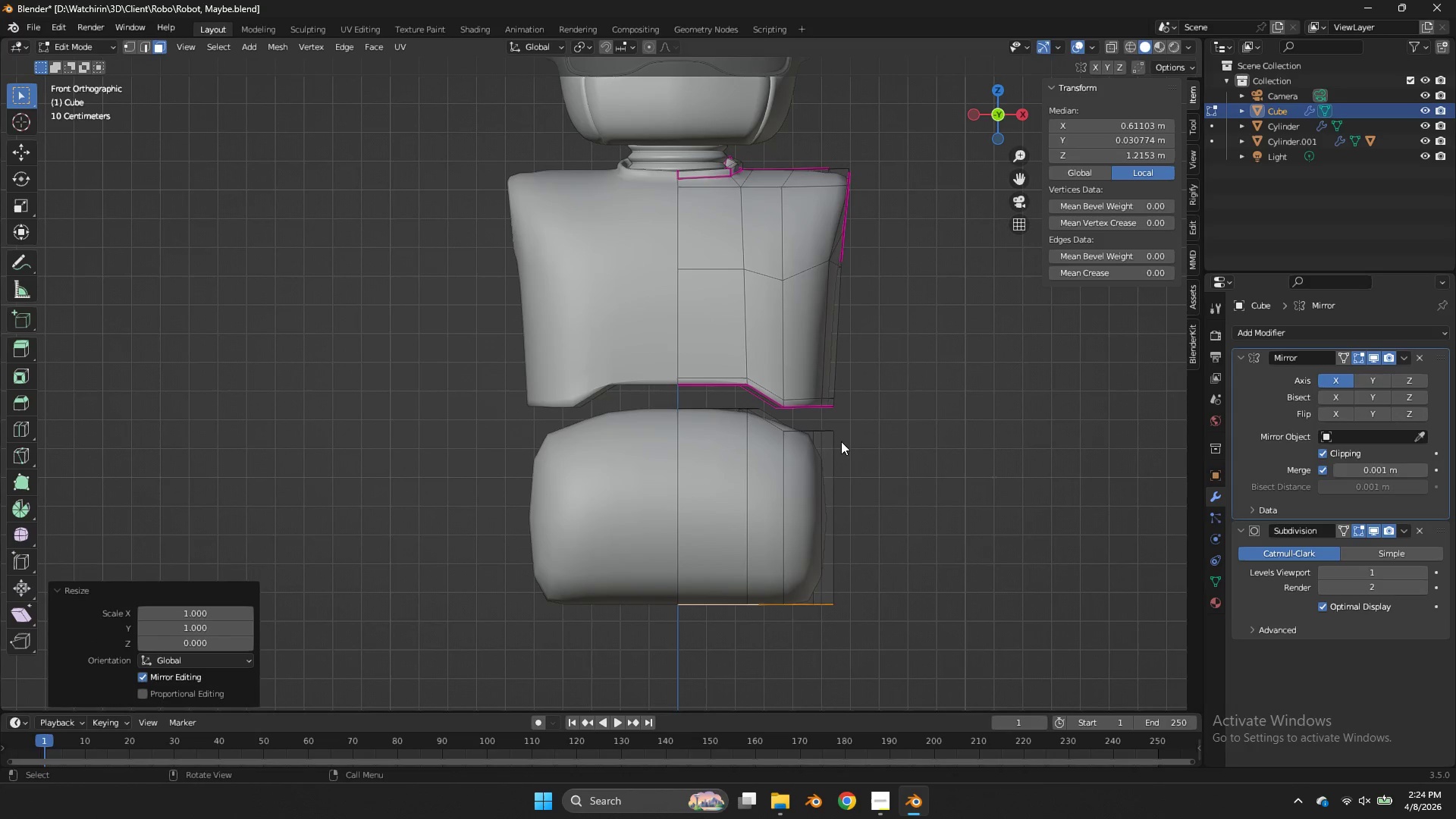 
key(Z)
 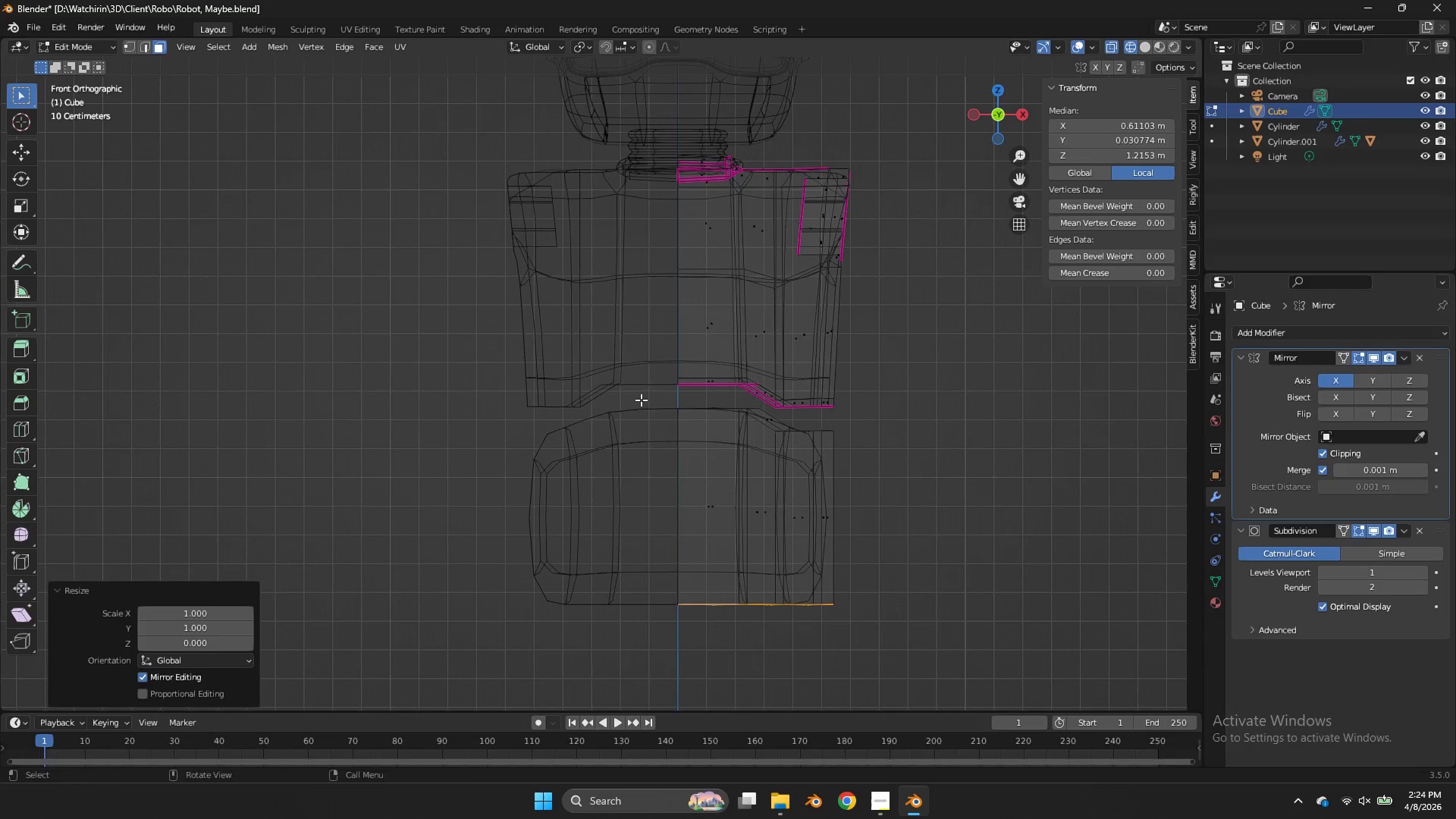 
left_click_drag(start_coordinate=[641, 400], to_coordinate=[776, 459])
 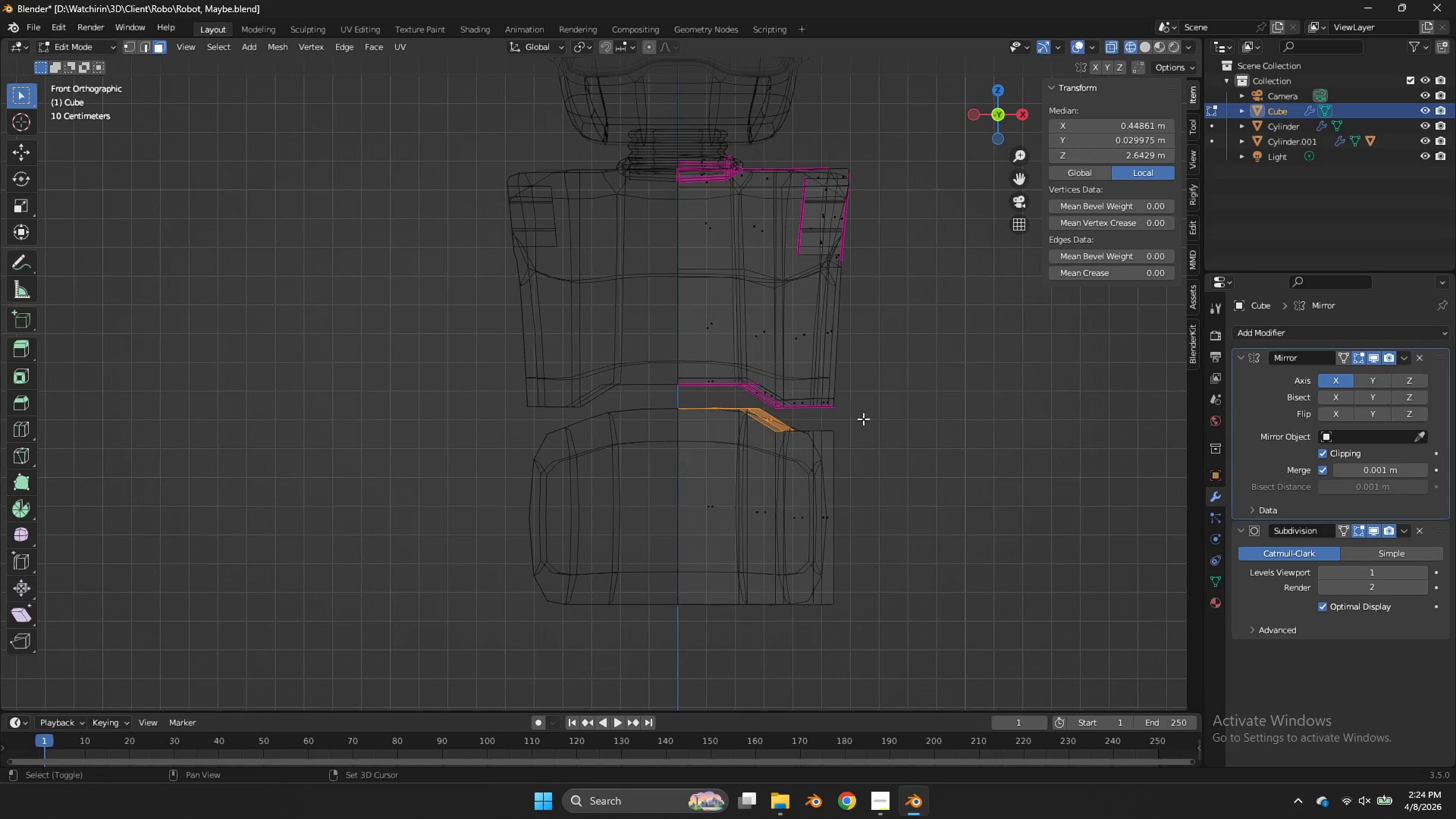 
hold_key(key=ShiftLeft, duration=0.53)
left_click_drag(start_coordinate=[872, 419], to_coordinate=[749, 463])
 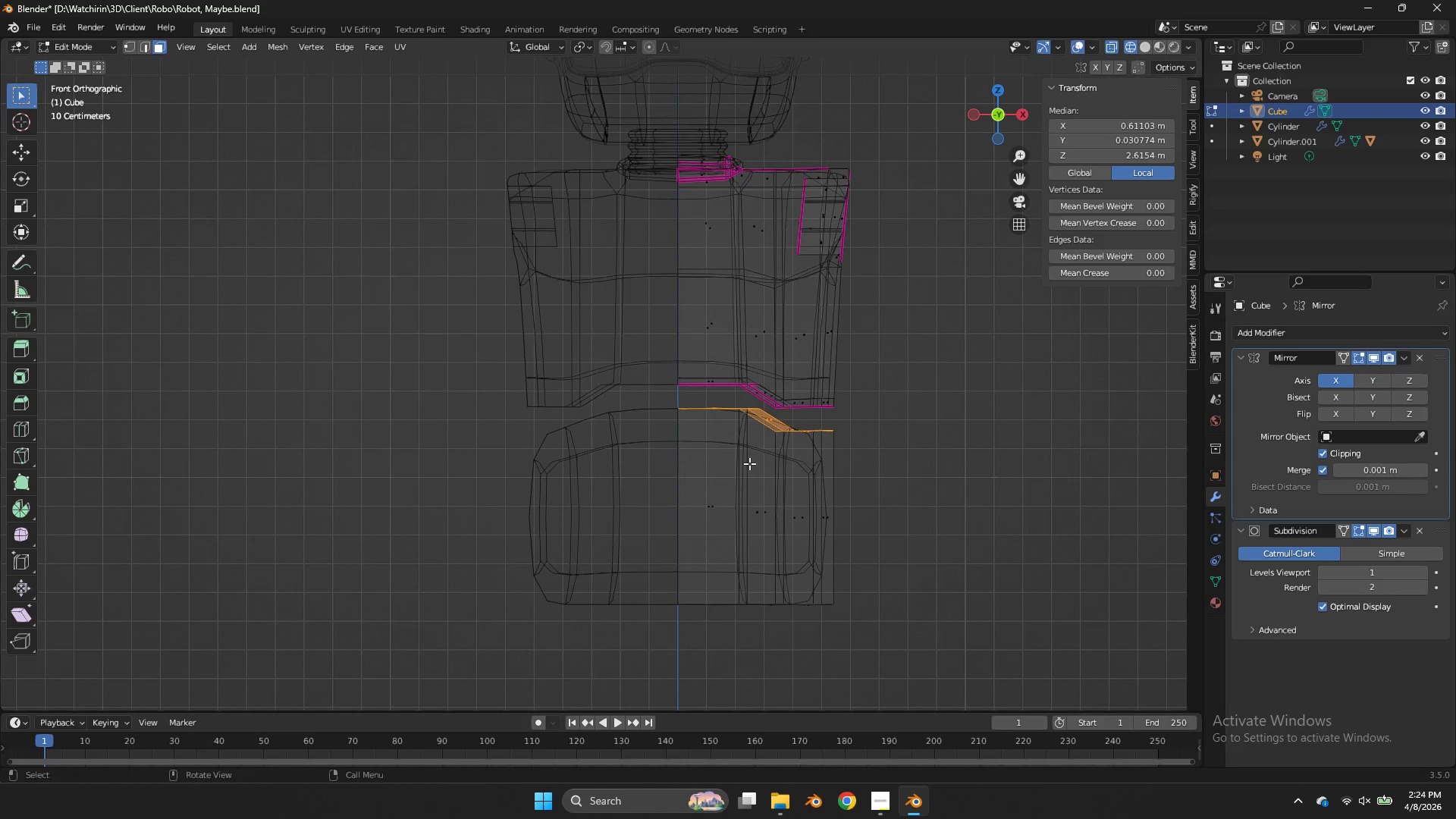 
type(sz0)
 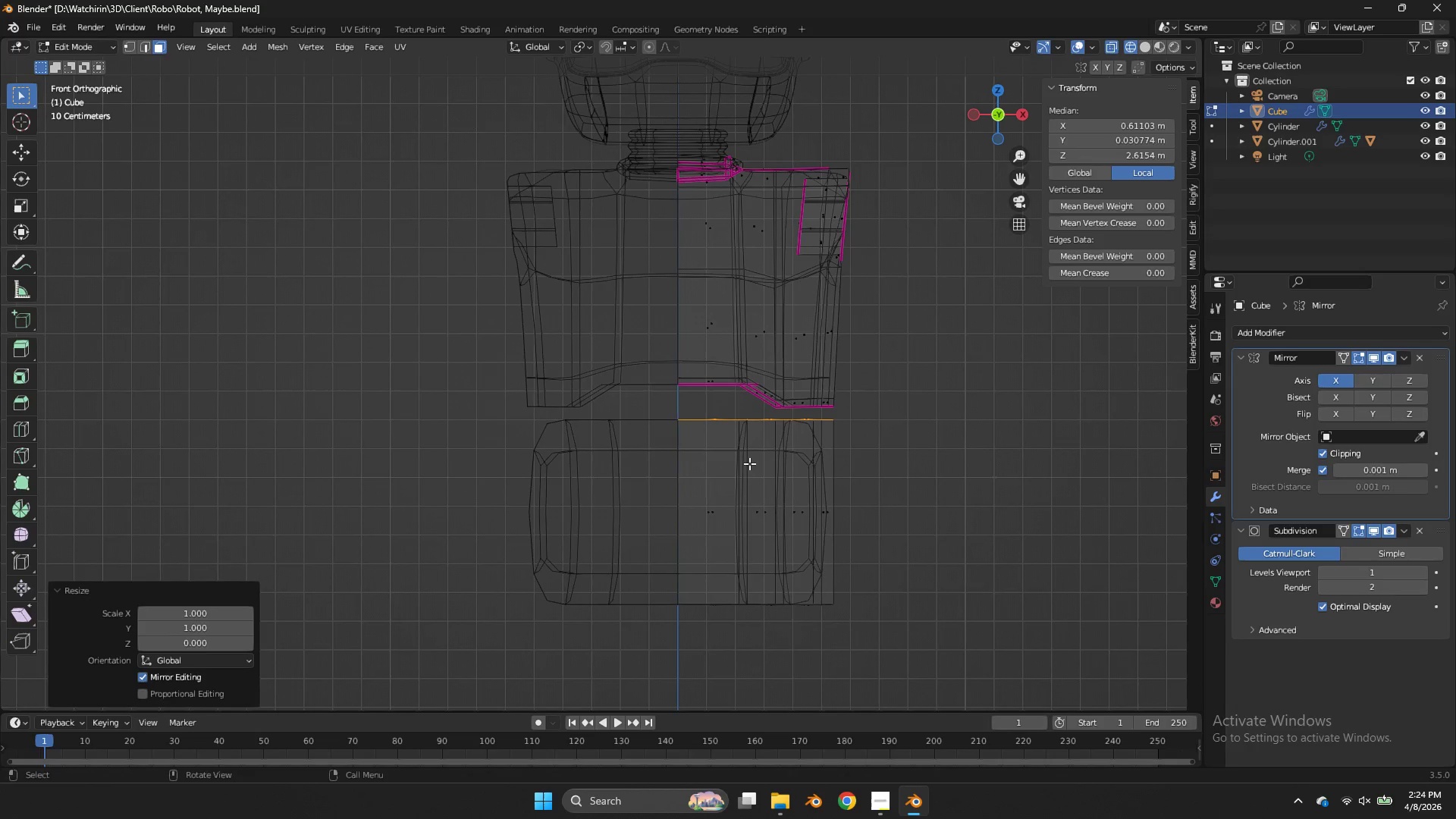 
key(Enter)
 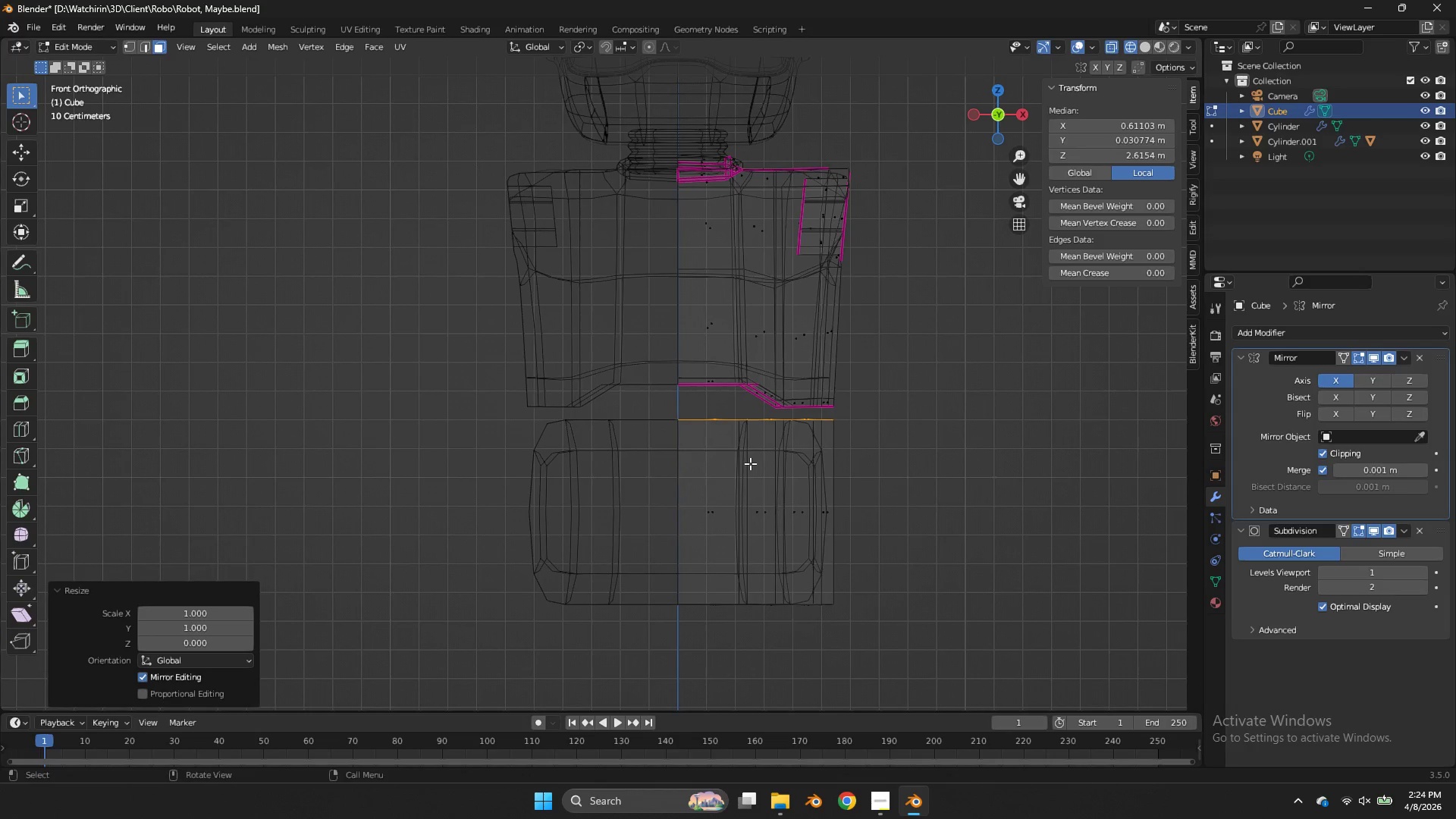 
key(Control+Z)
 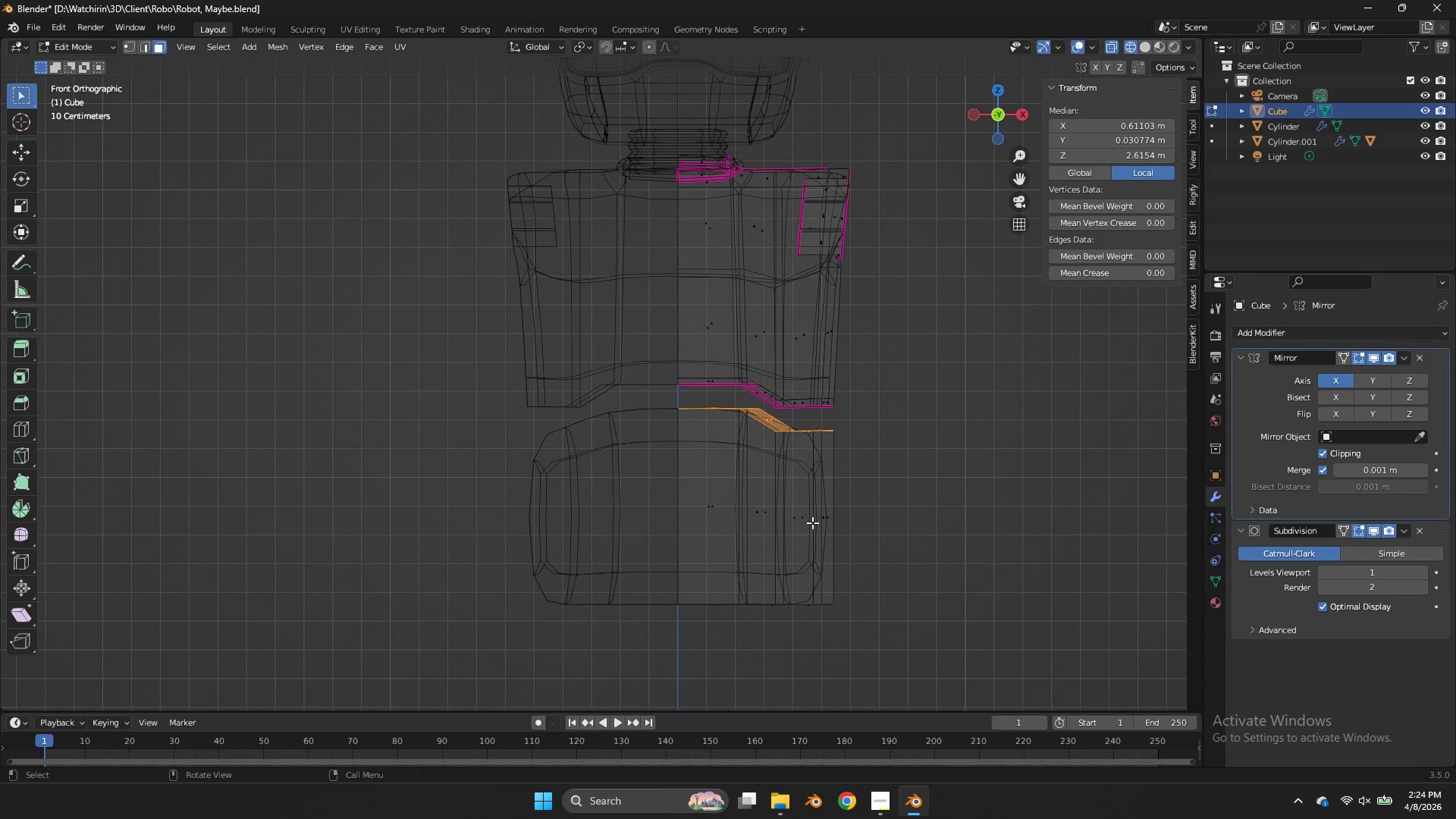 
left_click([821, 519])
 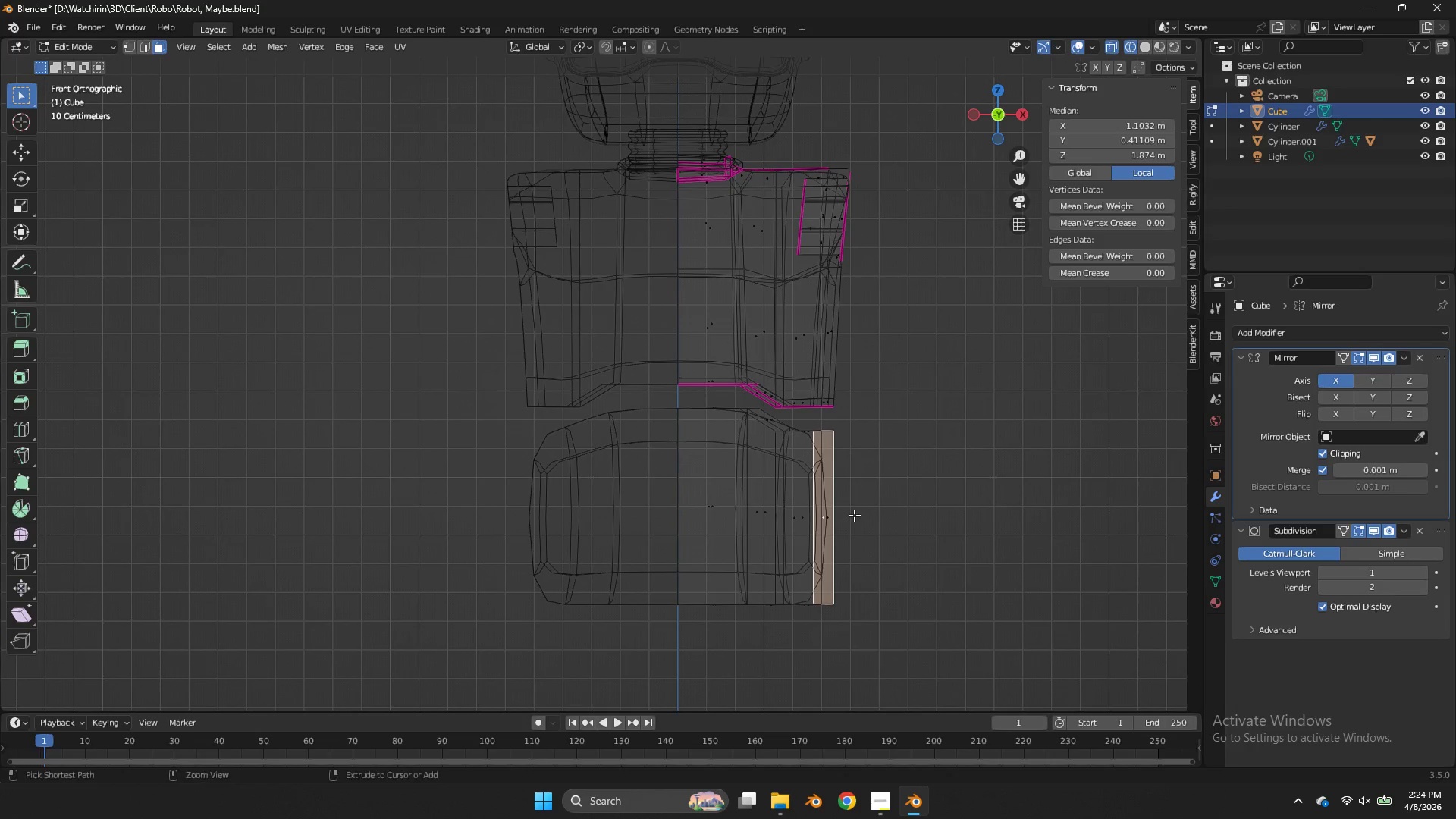 
key(Control+ControlLeft)
 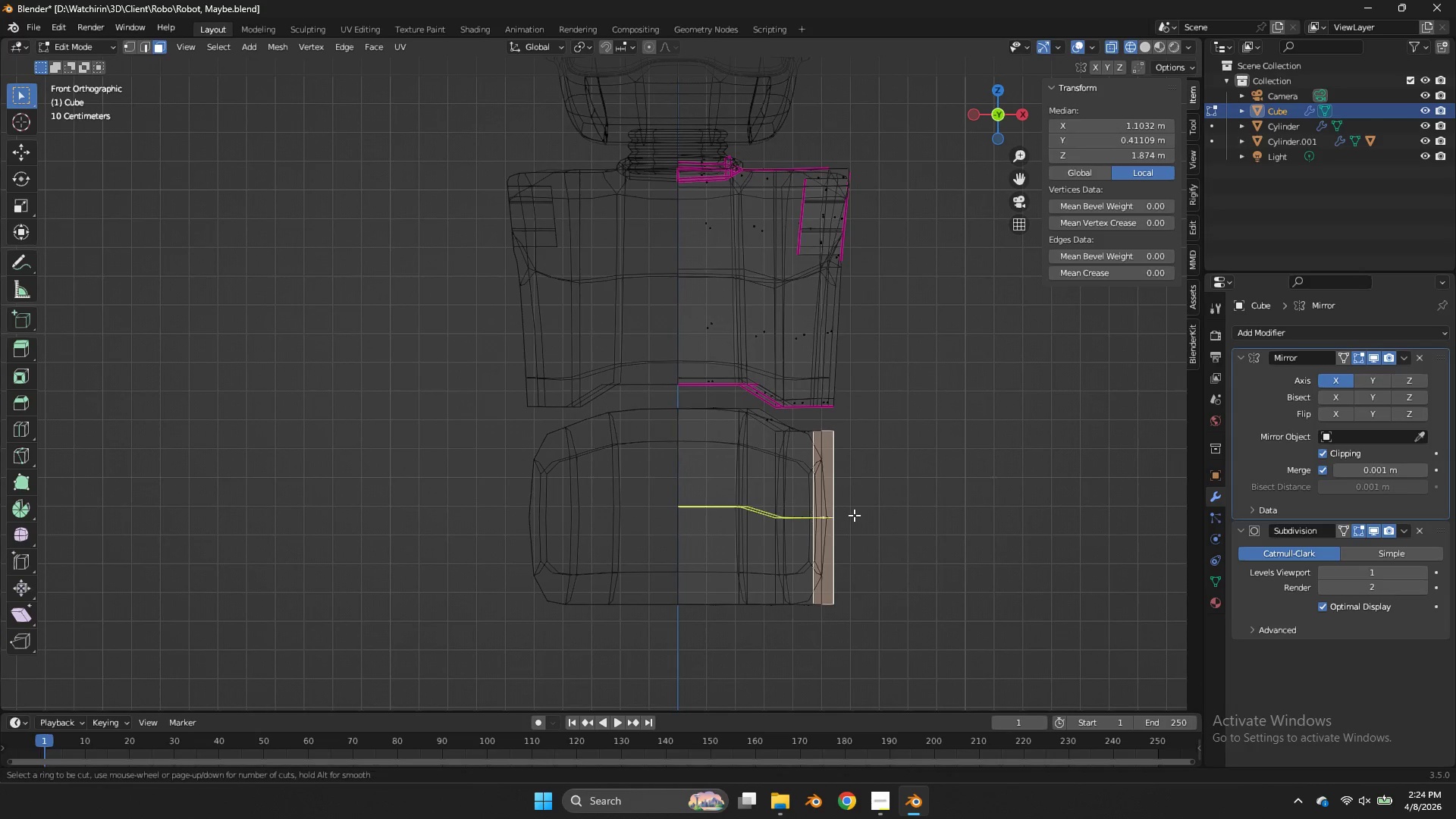 
key(Control+R)
 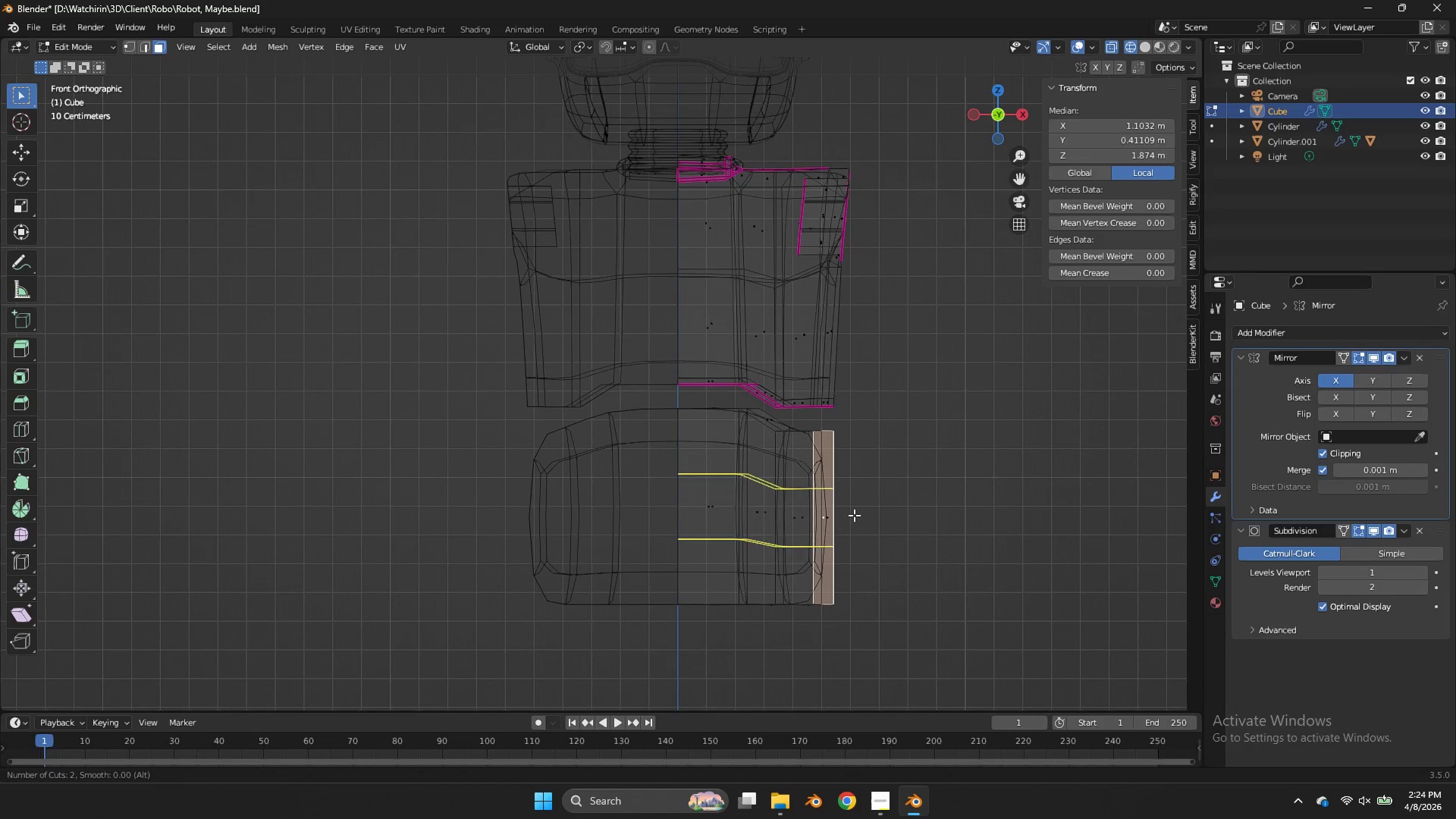 
scroll: coordinate [854, 515], scroll_direction: up, amount: 2.0
 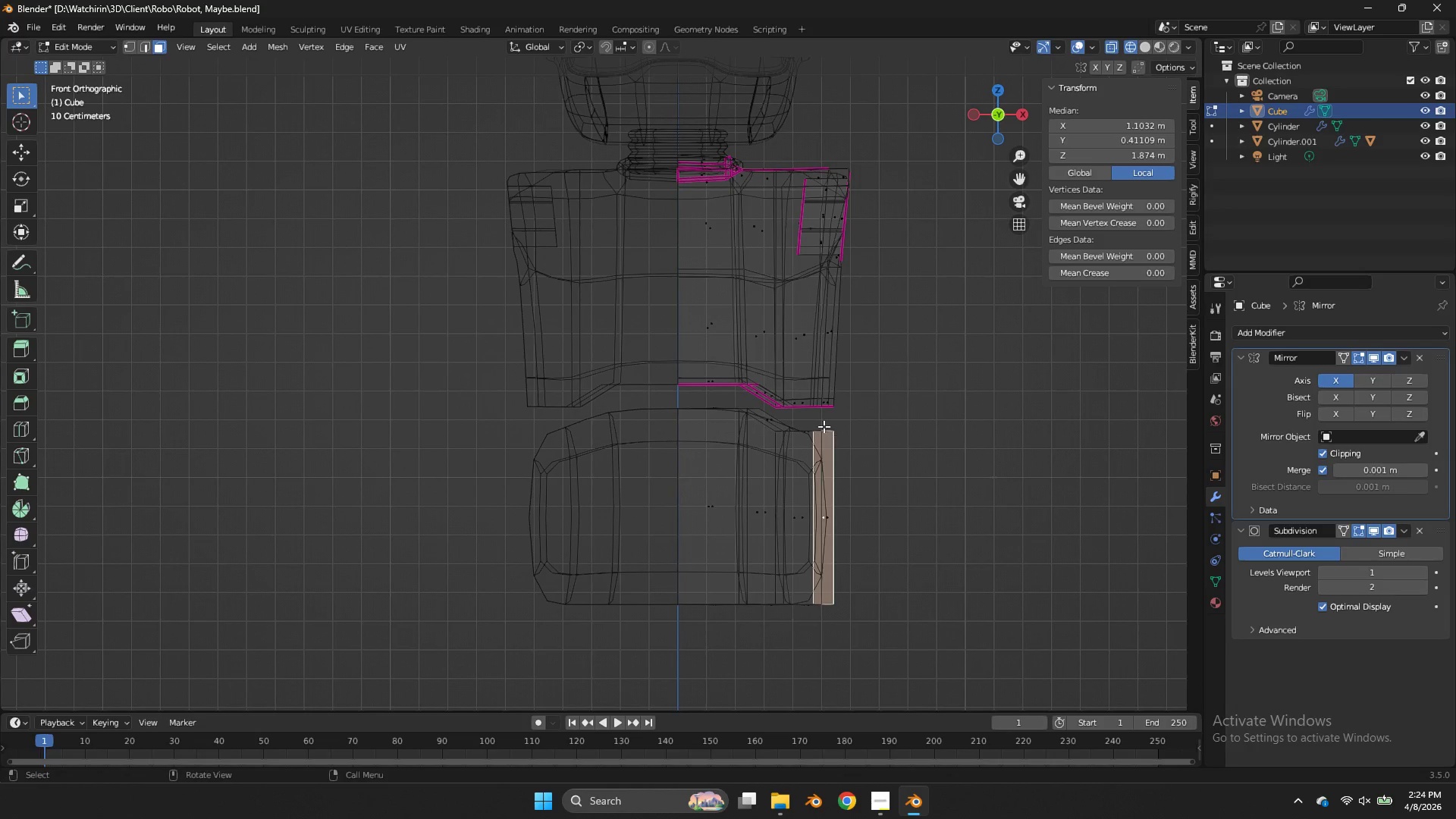 
left_click_drag(start_coordinate=[839, 413], to_coordinate=[611, 444])
 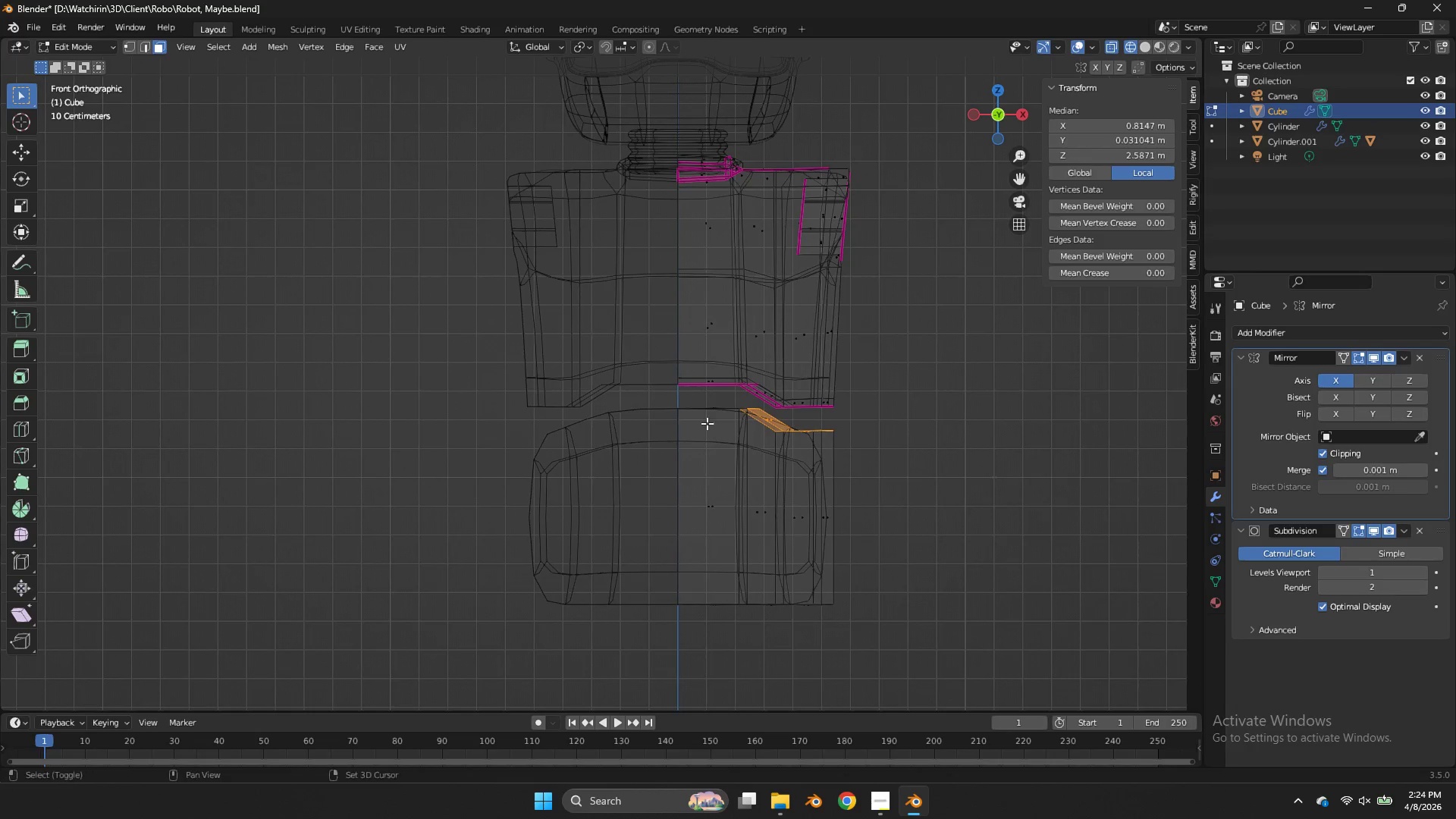 
hold_key(key=ShiftLeft, duration=0.78)
left_click_drag(start_coordinate=[747, 398], to_coordinate=[613, 428])
 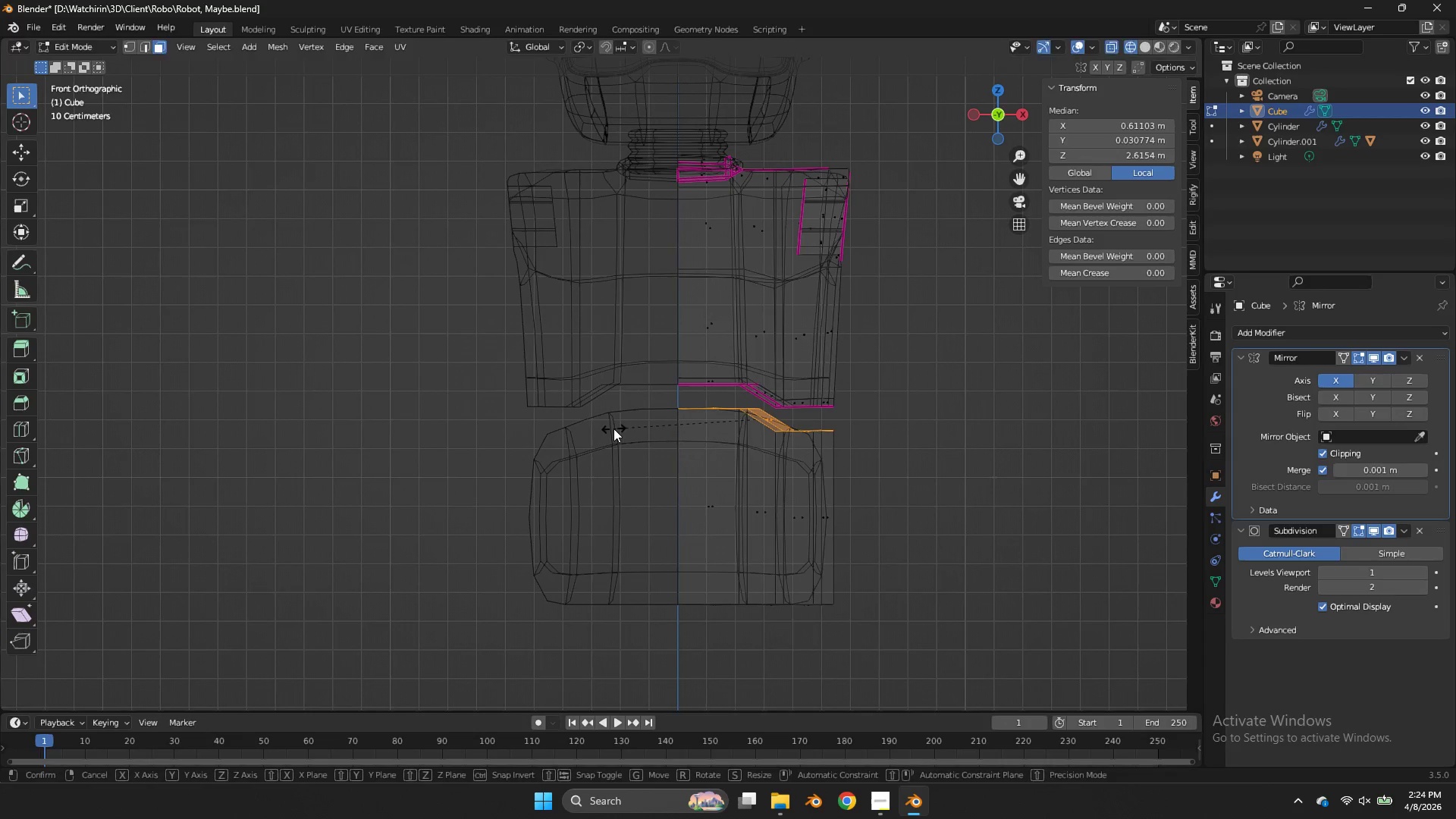 
type(sz0)
 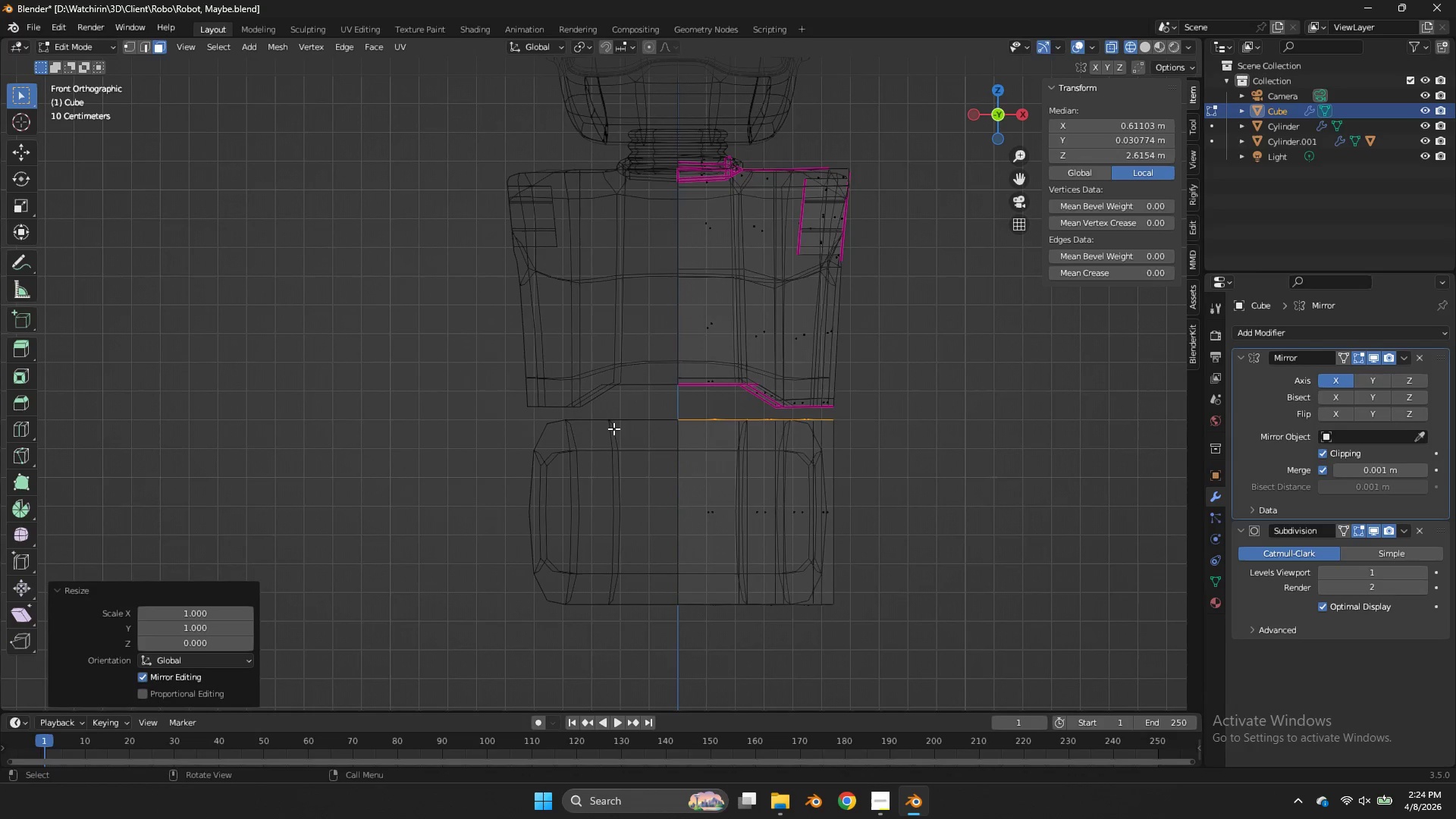 
key(Enter)
 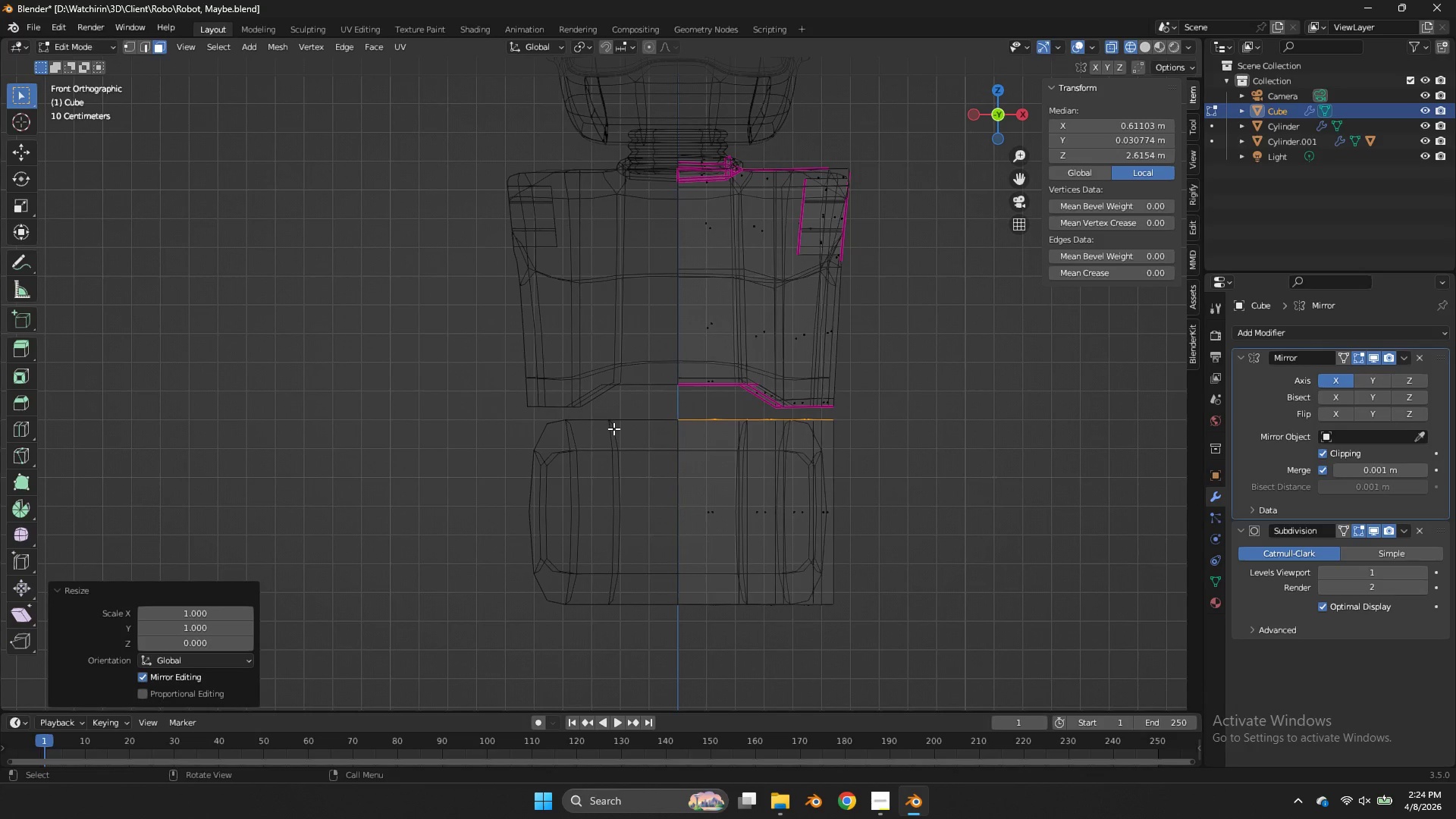 
wait(7.14)
 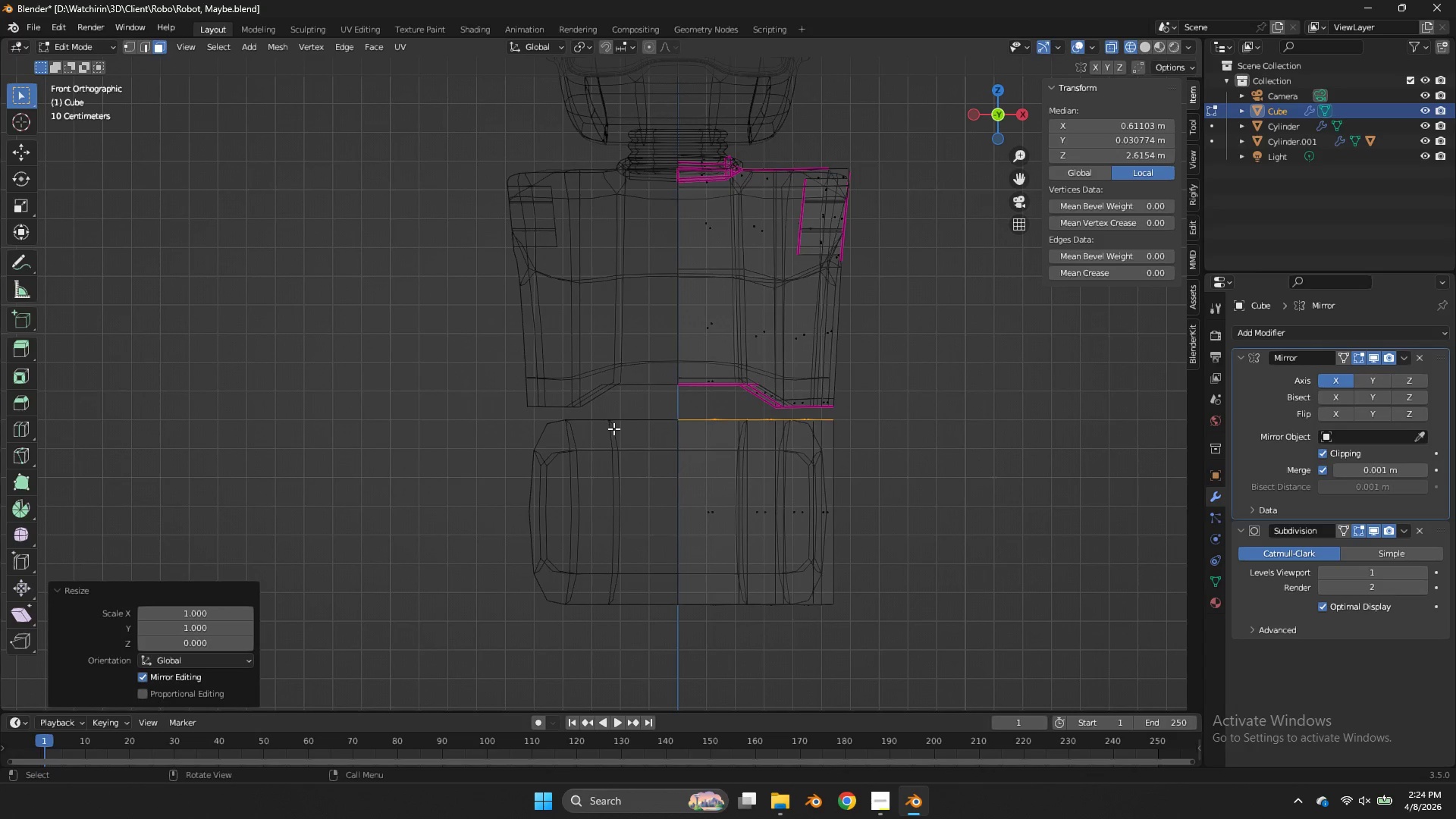 
key(Control+R)
 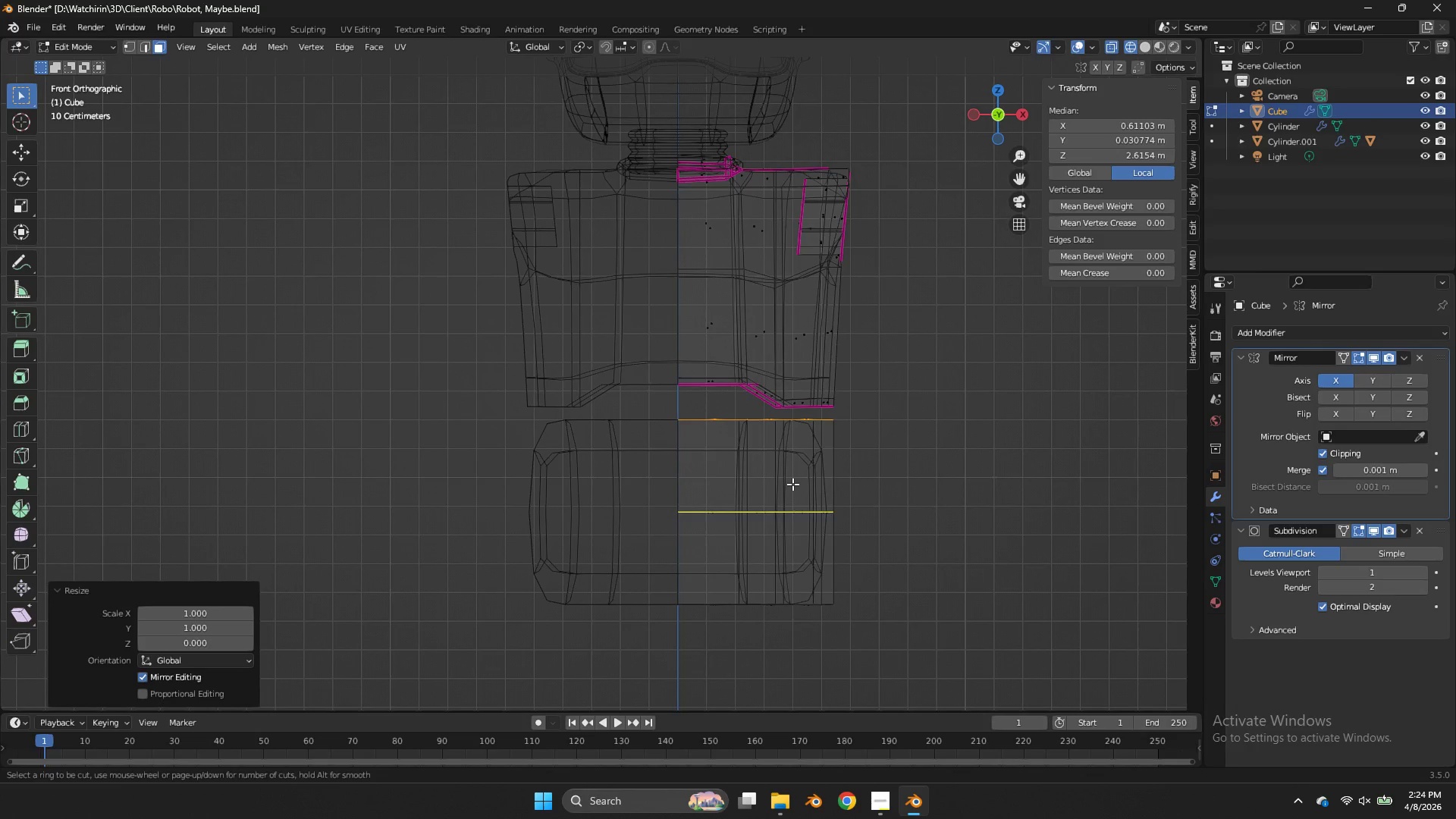 
left_click([792, 484])
 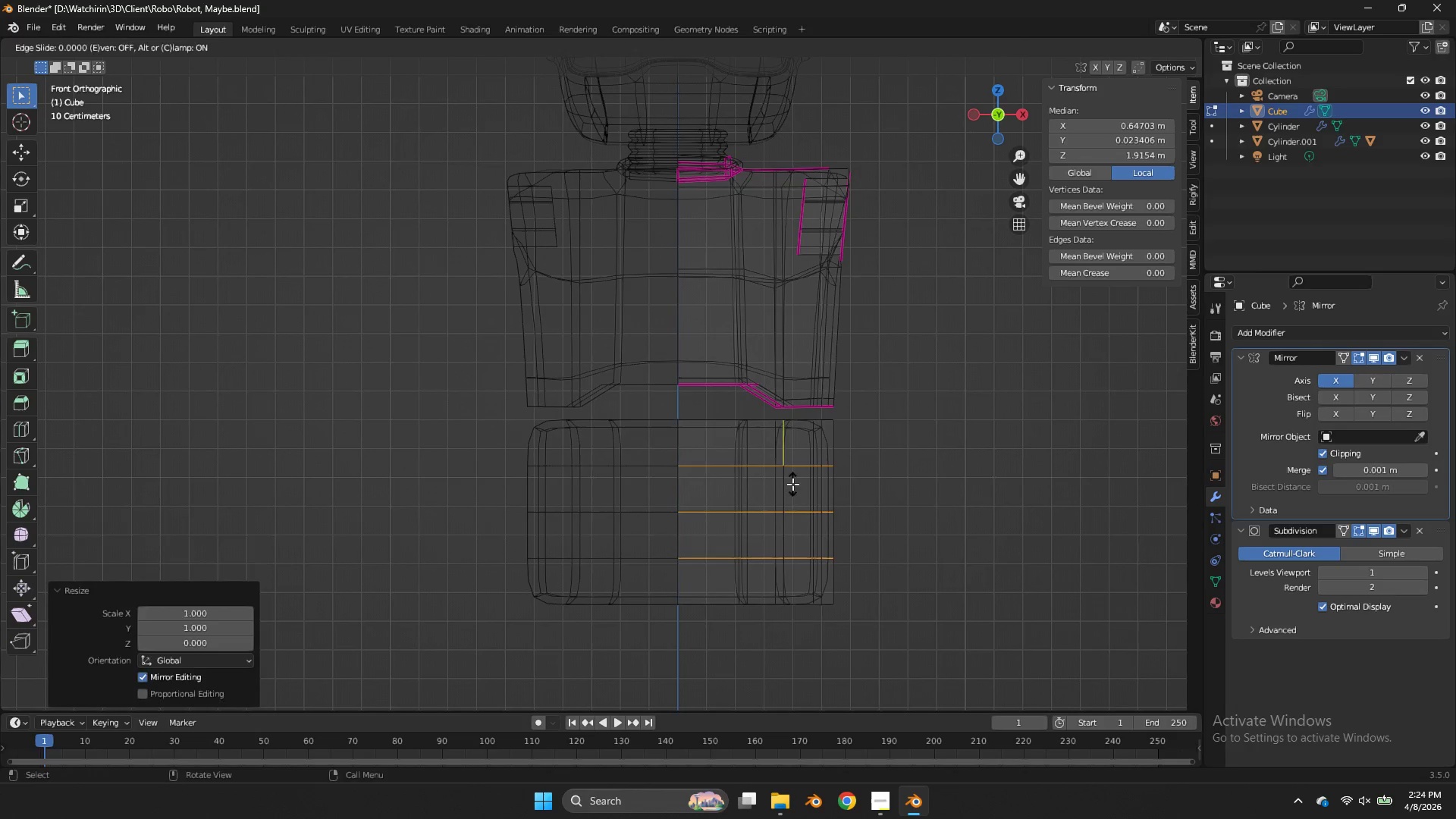 
scroll: coordinate [792, 484], scroll_direction: up, amount: 2.0
 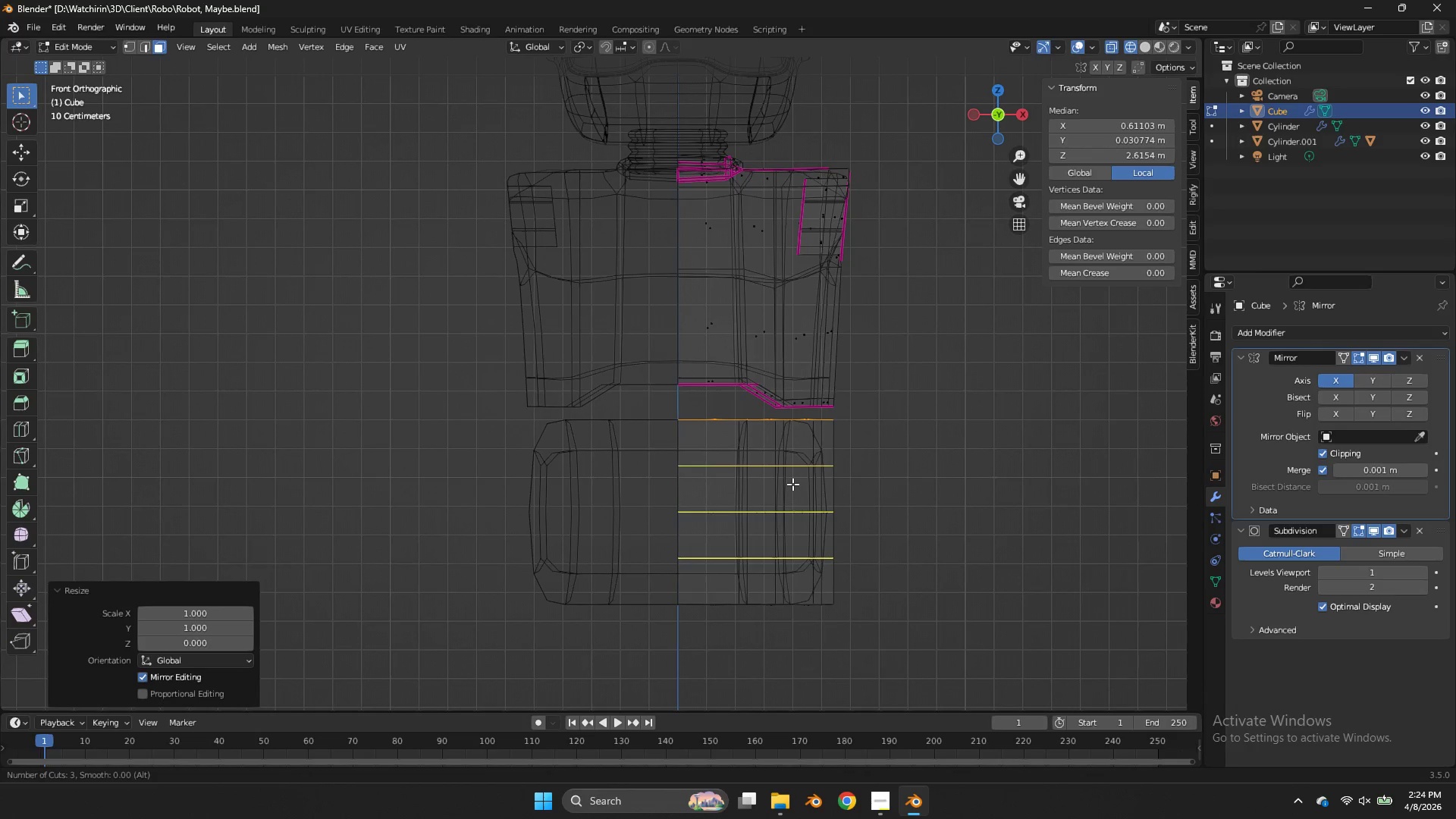 
right_click([792, 484])
 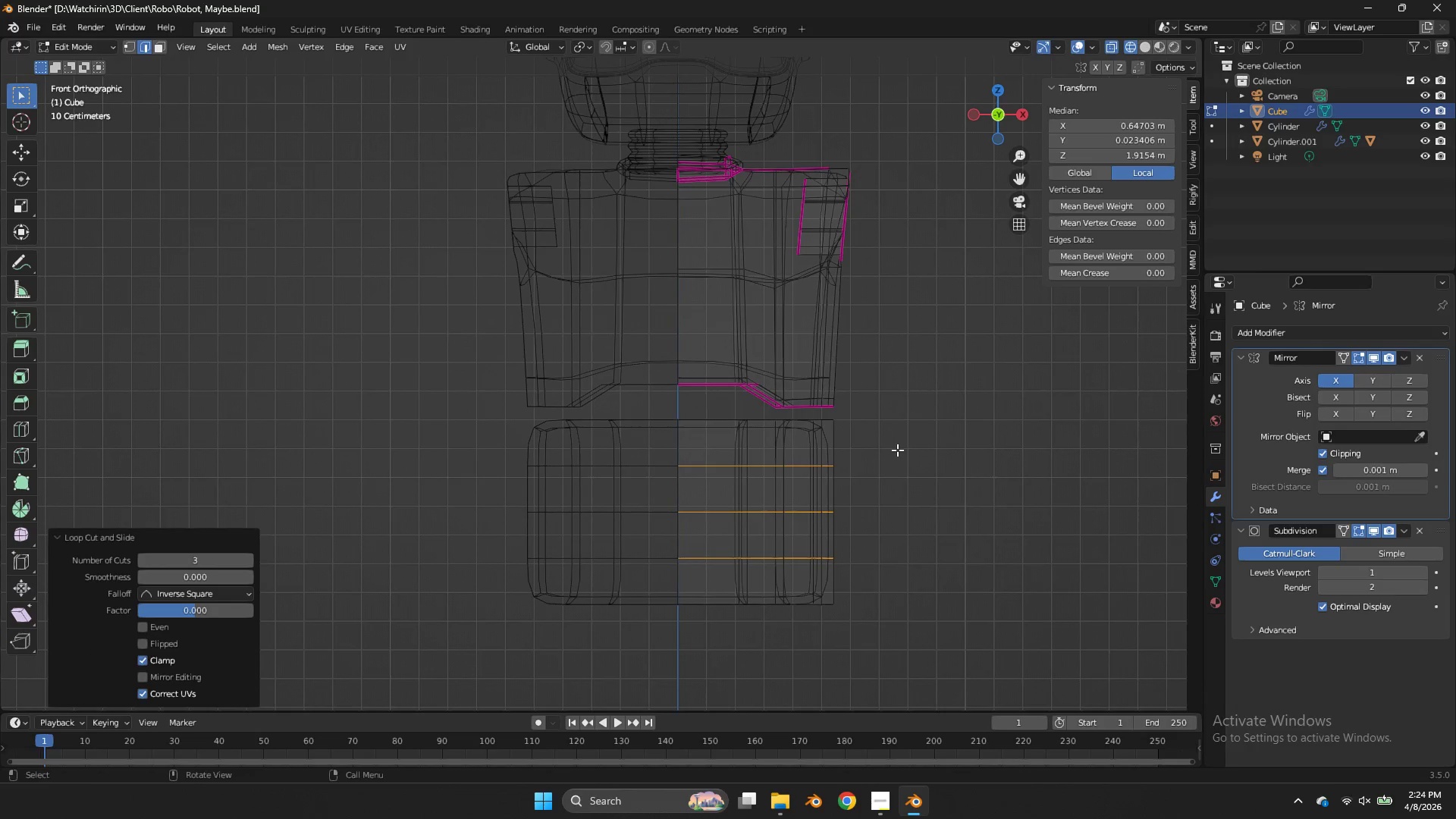 
key(Z)
 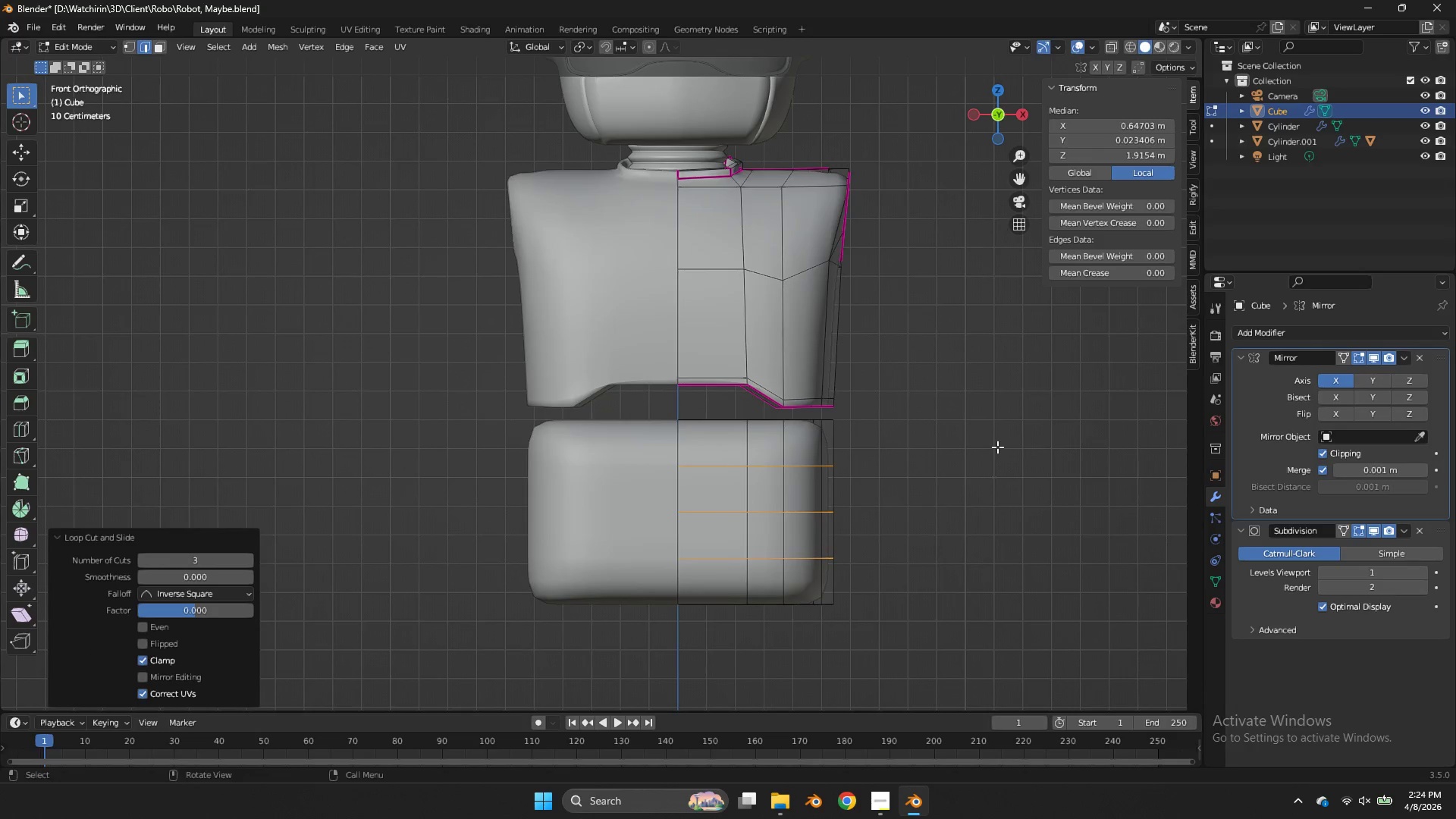 
key(Control+ControlLeft)
 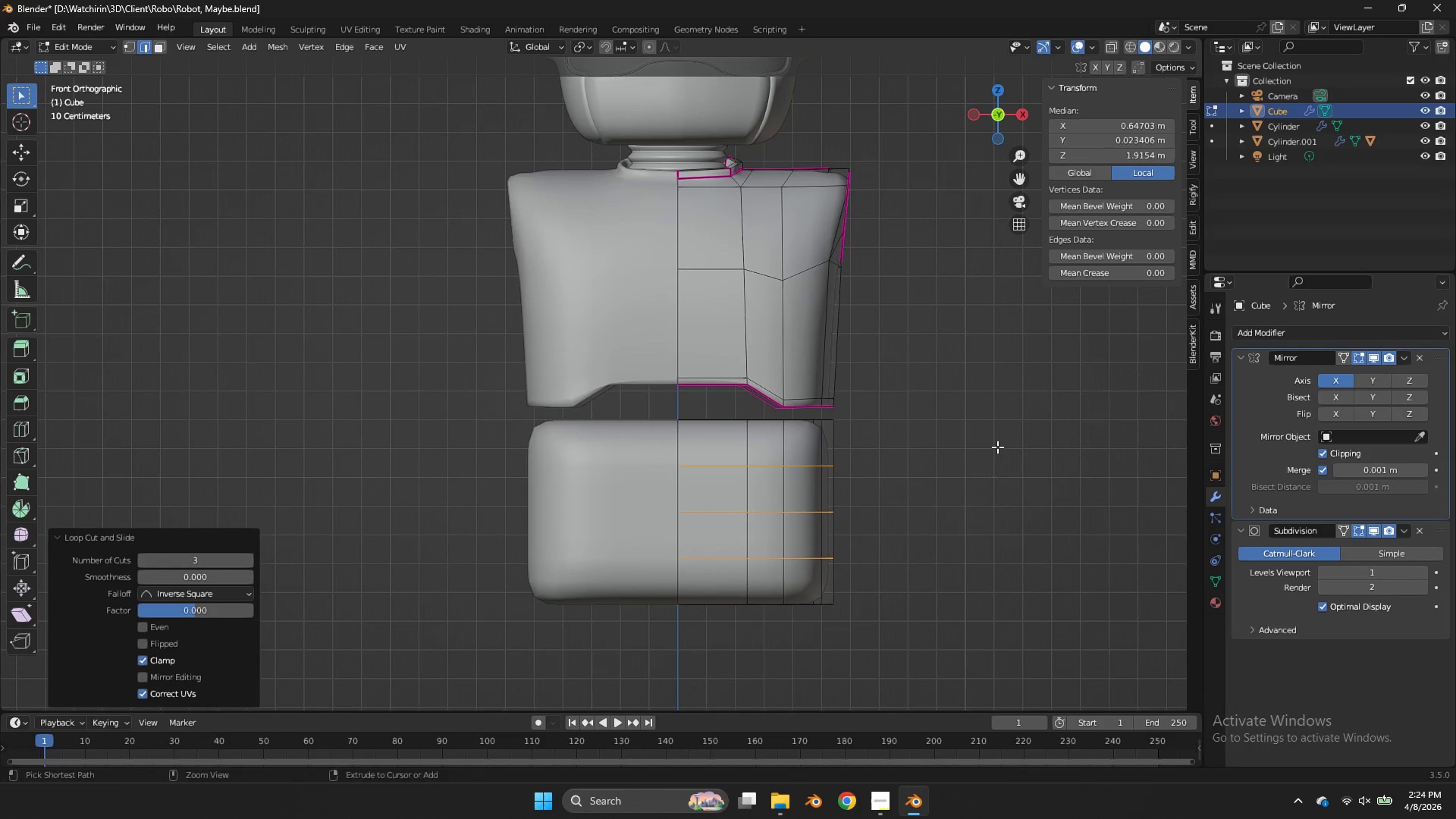 
key(Control+B)
 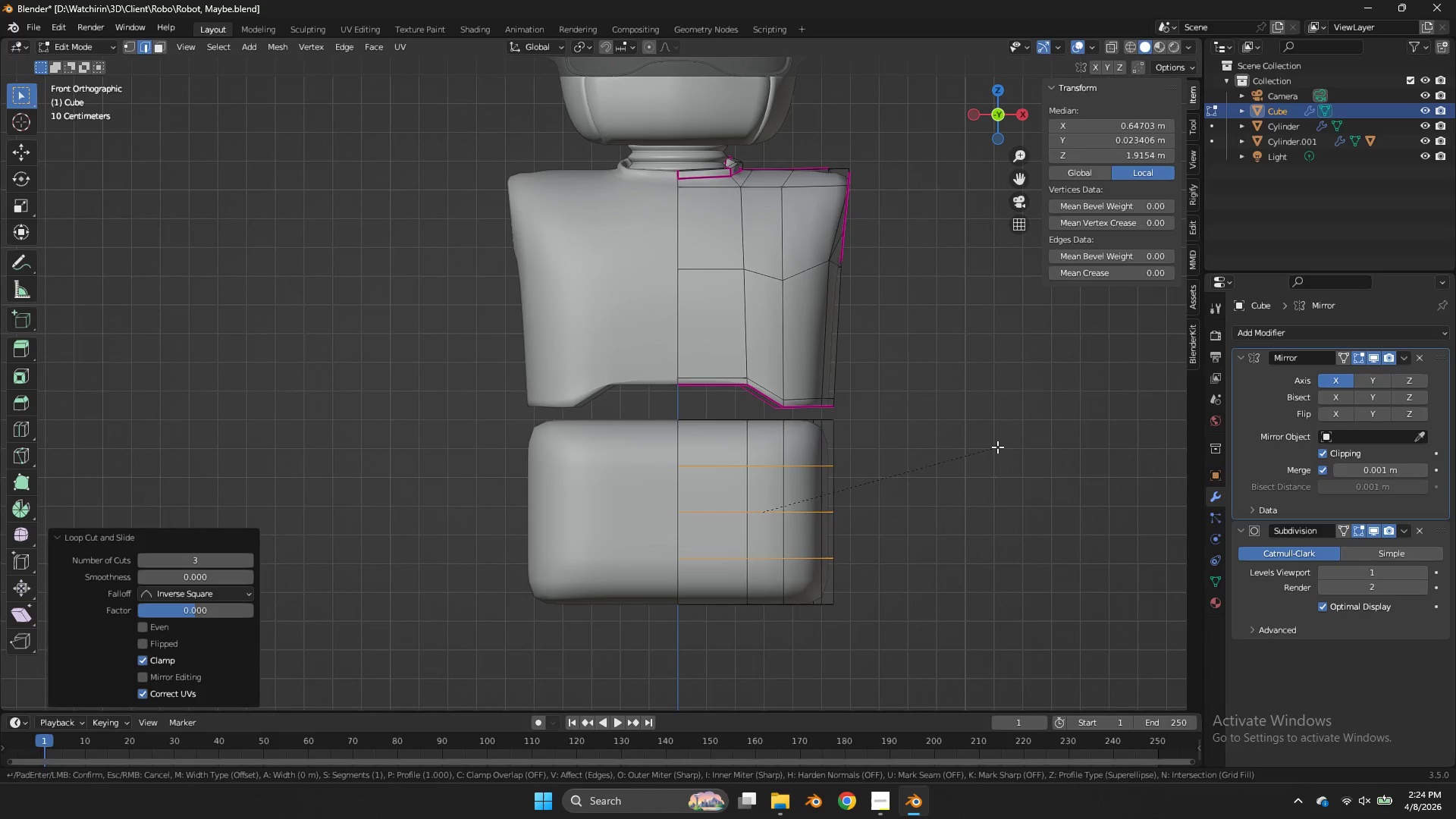 
hold_key(key=ShiftLeft, duration=1.23)
left_click([1018, 441])
 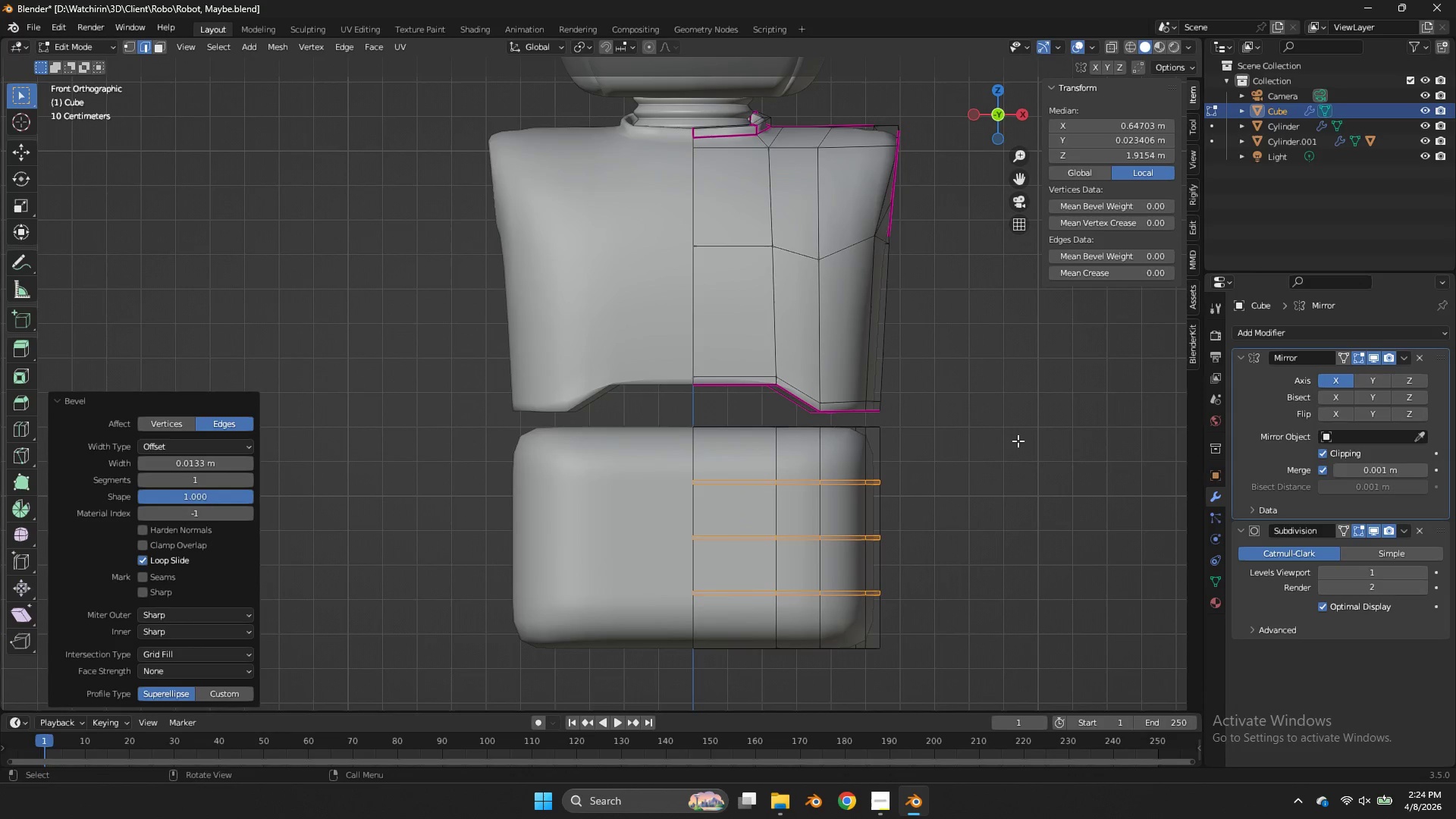 
key(E)
 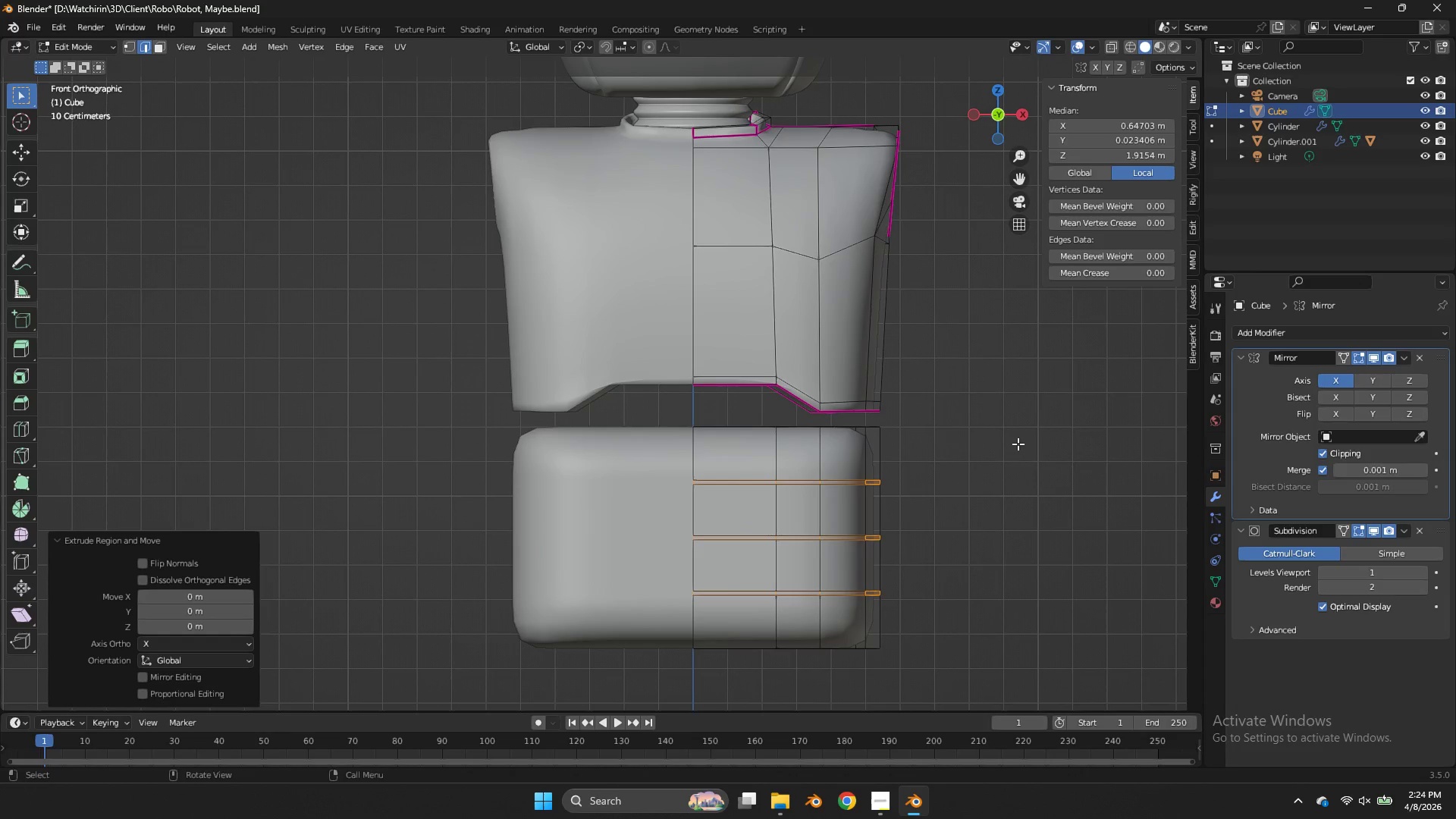 
right_click([1018, 444])
 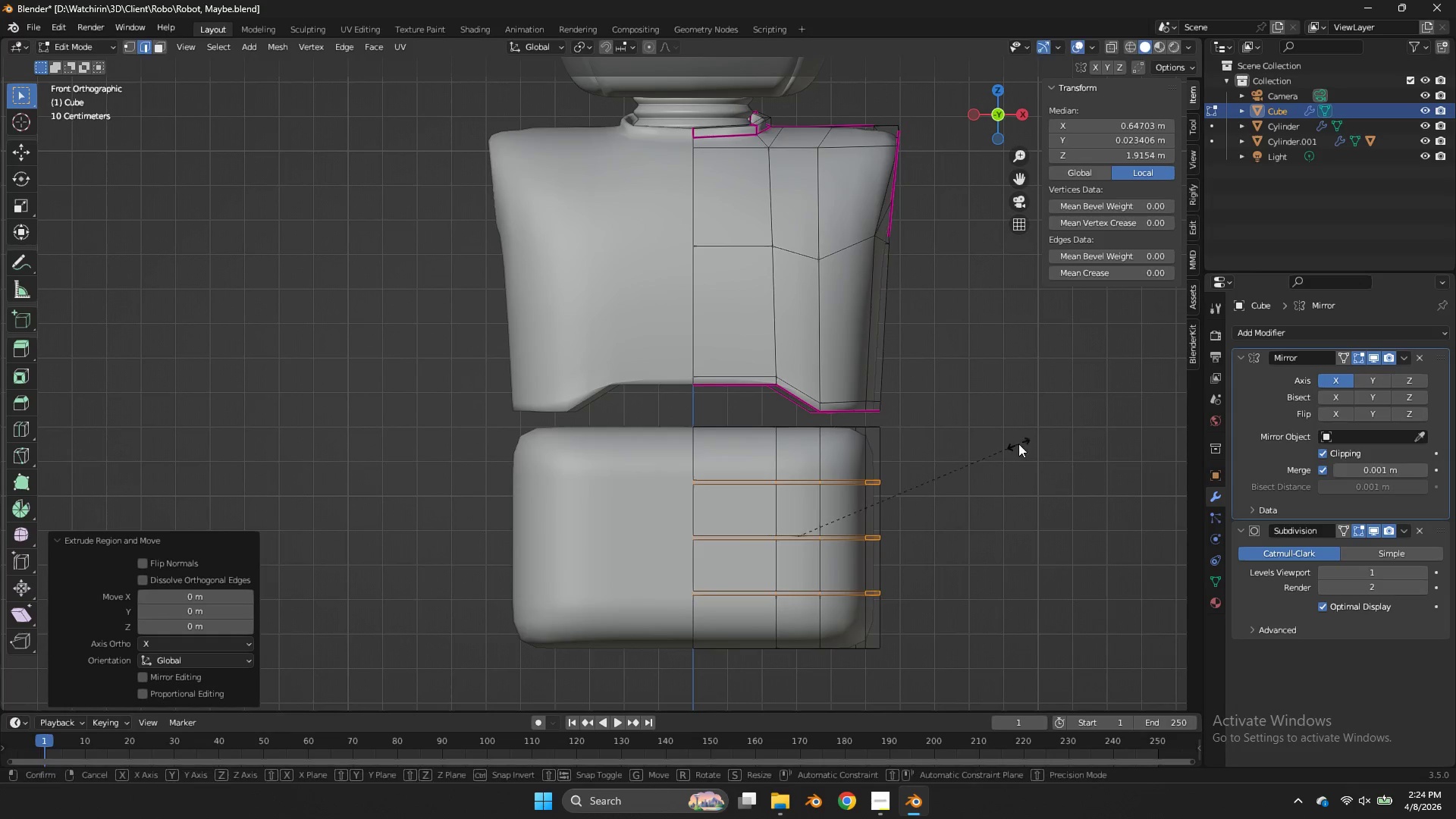 
scroll: coordinate [1018, 441], scroll_direction: up, amount: 1.0
 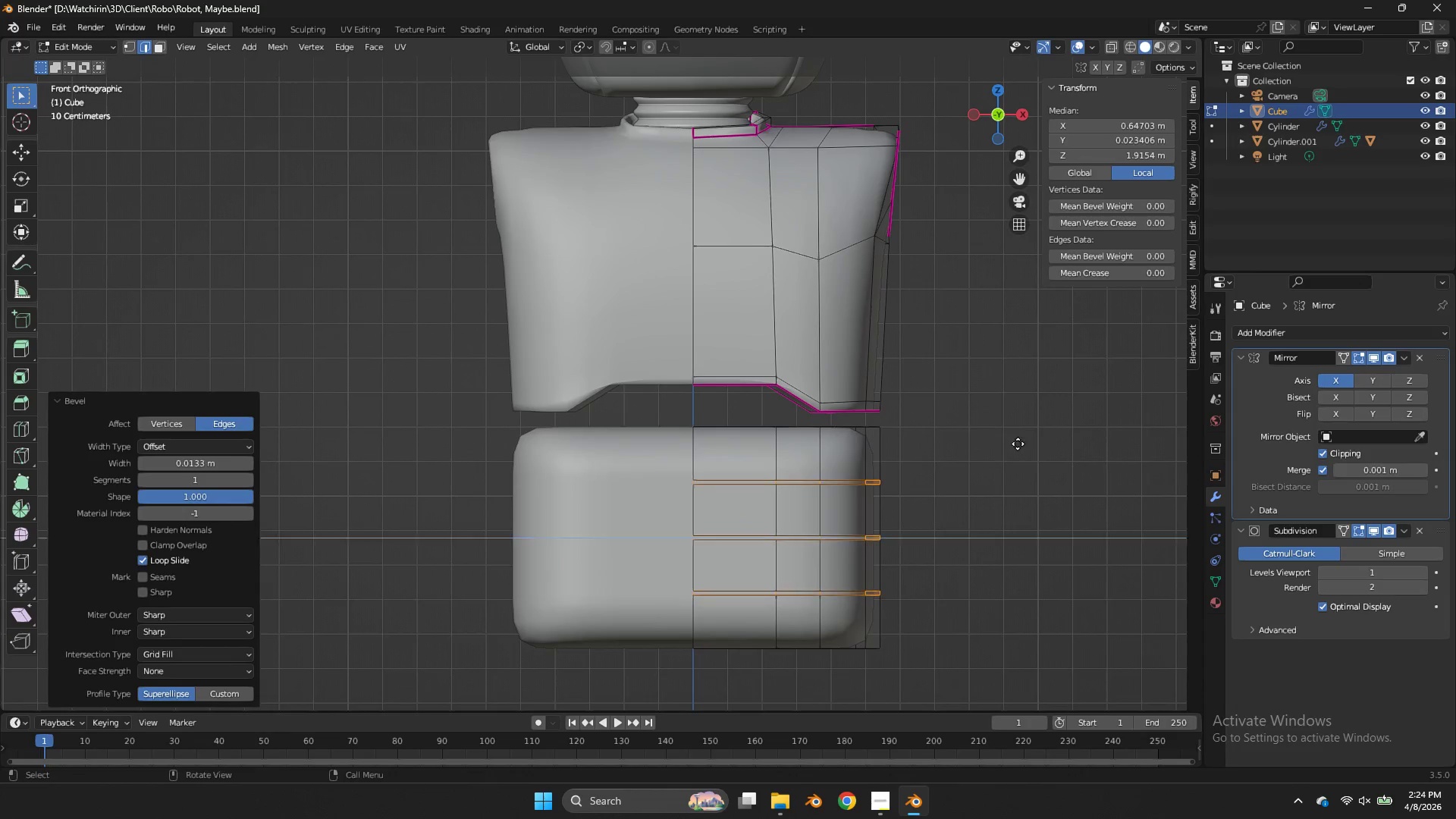 
key(S)
 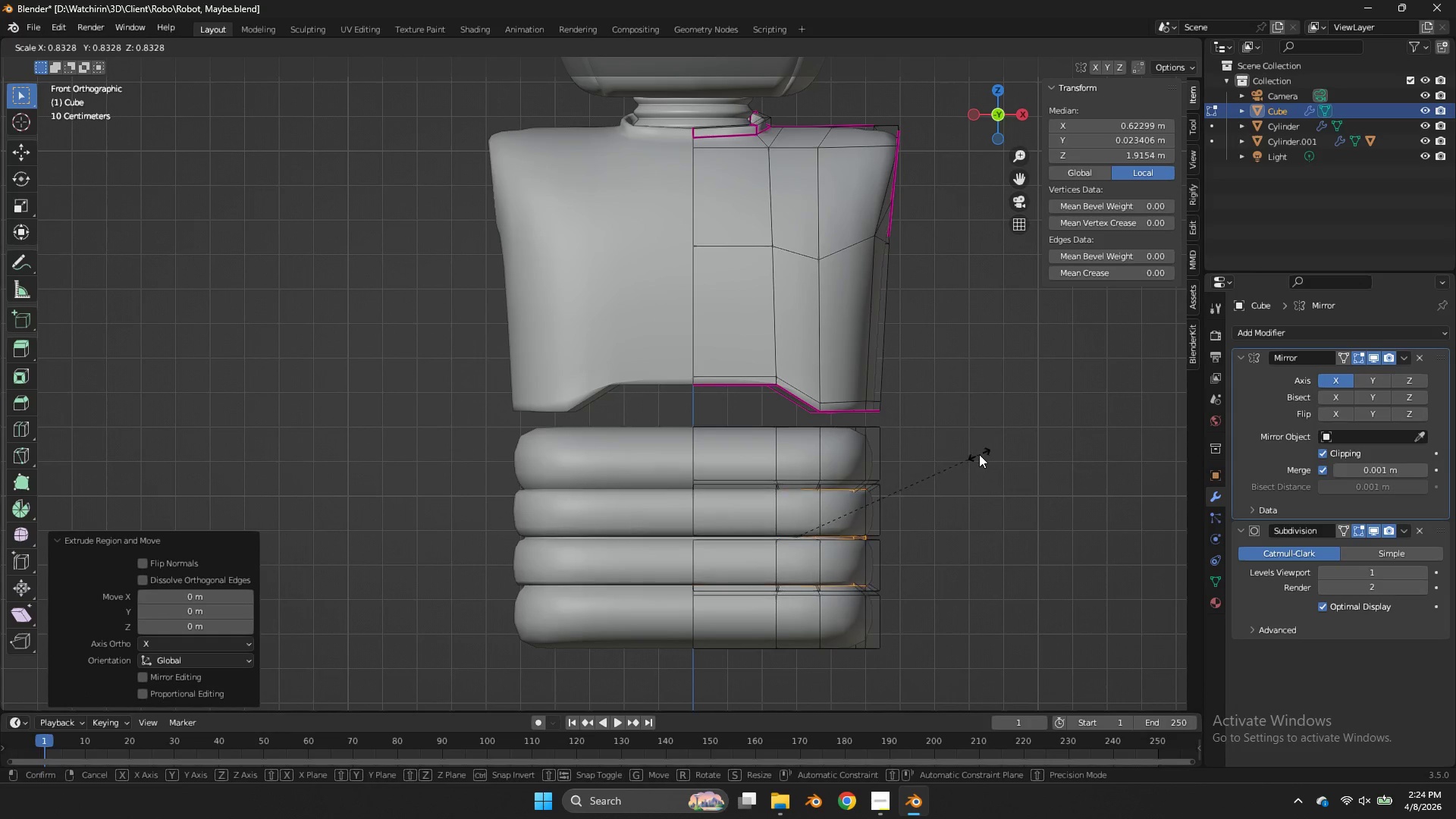 
left_click([979, 454])
 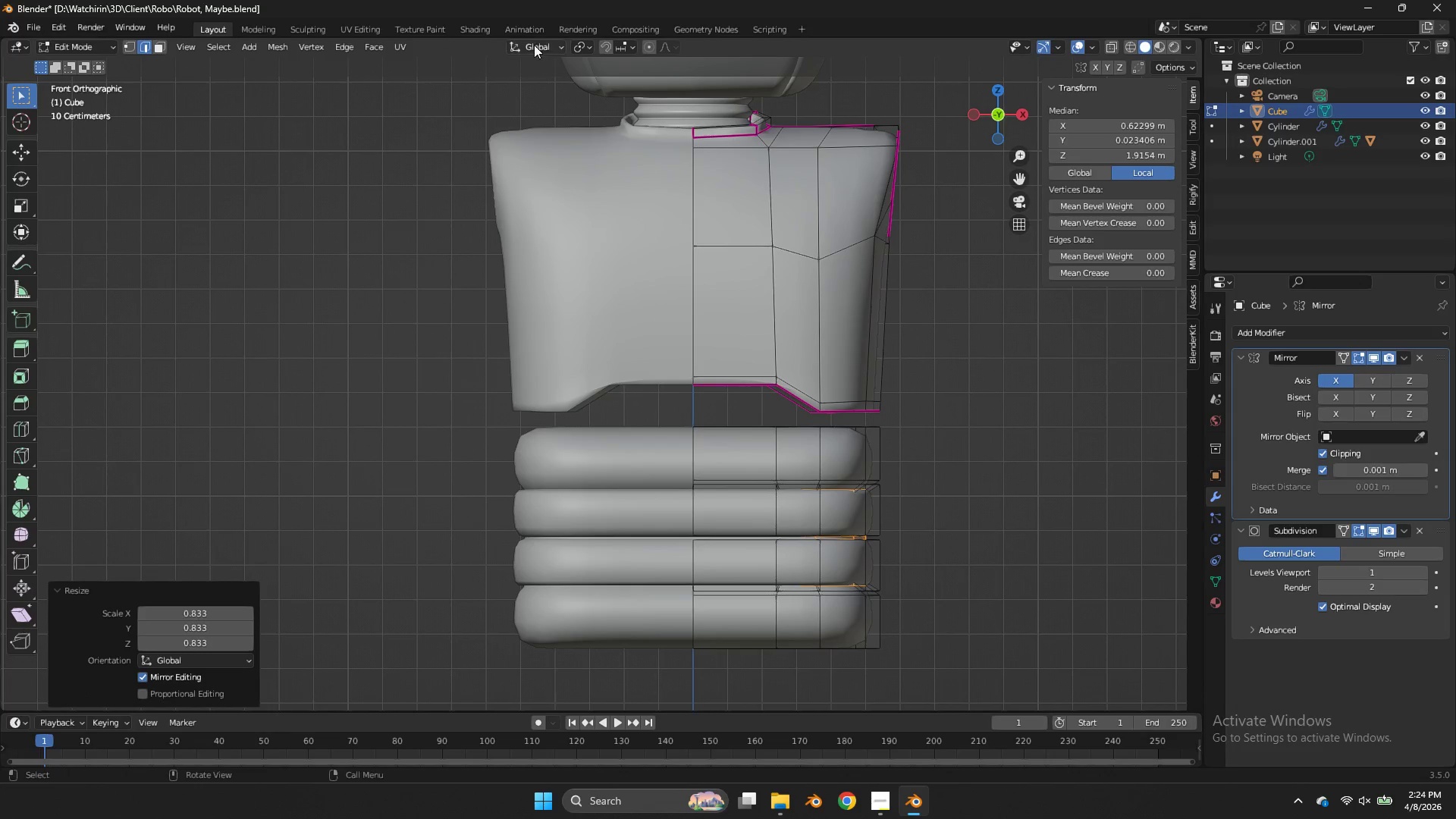 
key(Control+ControlLeft)
 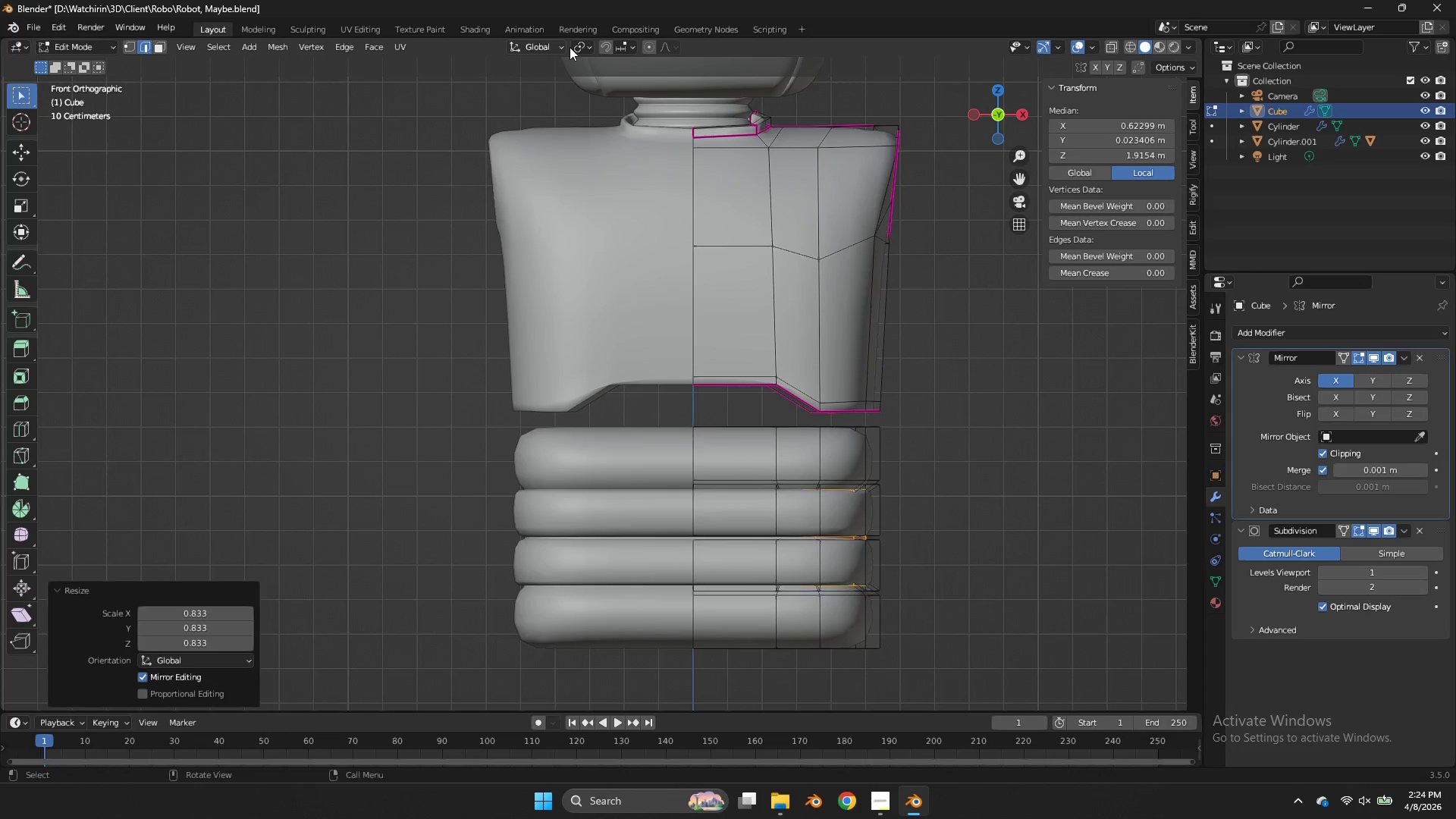 
key(Control+Z)
 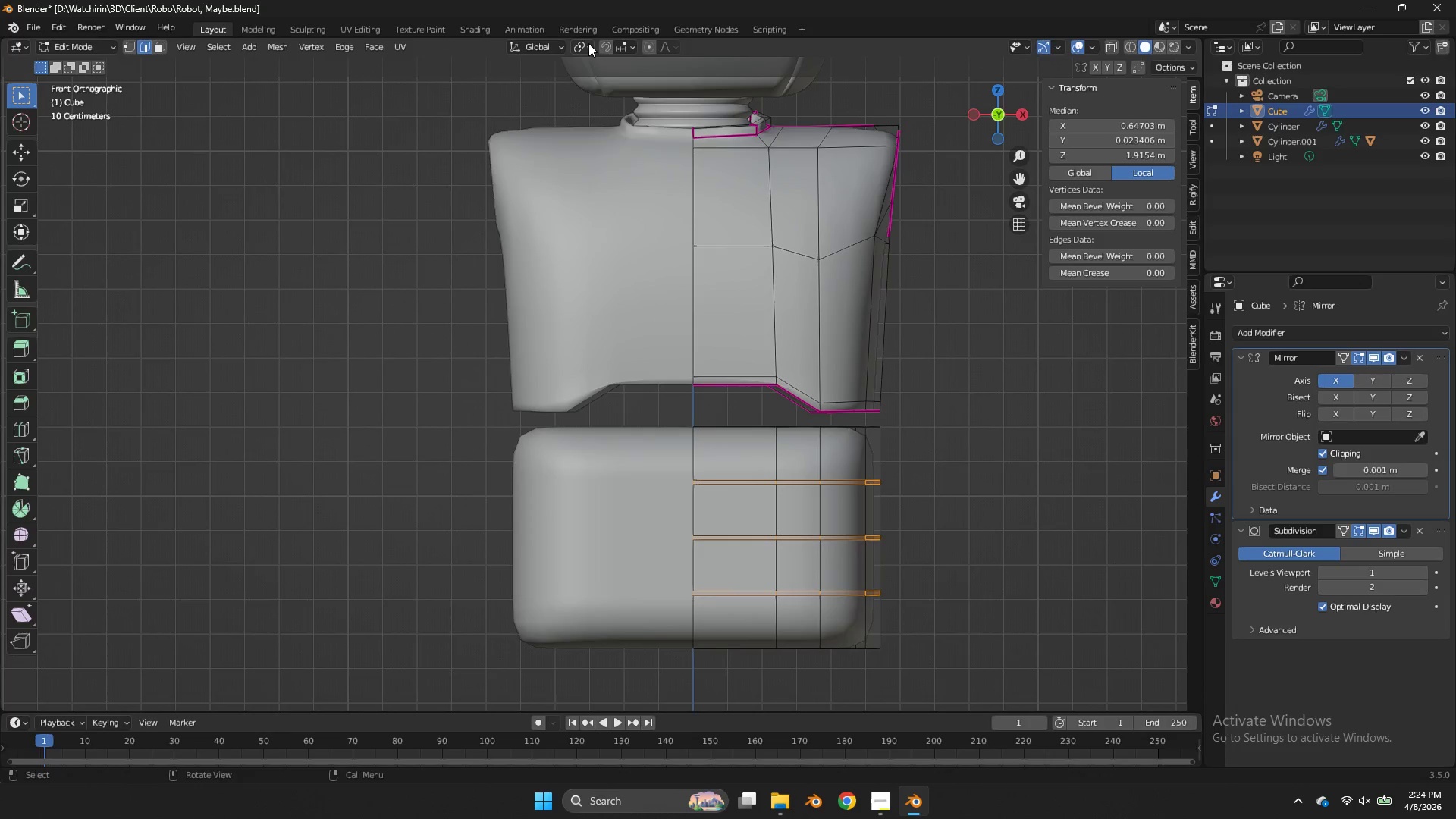 
left_click([588, 43])
 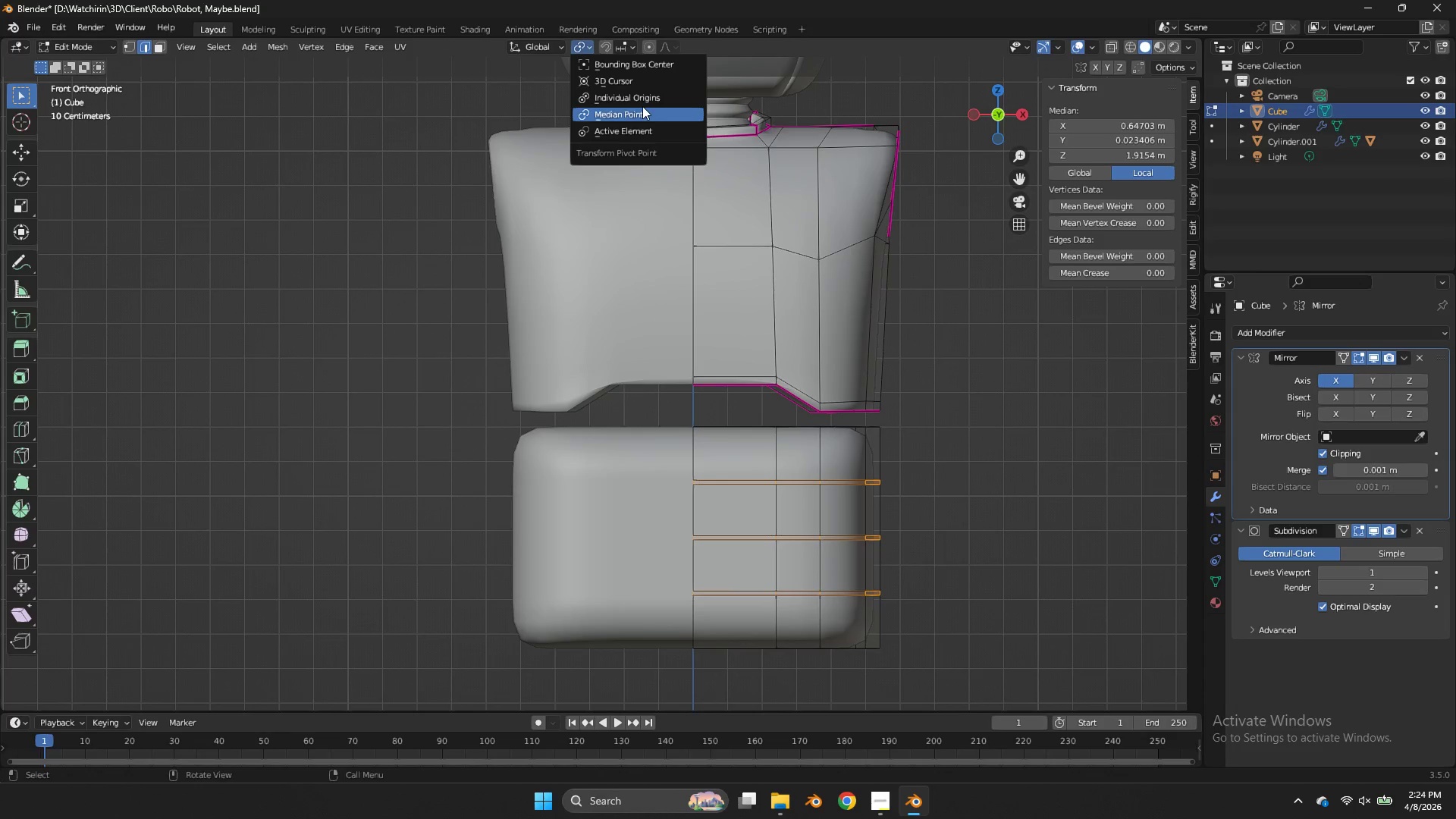 
left_click([642, 101])
 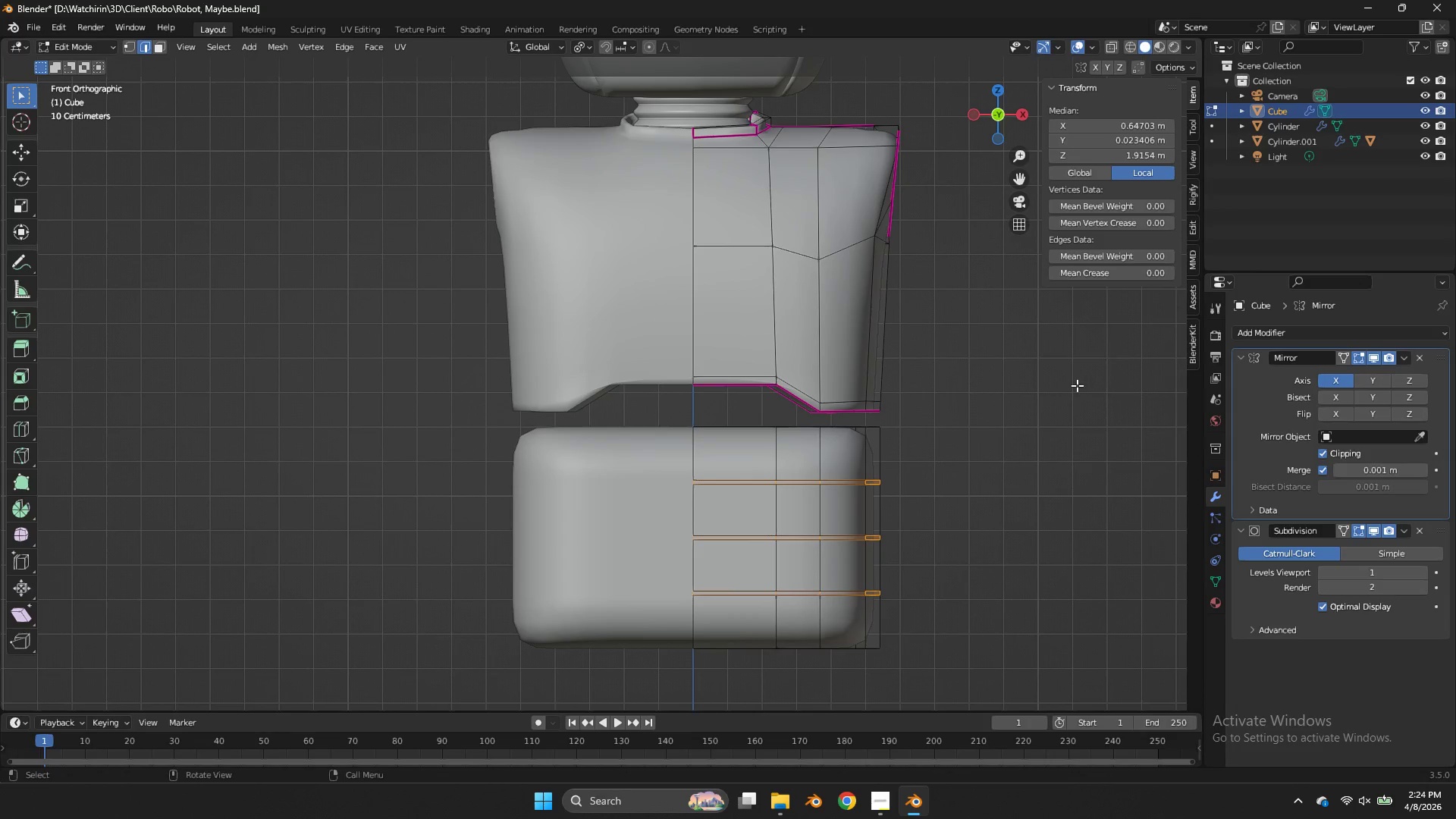 
key(S)
 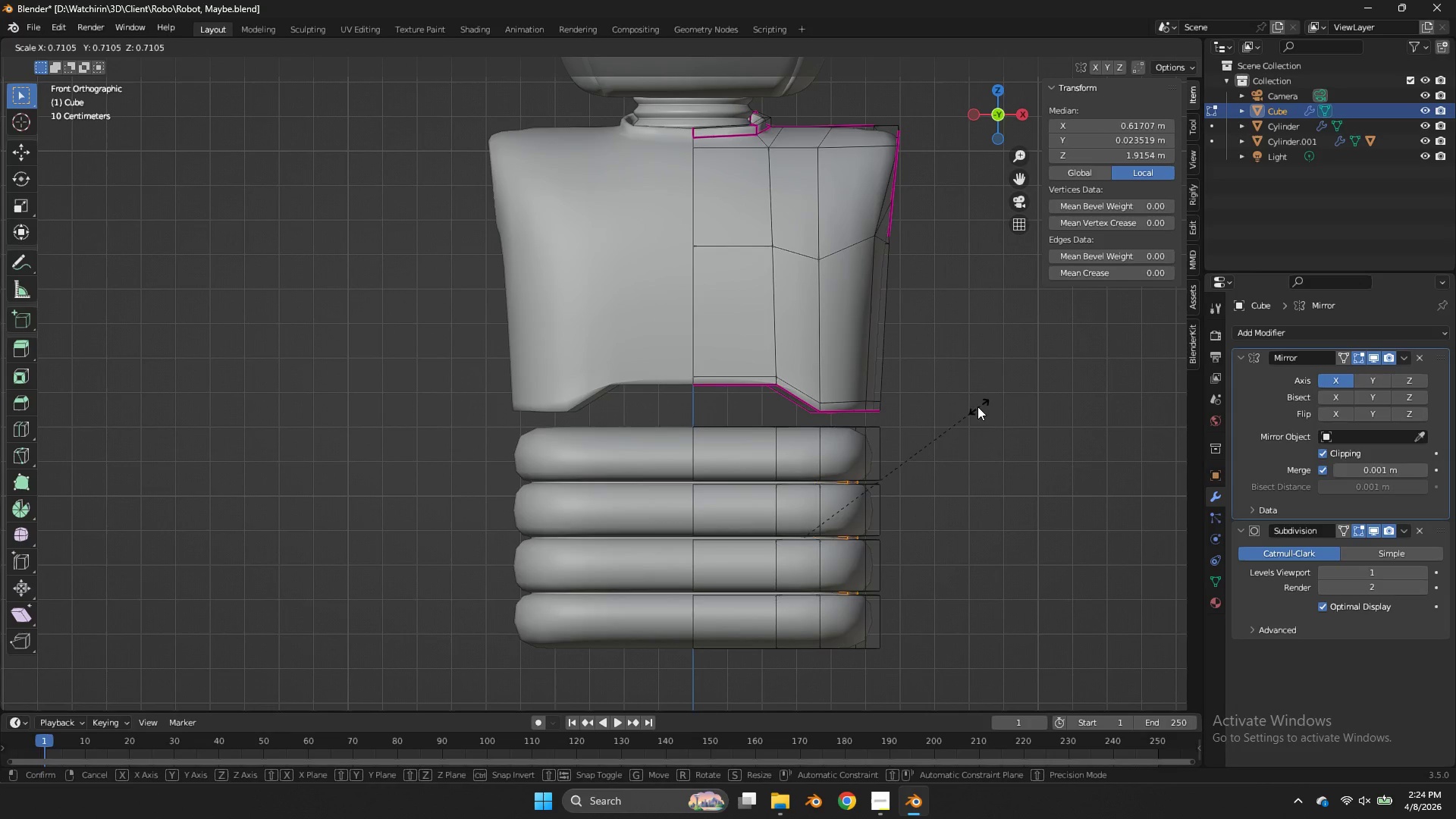 
left_click([974, 406])
 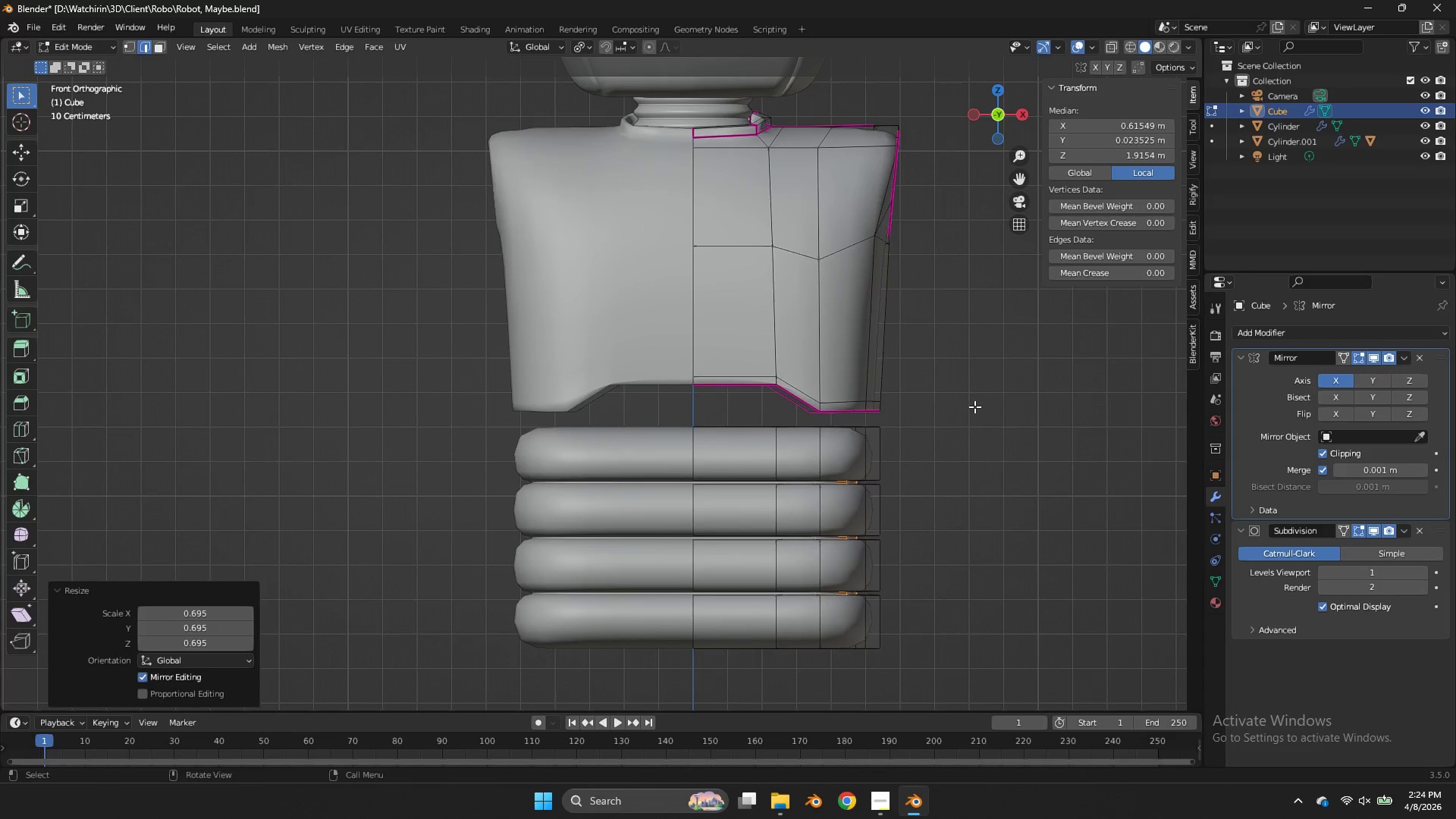 
key(Tab)
 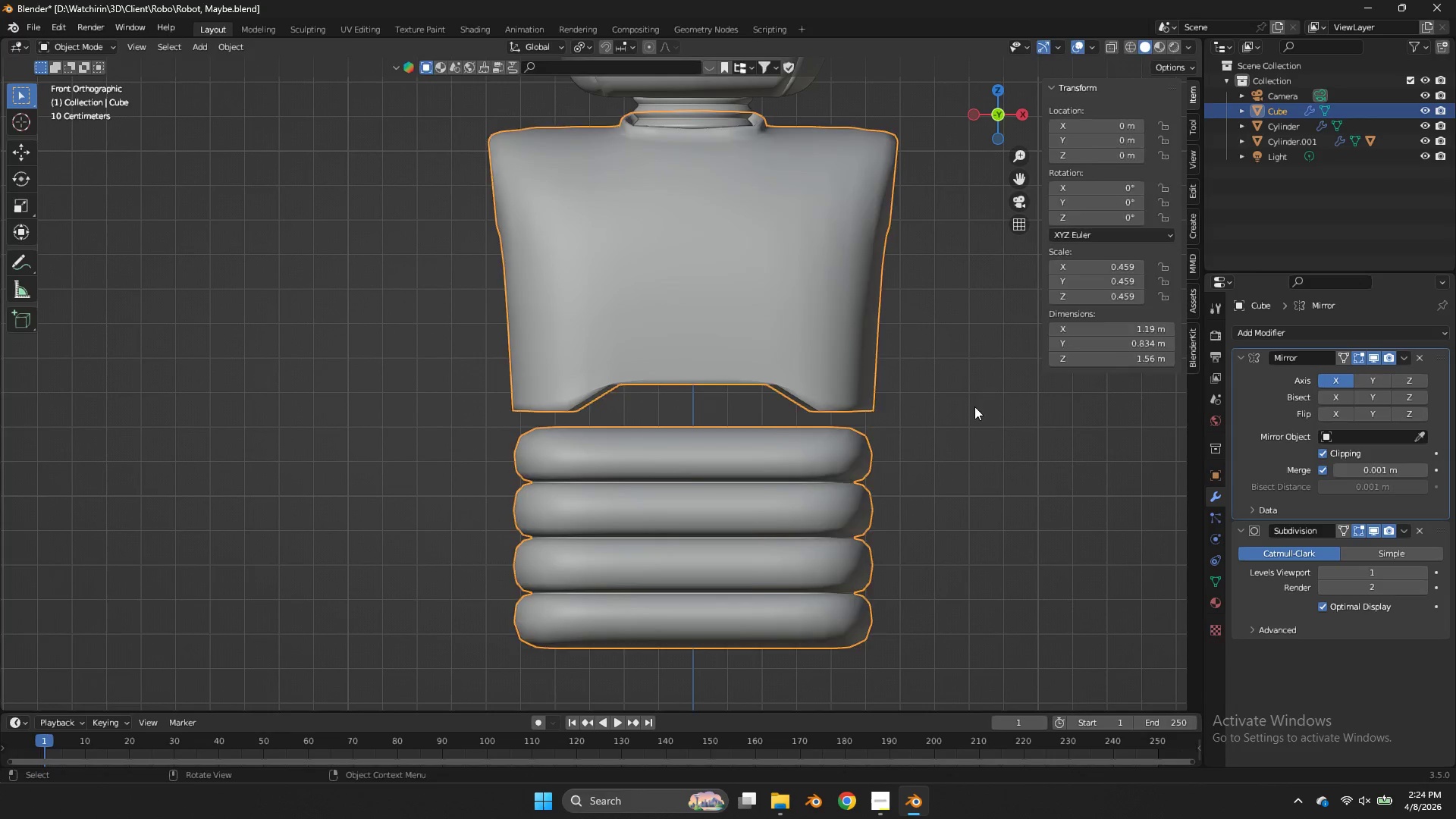 
key(Tab)
 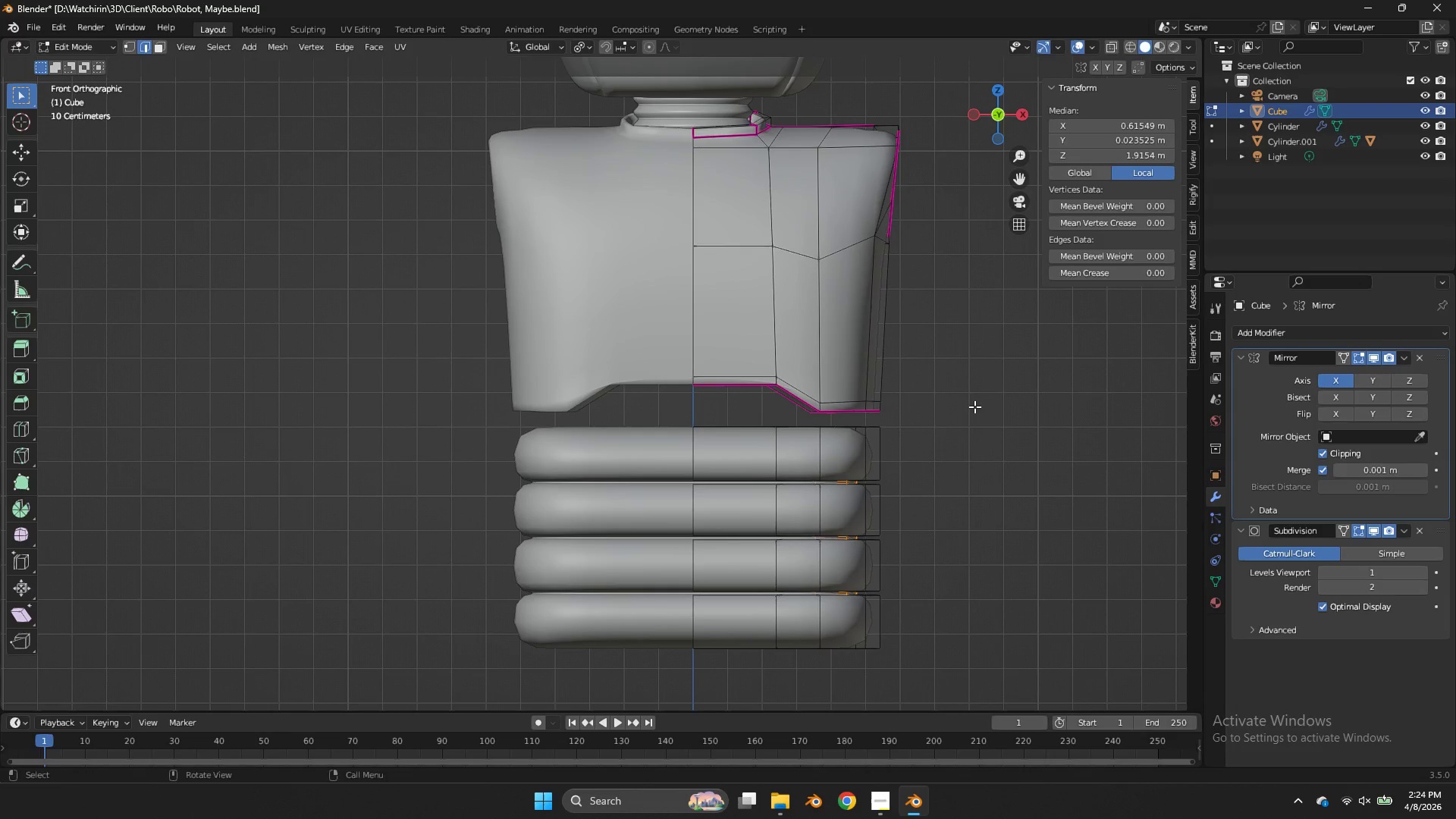 
key(S)
 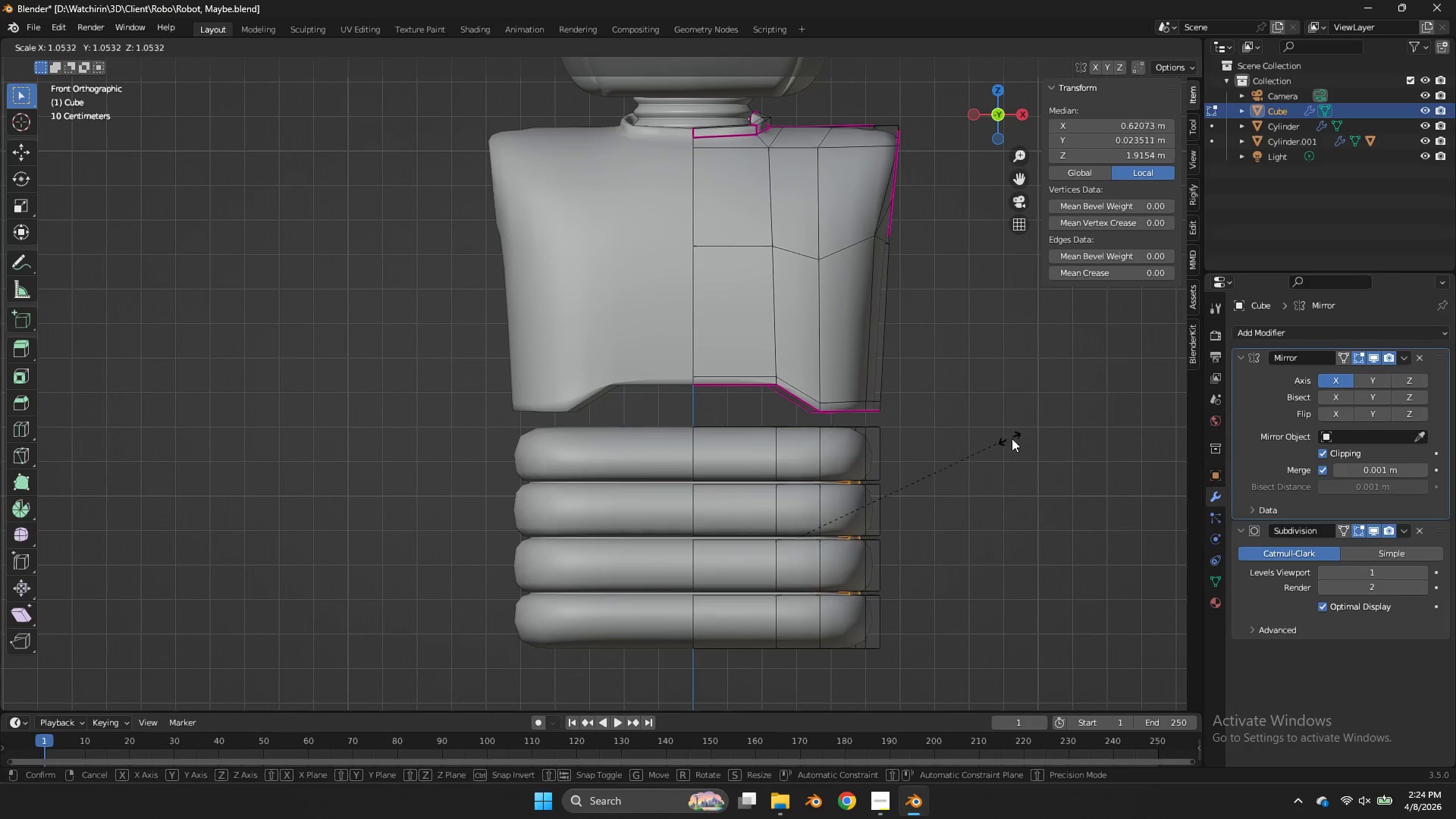 
left_click([945, 441])
 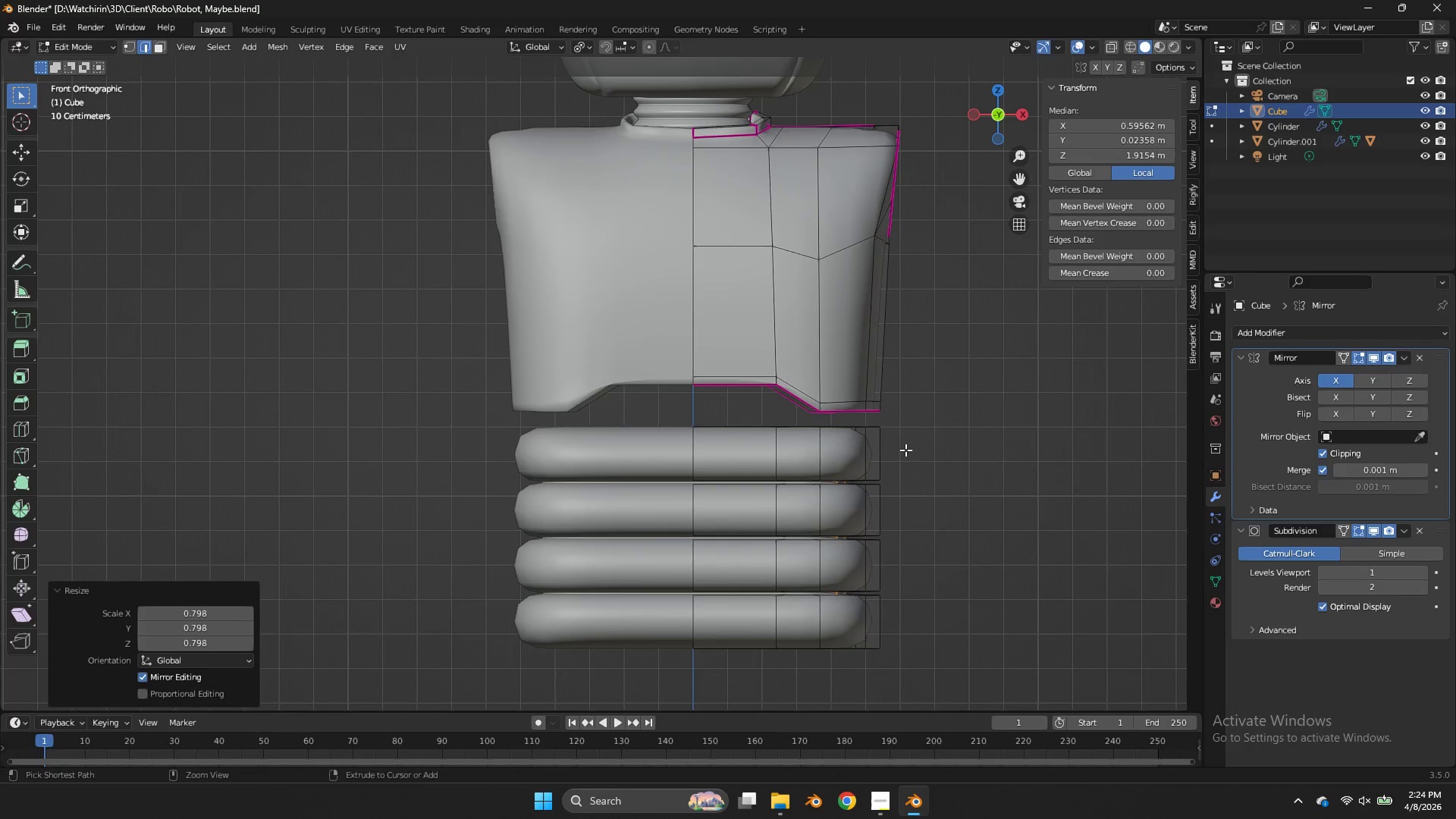 
key(Control+ControlLeft)
 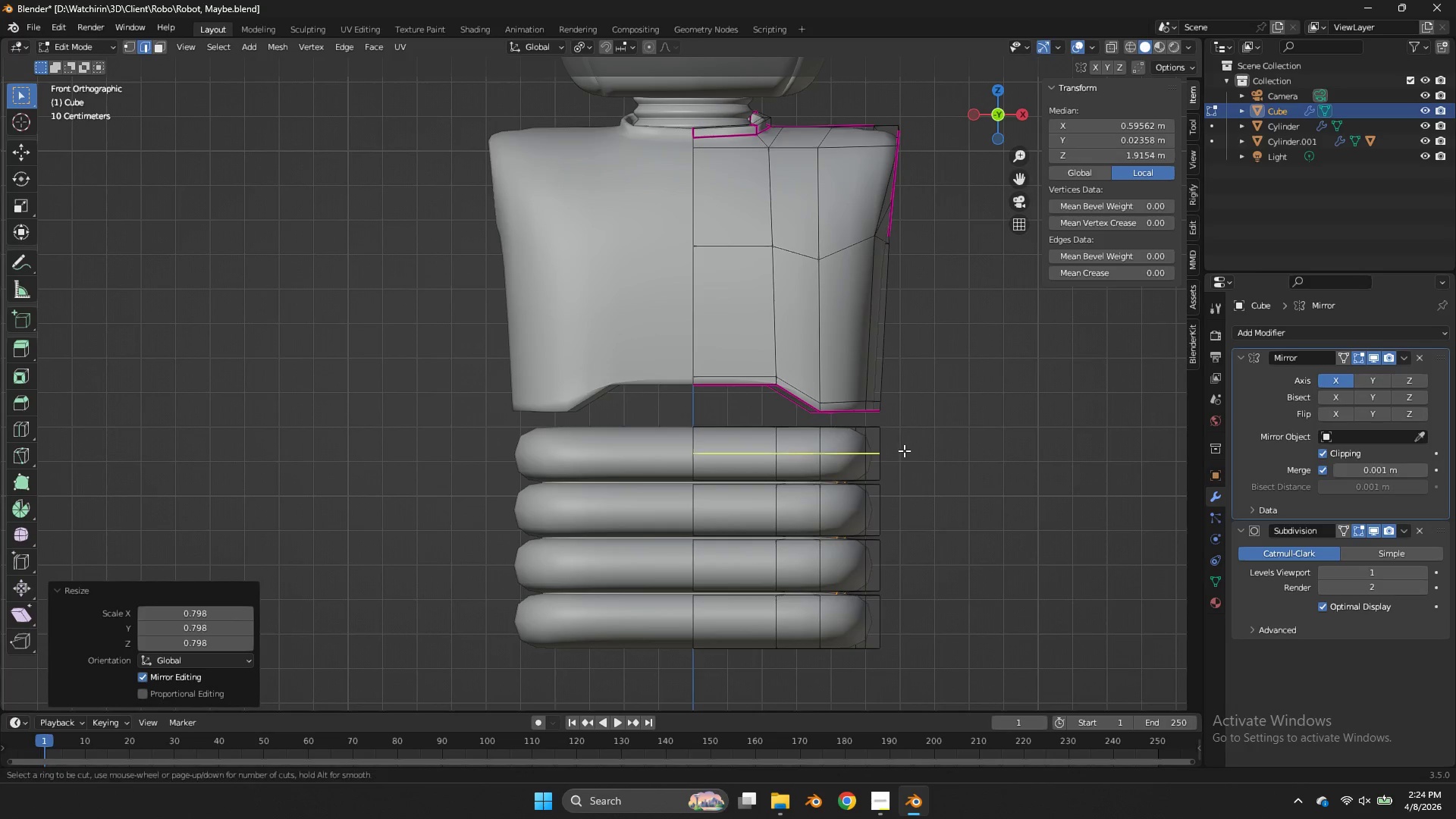 
key(Control+R)
 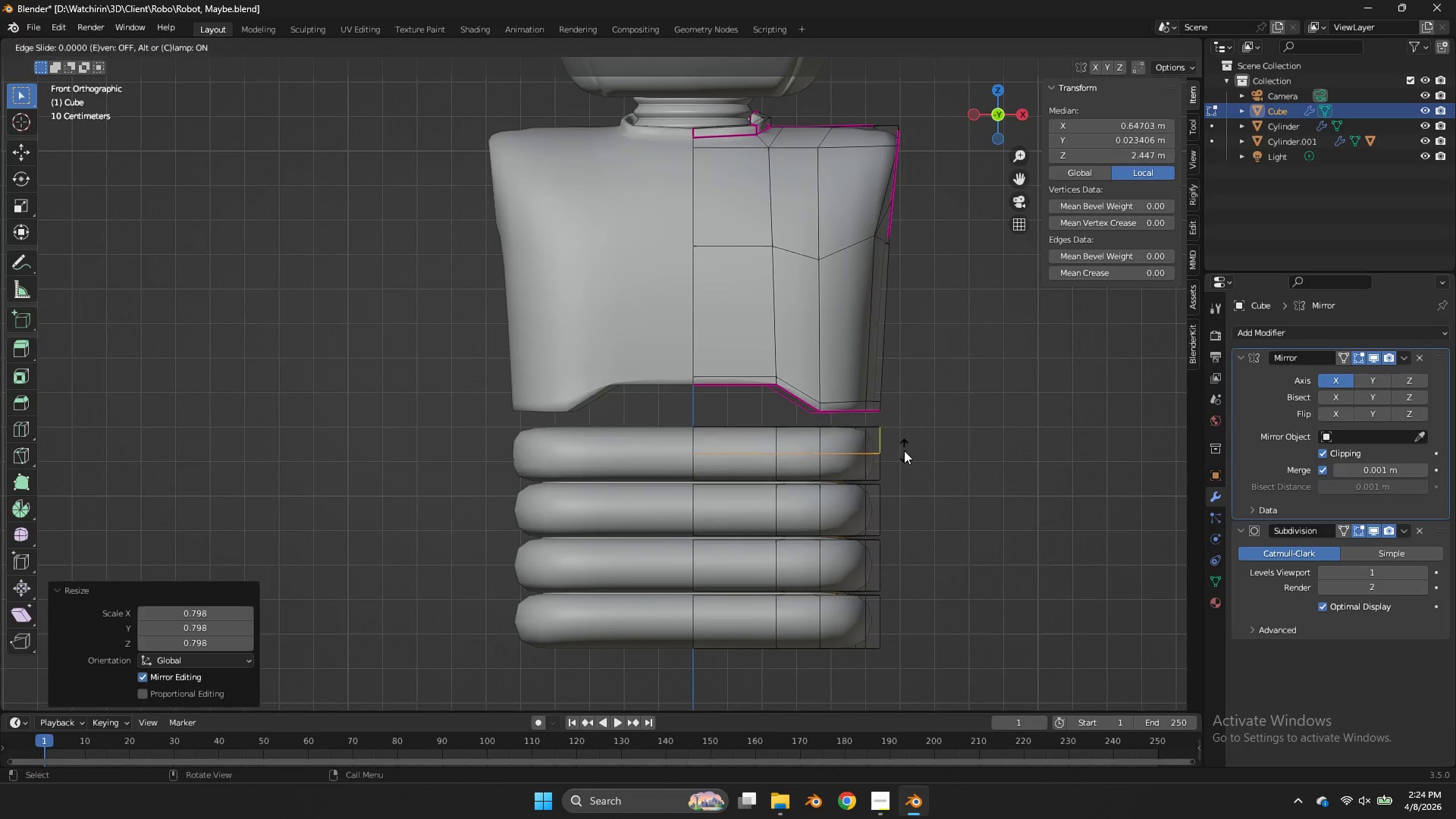 
double_click([904, 450])
 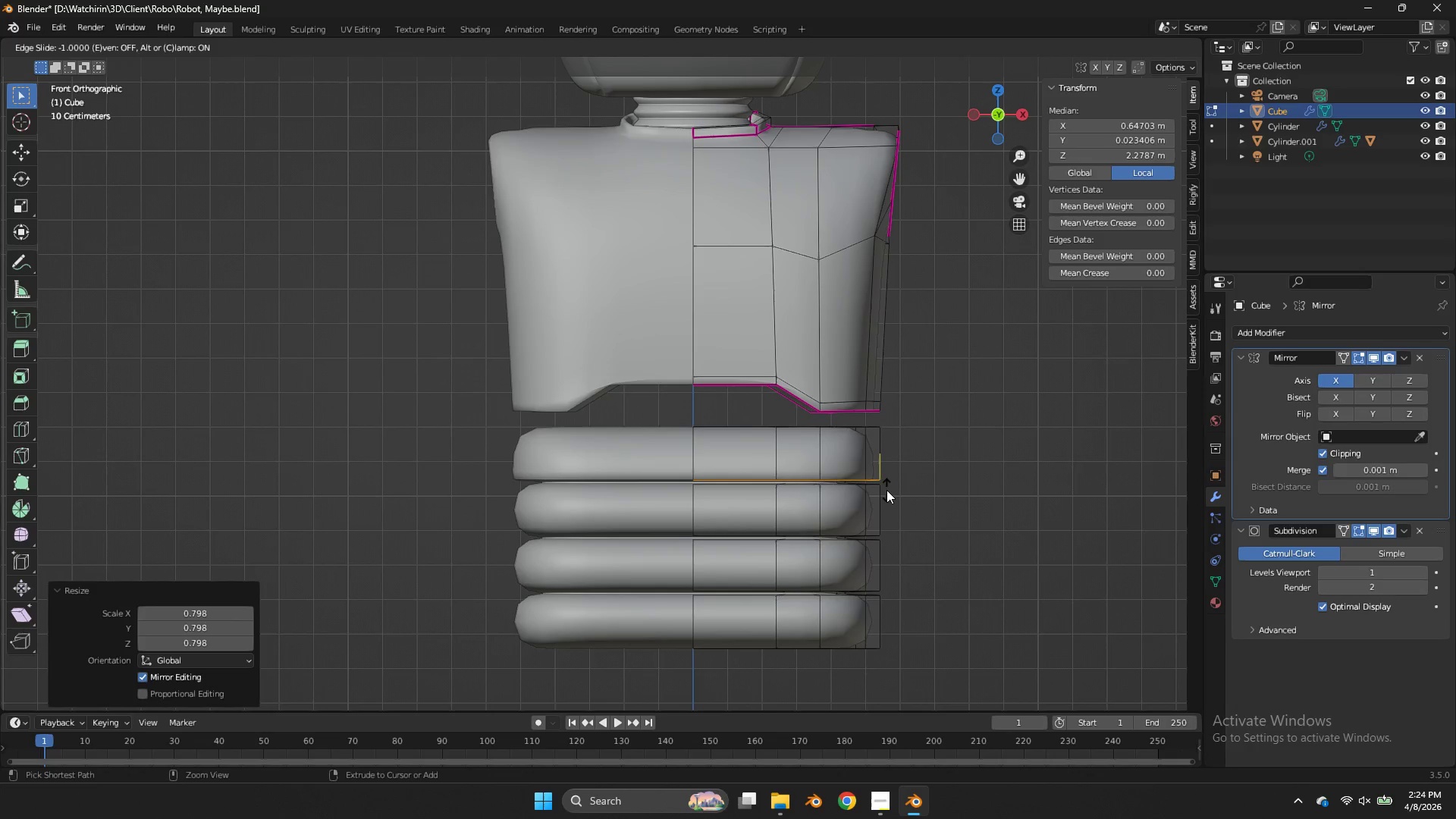 
key(Control+ControlLeft)
 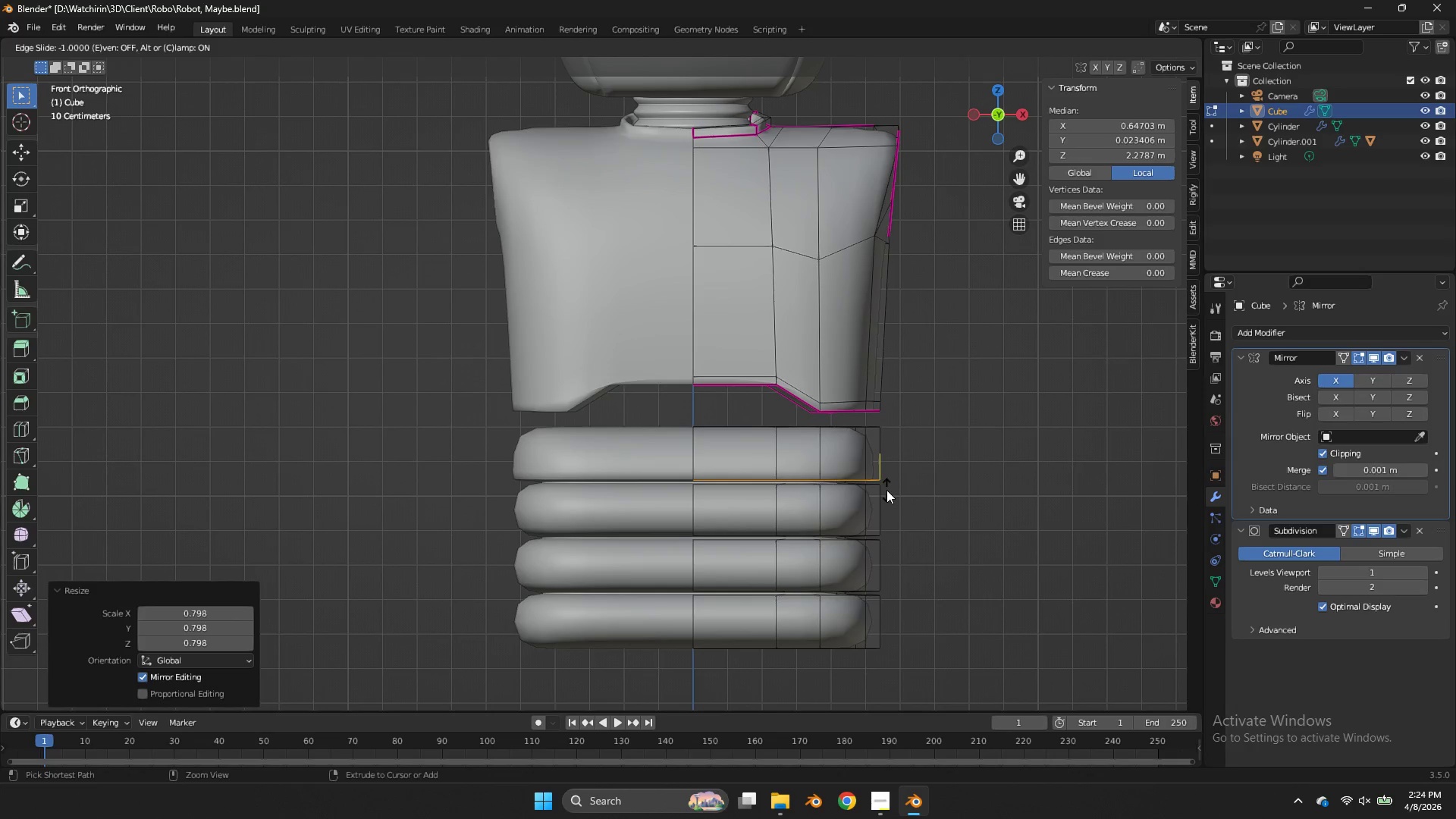 
key(Control+R)
 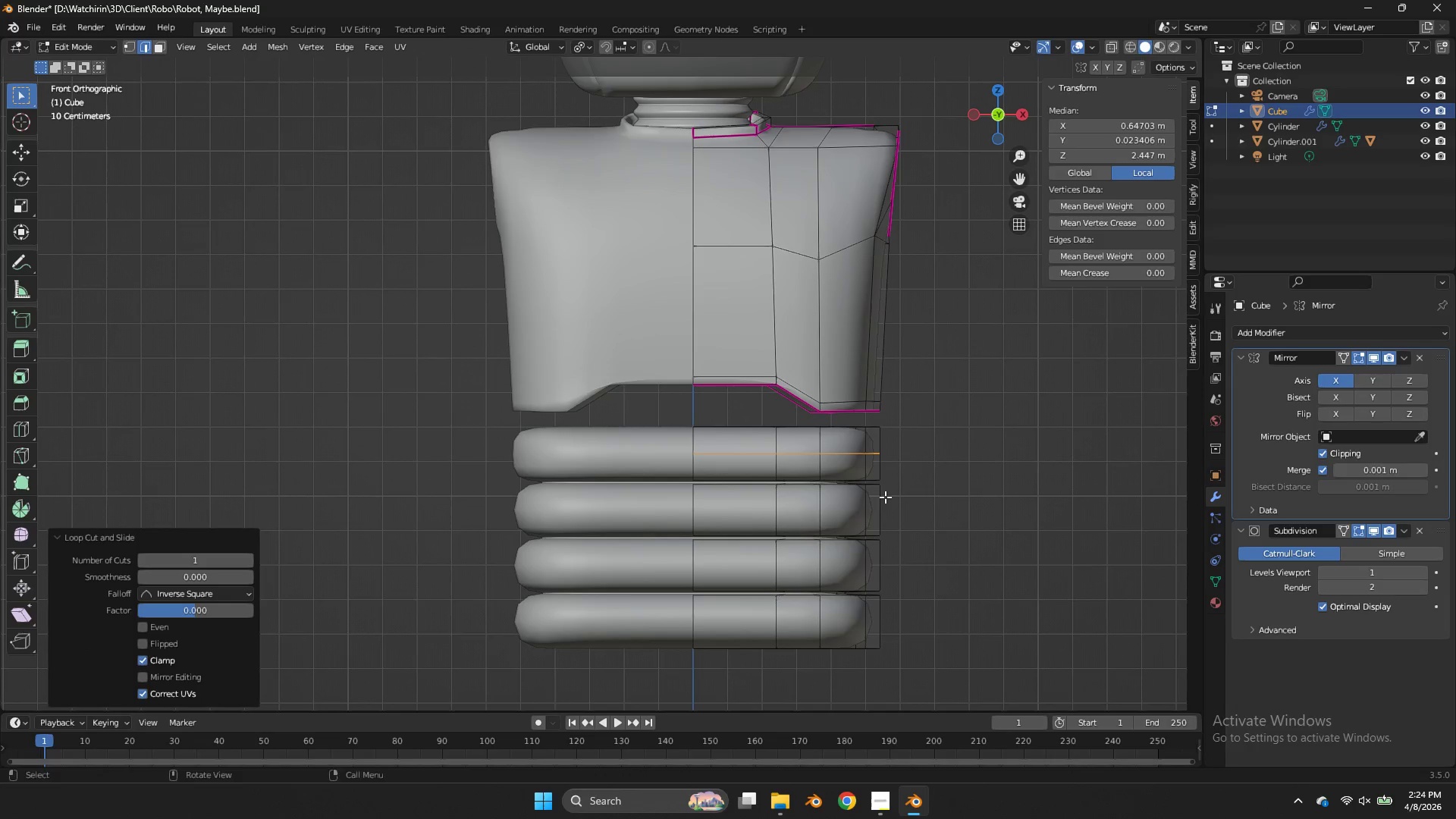 
key(Control+ControlLeft)
 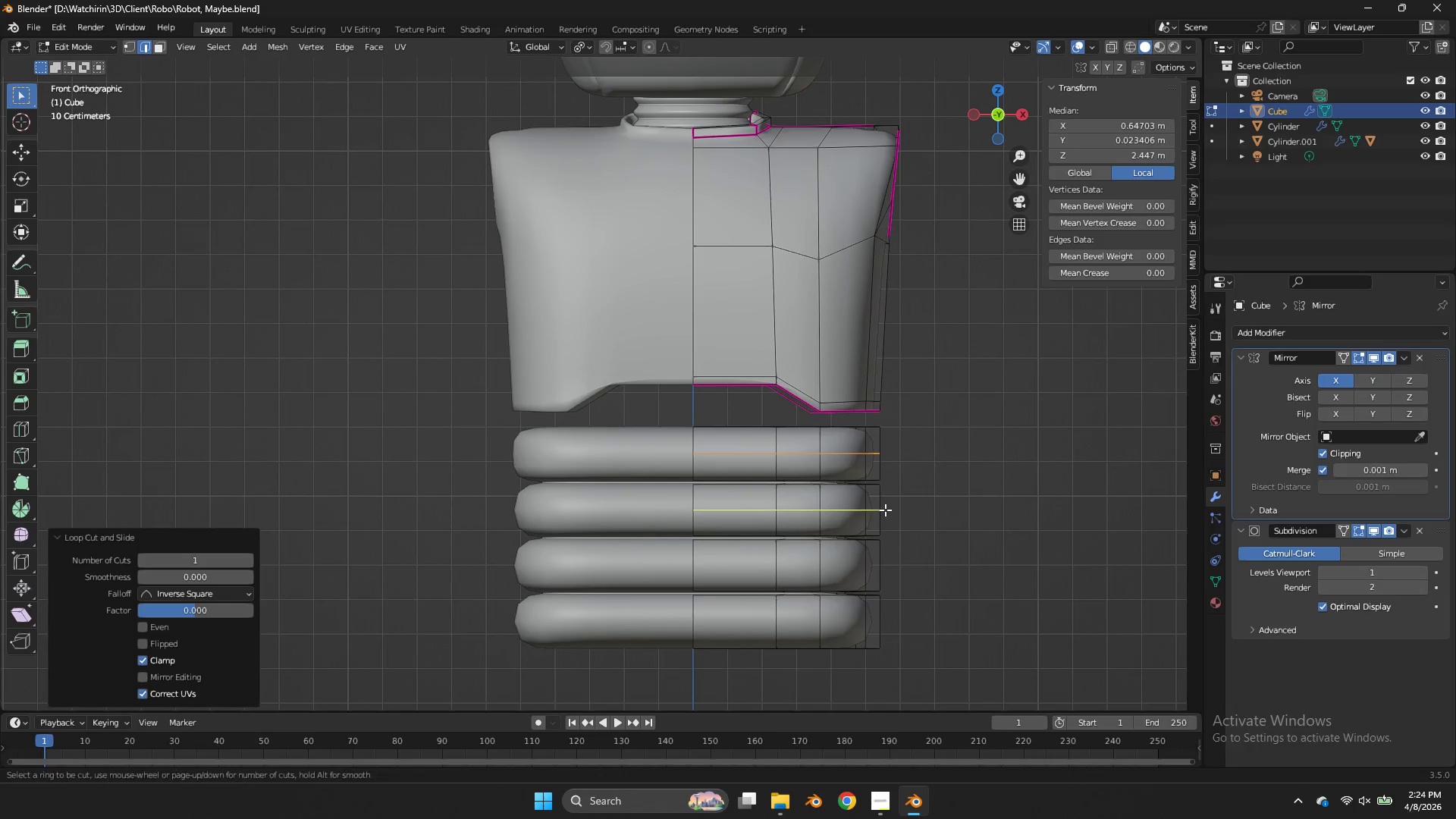 
key(Control+R)
 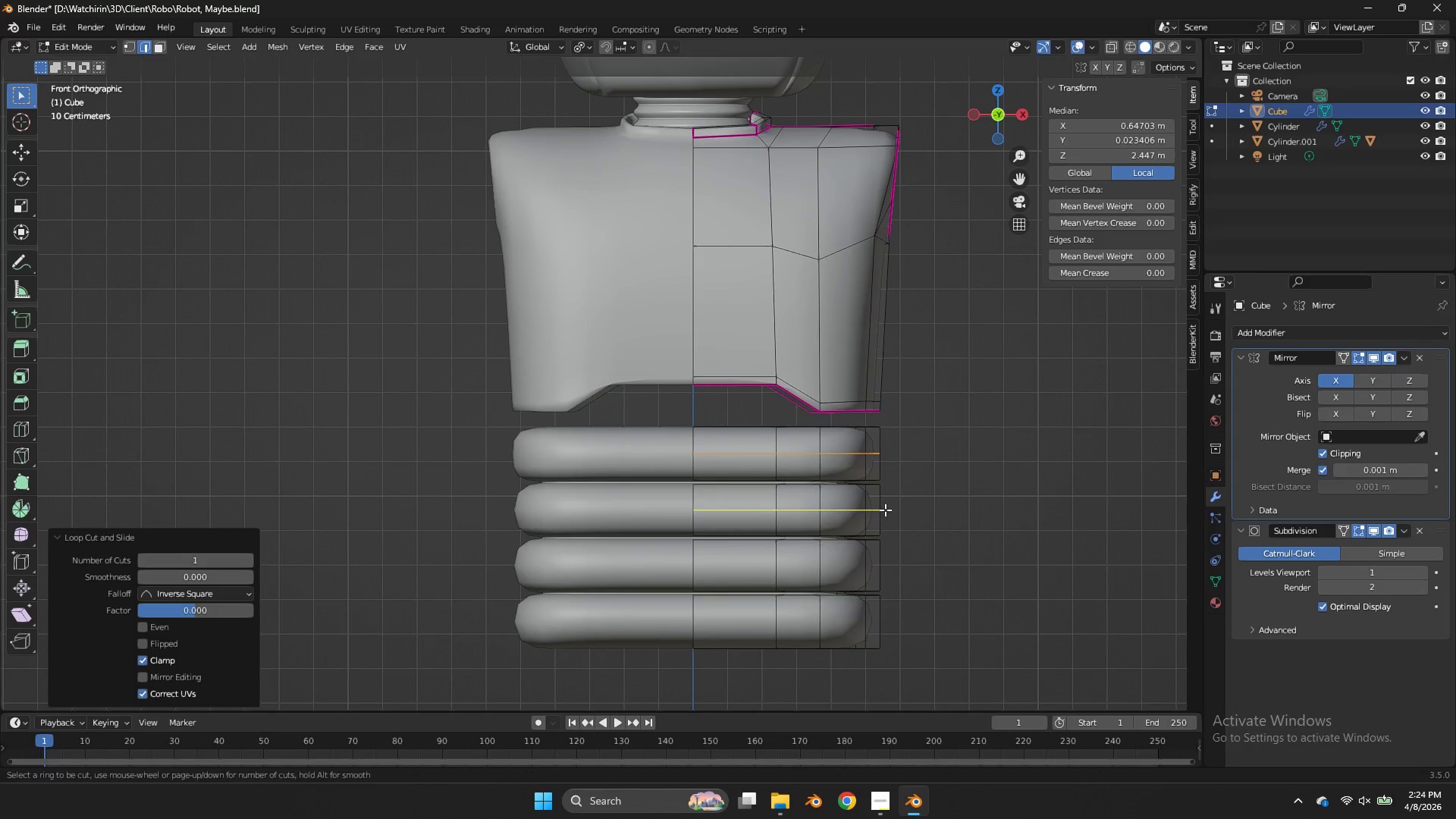 
left_click([885, 510])
 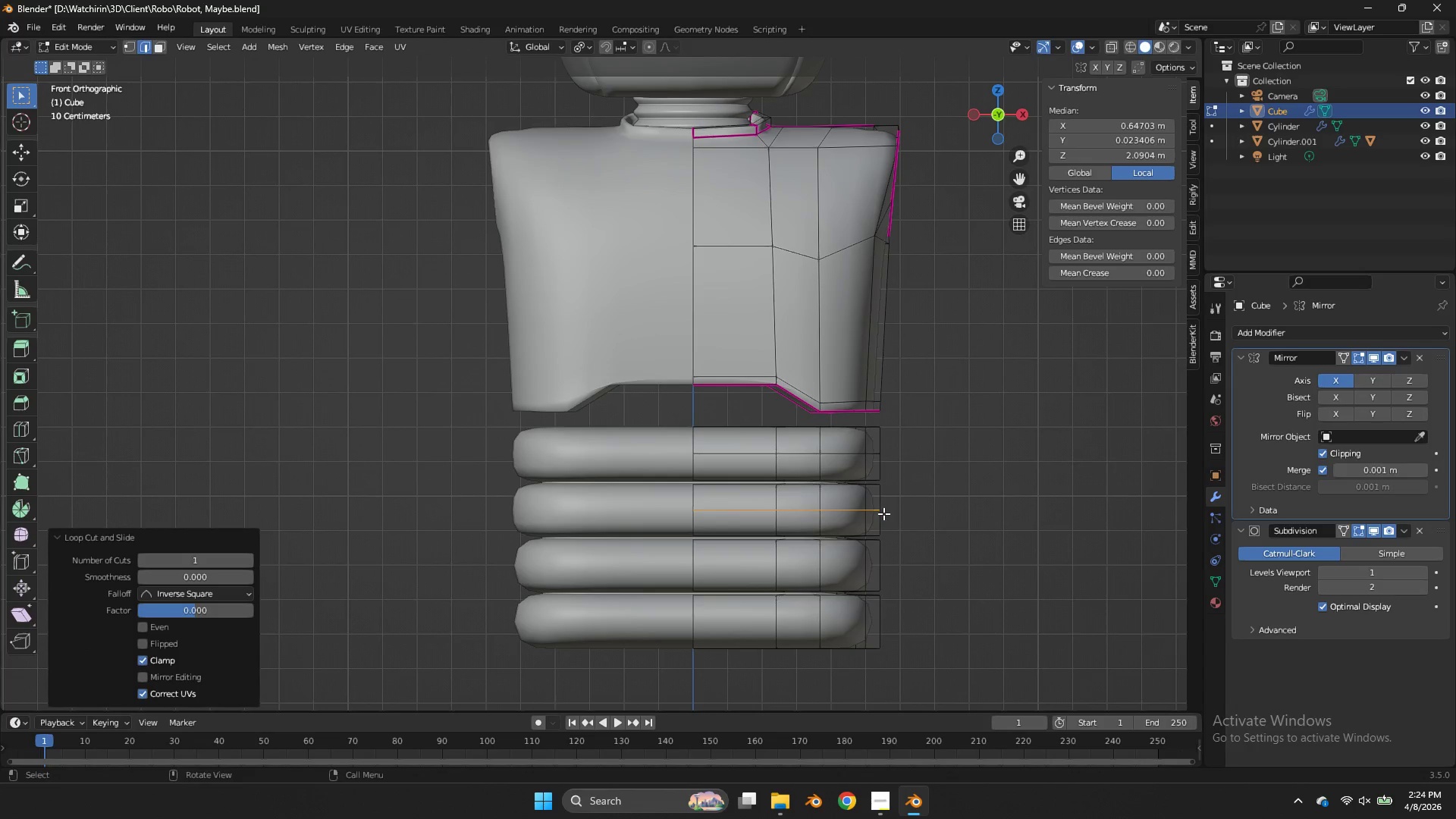 
key(Control+ControlLeft)
 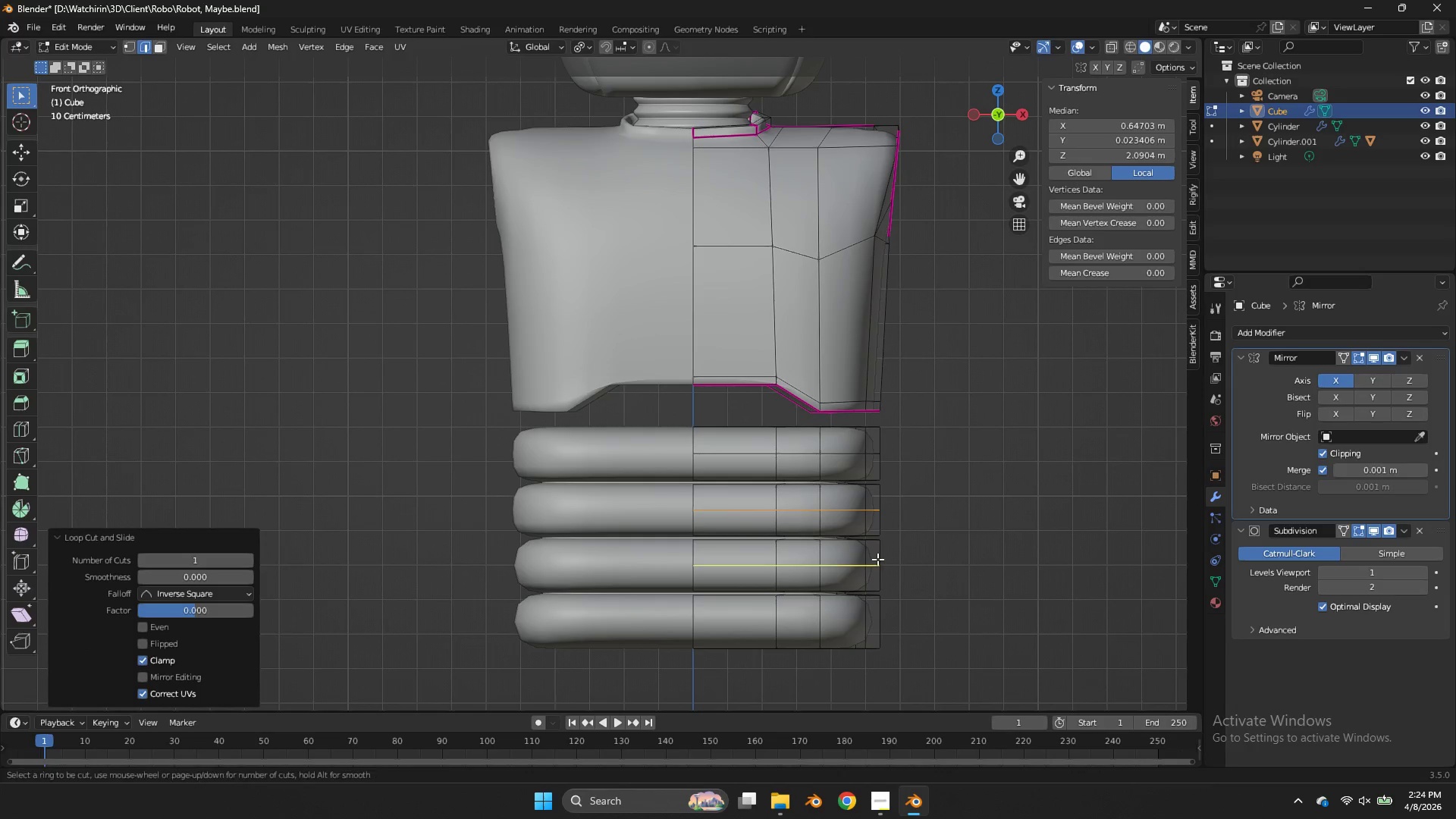 
key(Control+R)
 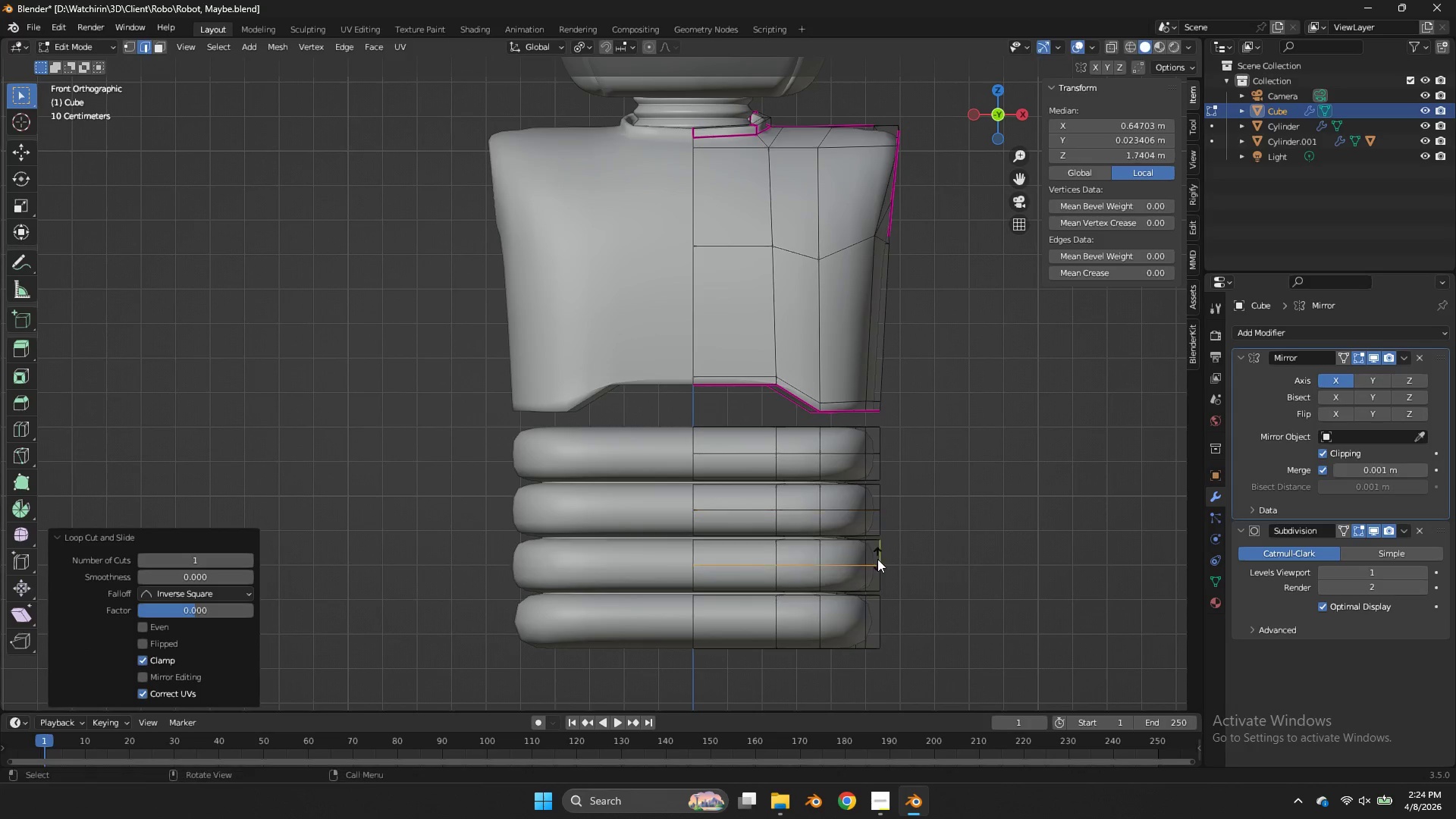 
left_click([877, 559])
 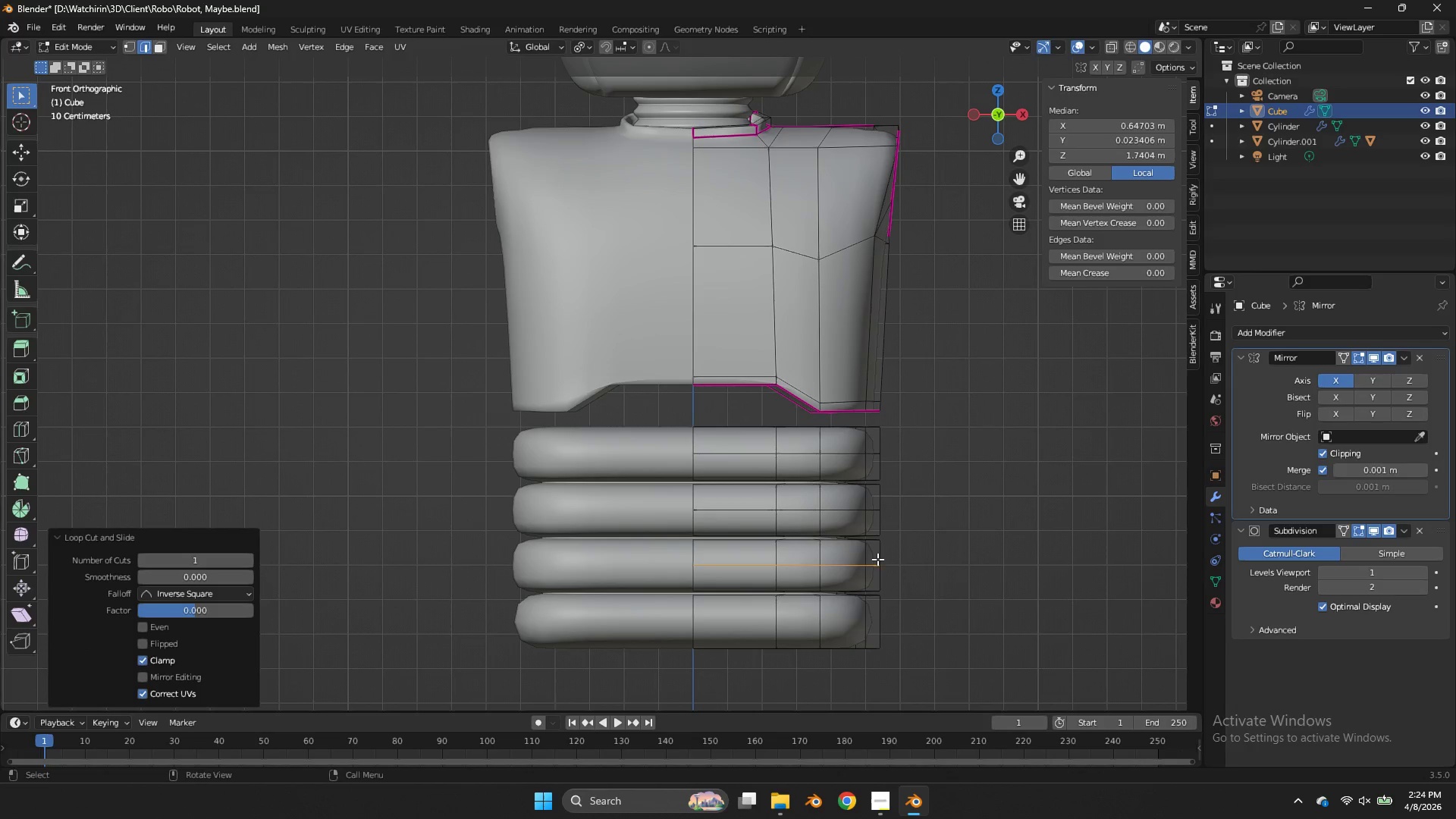 
right_click([877, 559])
 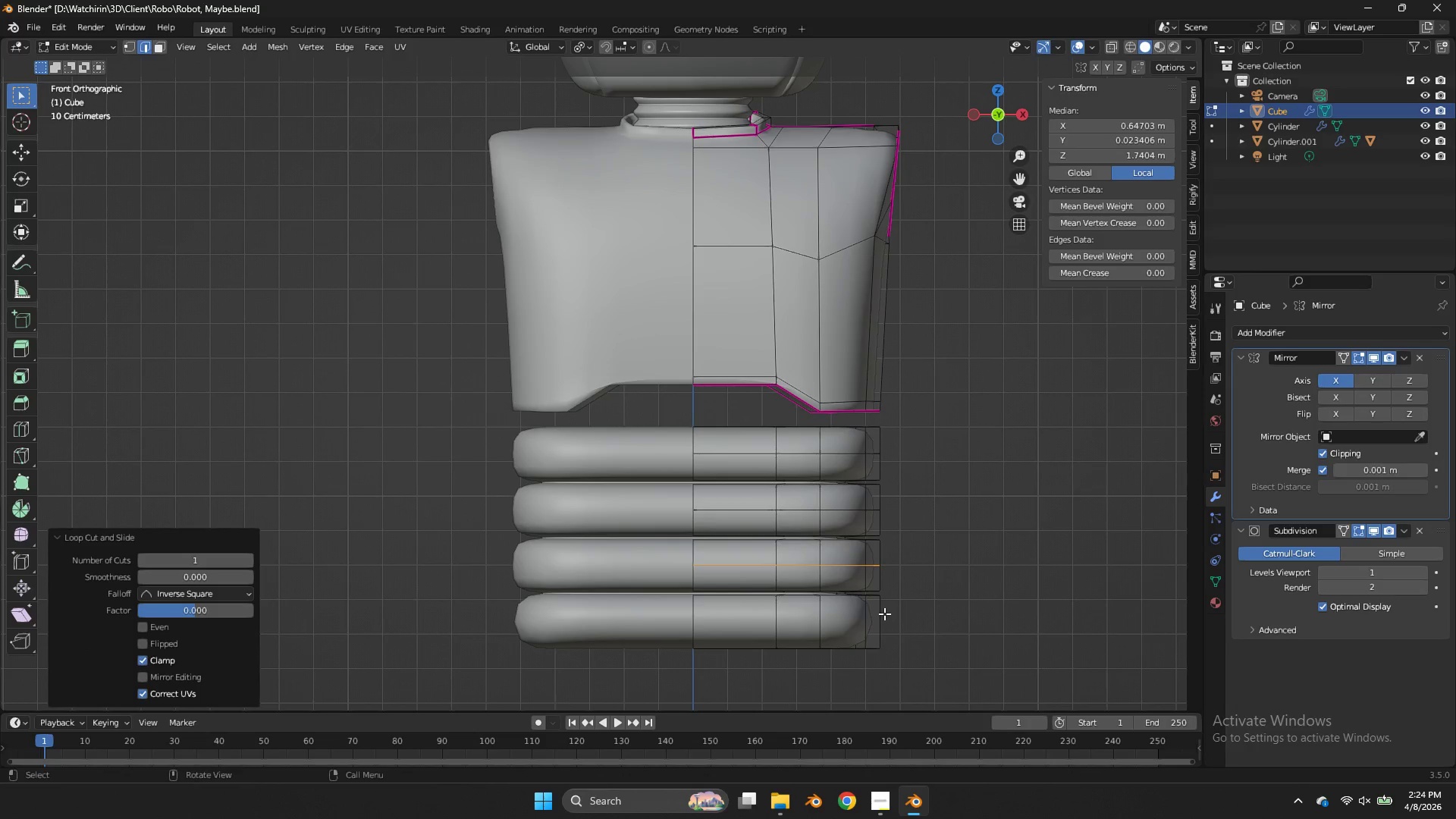 
key(Control+ControlLeft)
 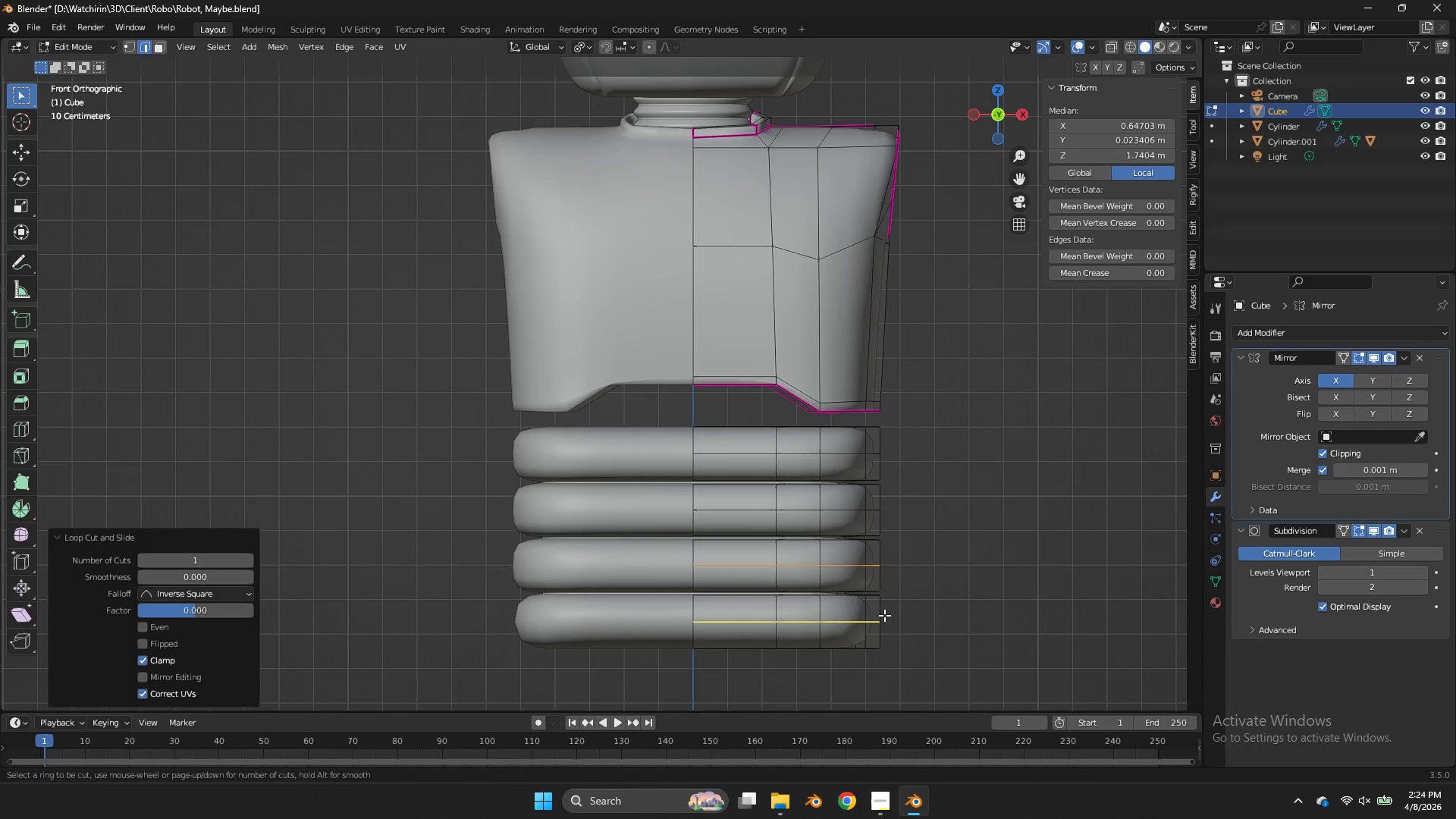 
key(Control+R)
 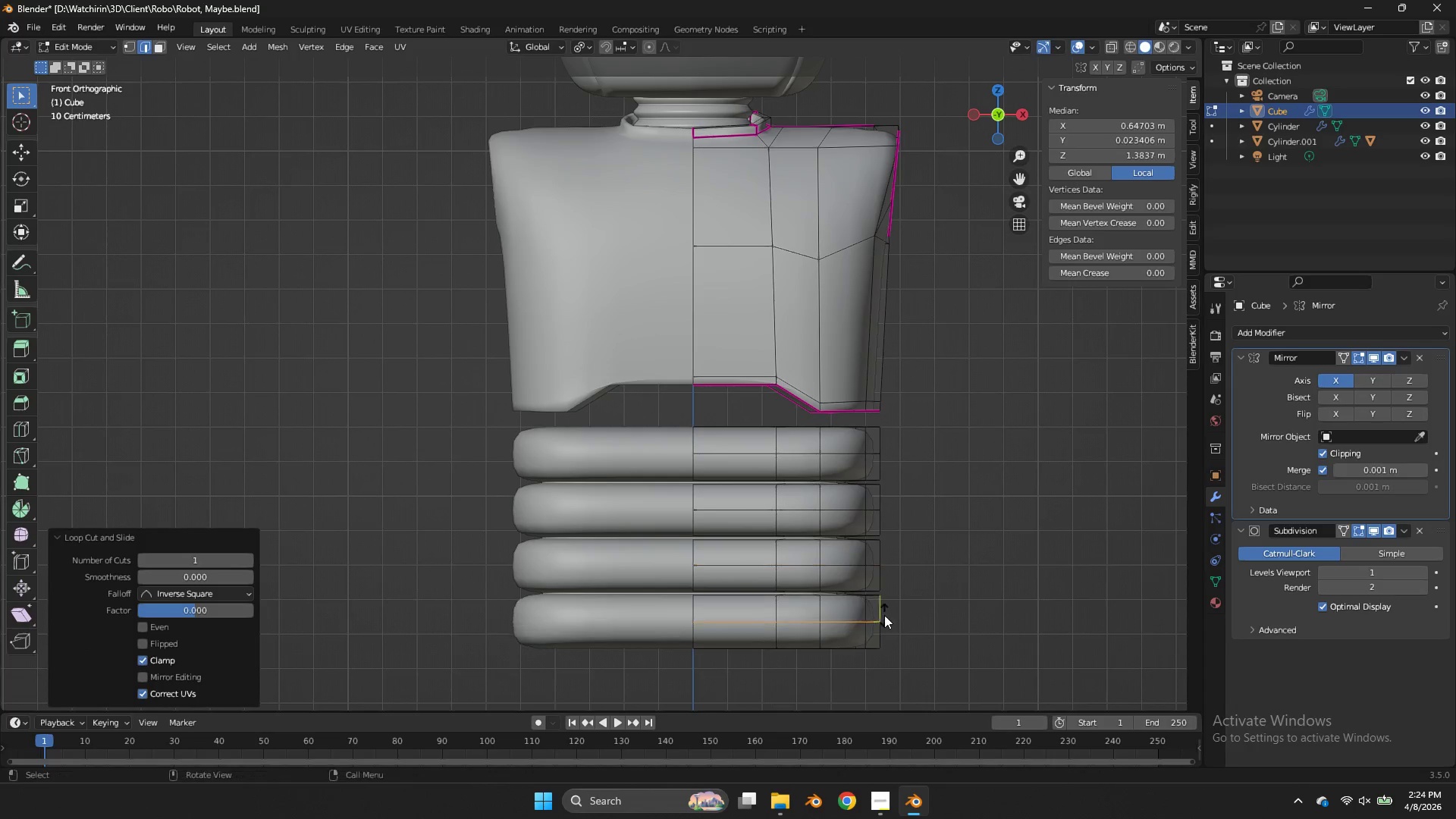 
left_click([884, 615])
 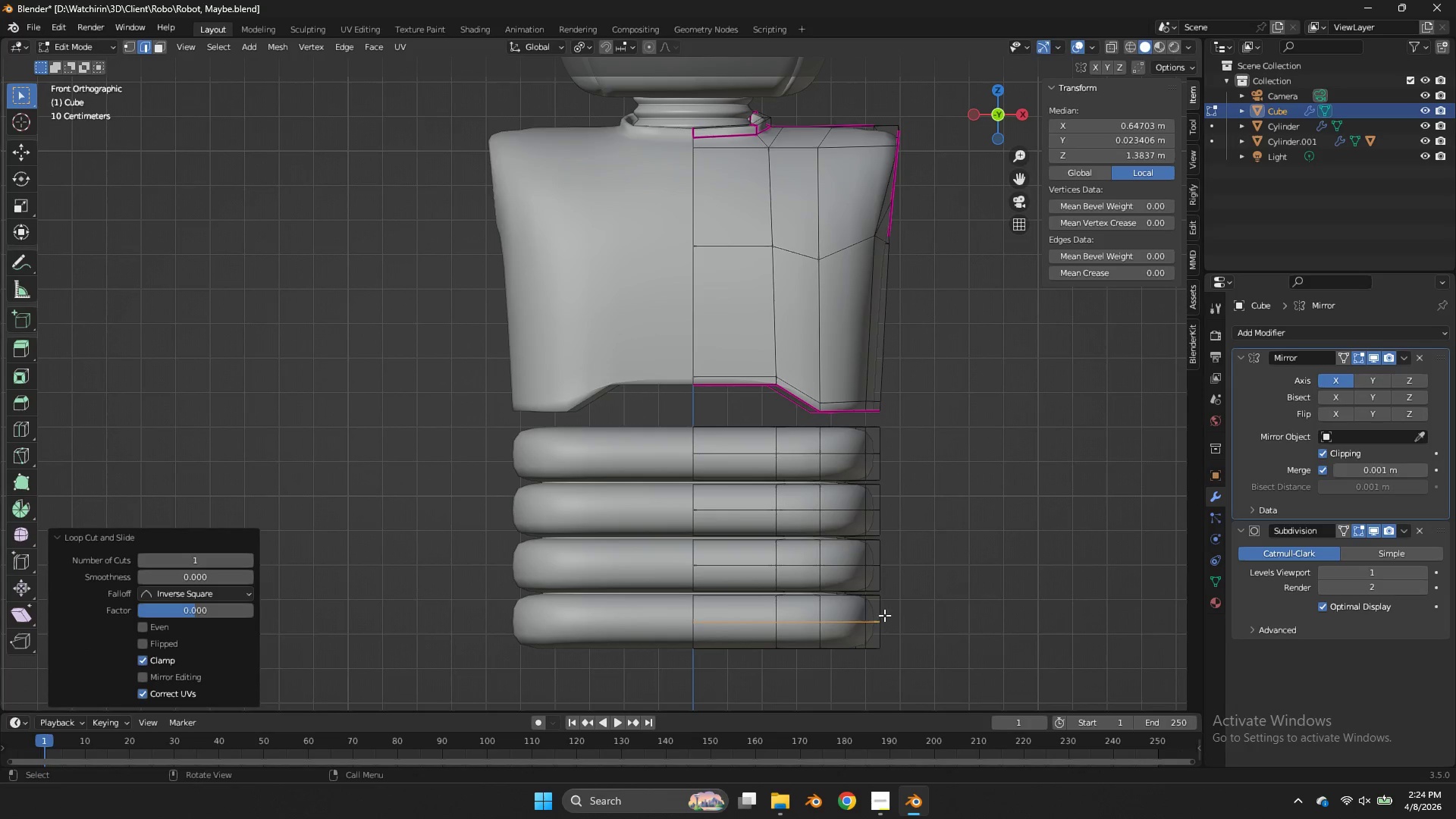 
right_click([884, 615])
 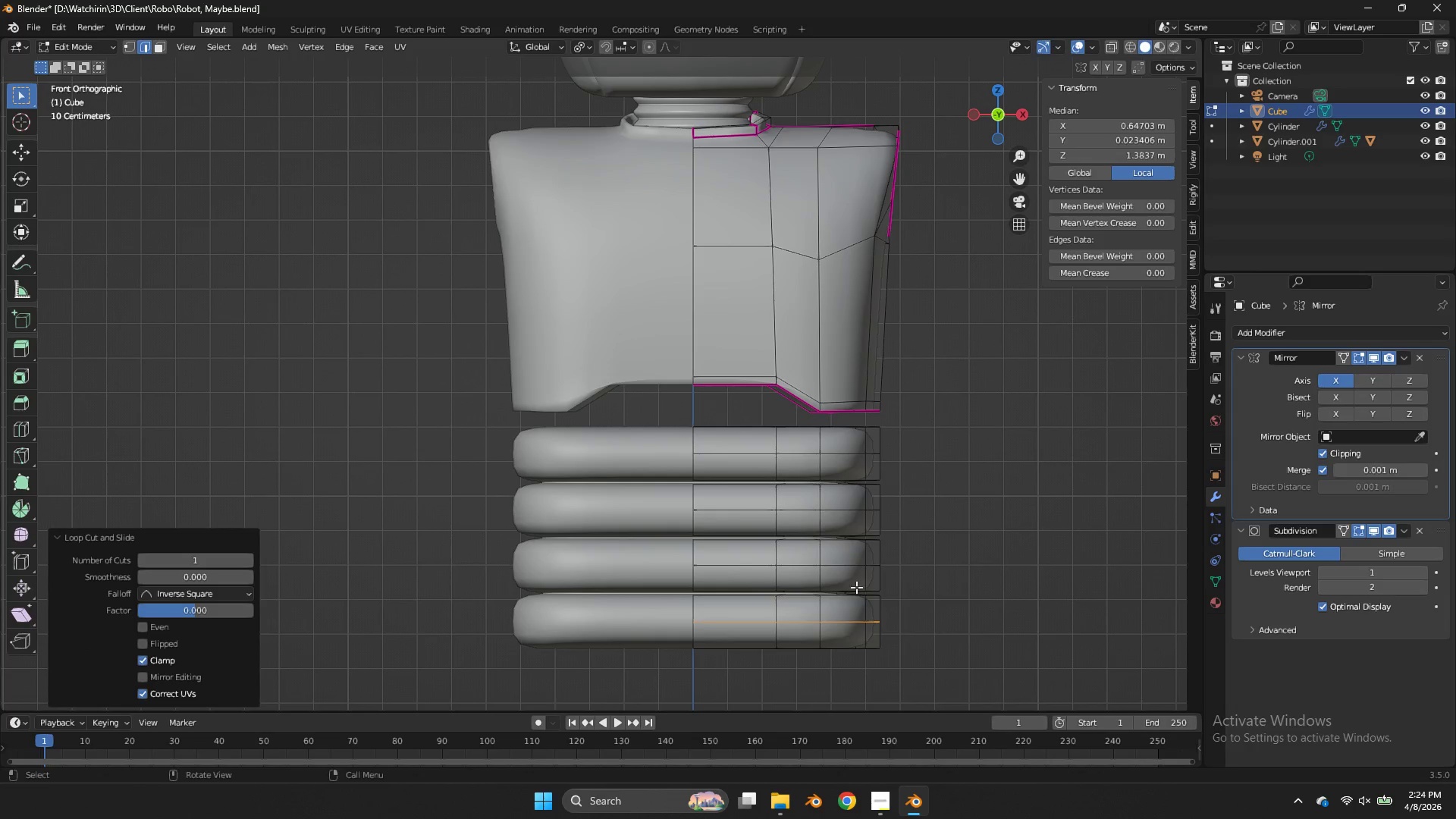 
key(Z)
 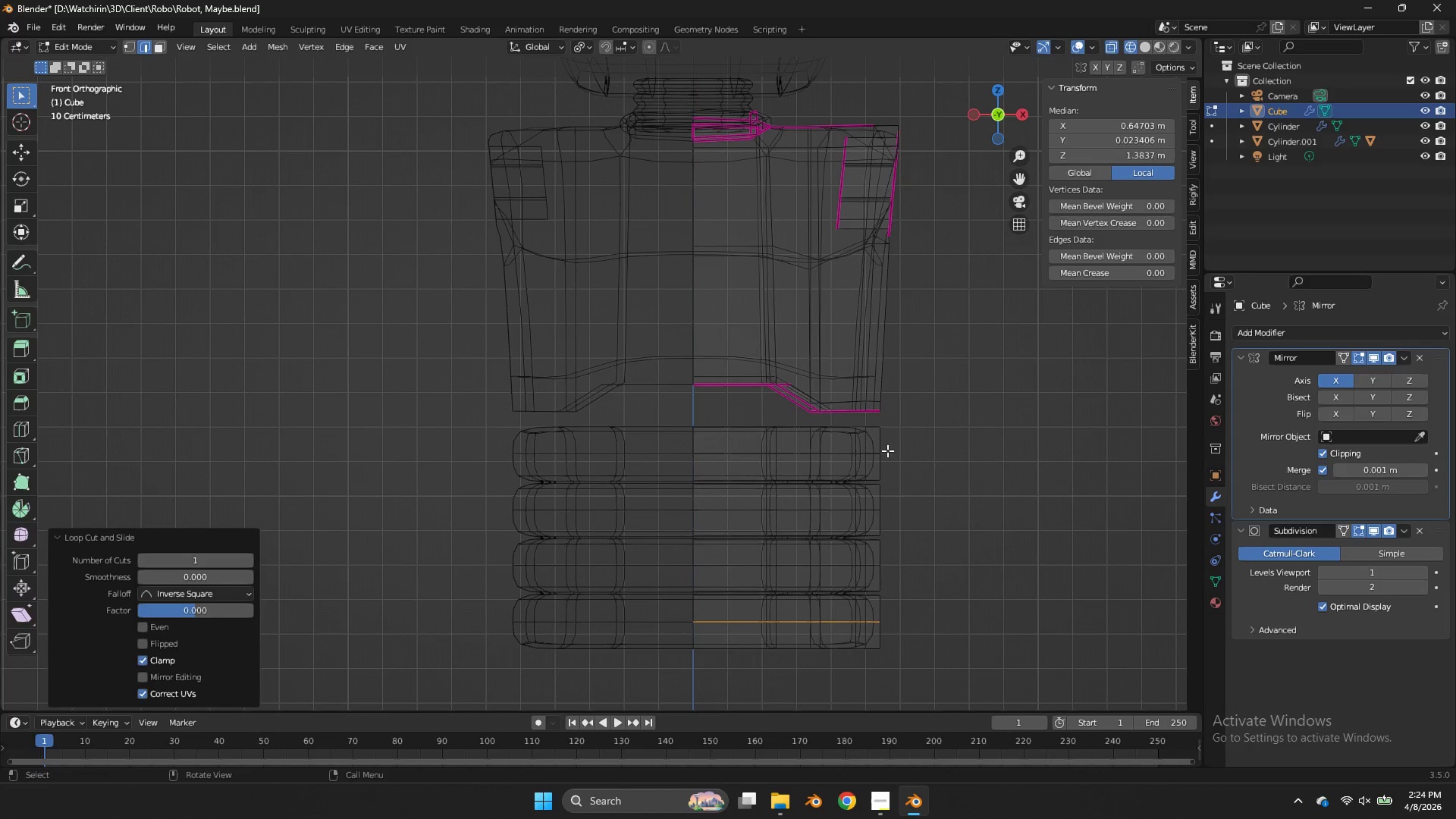 
left_click([886, 447])
 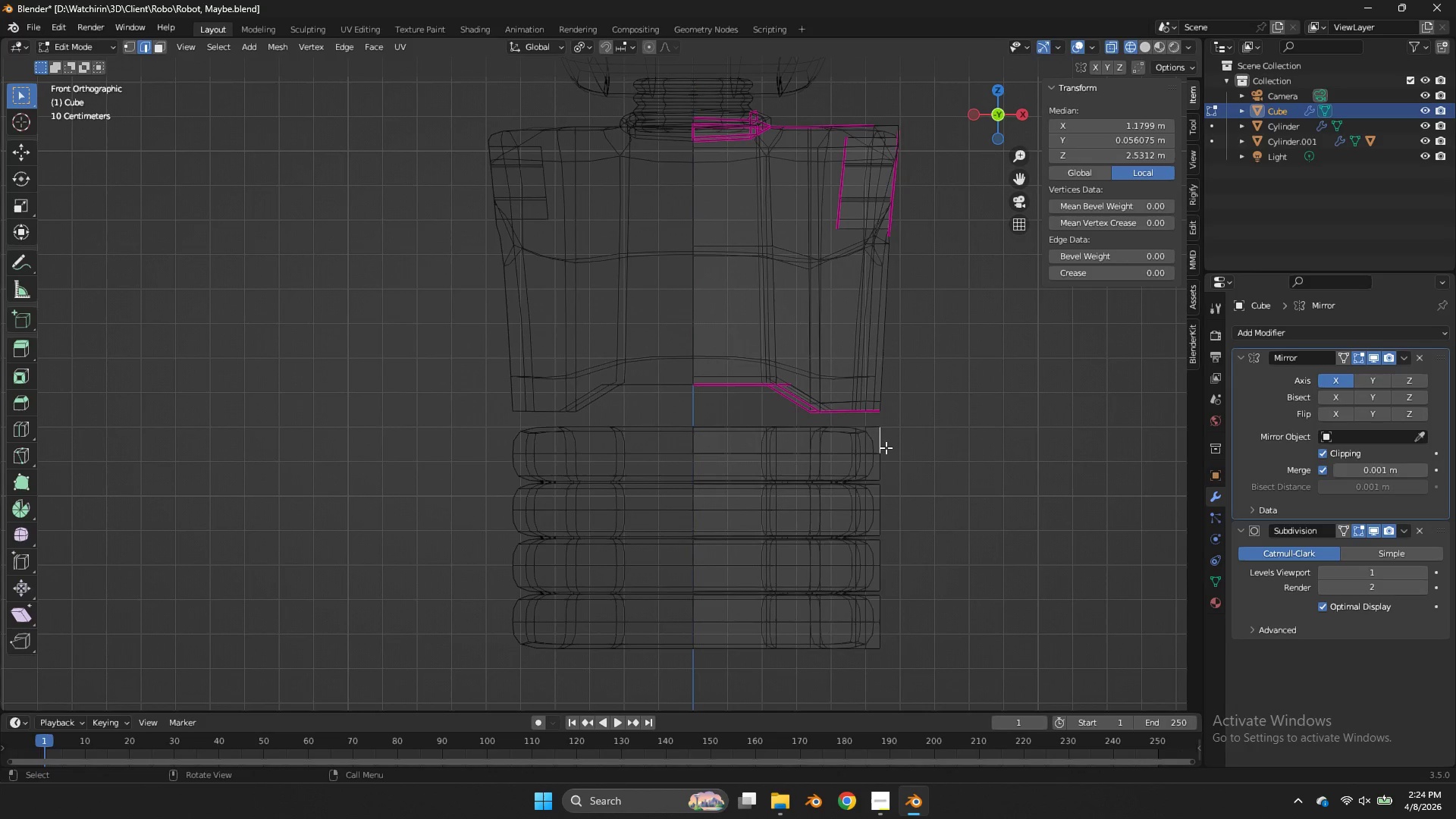 
key(L)
 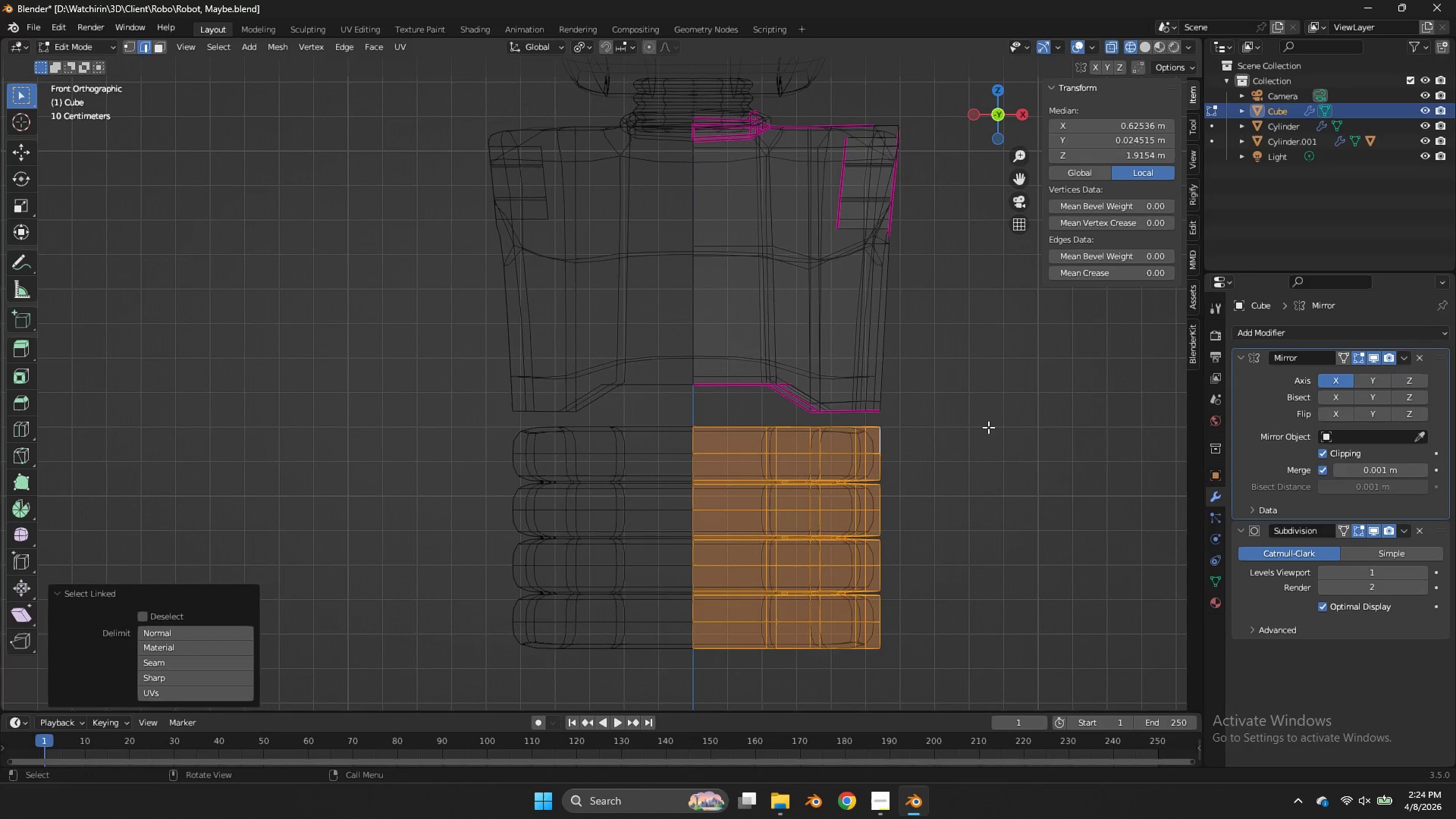 
key(S)
 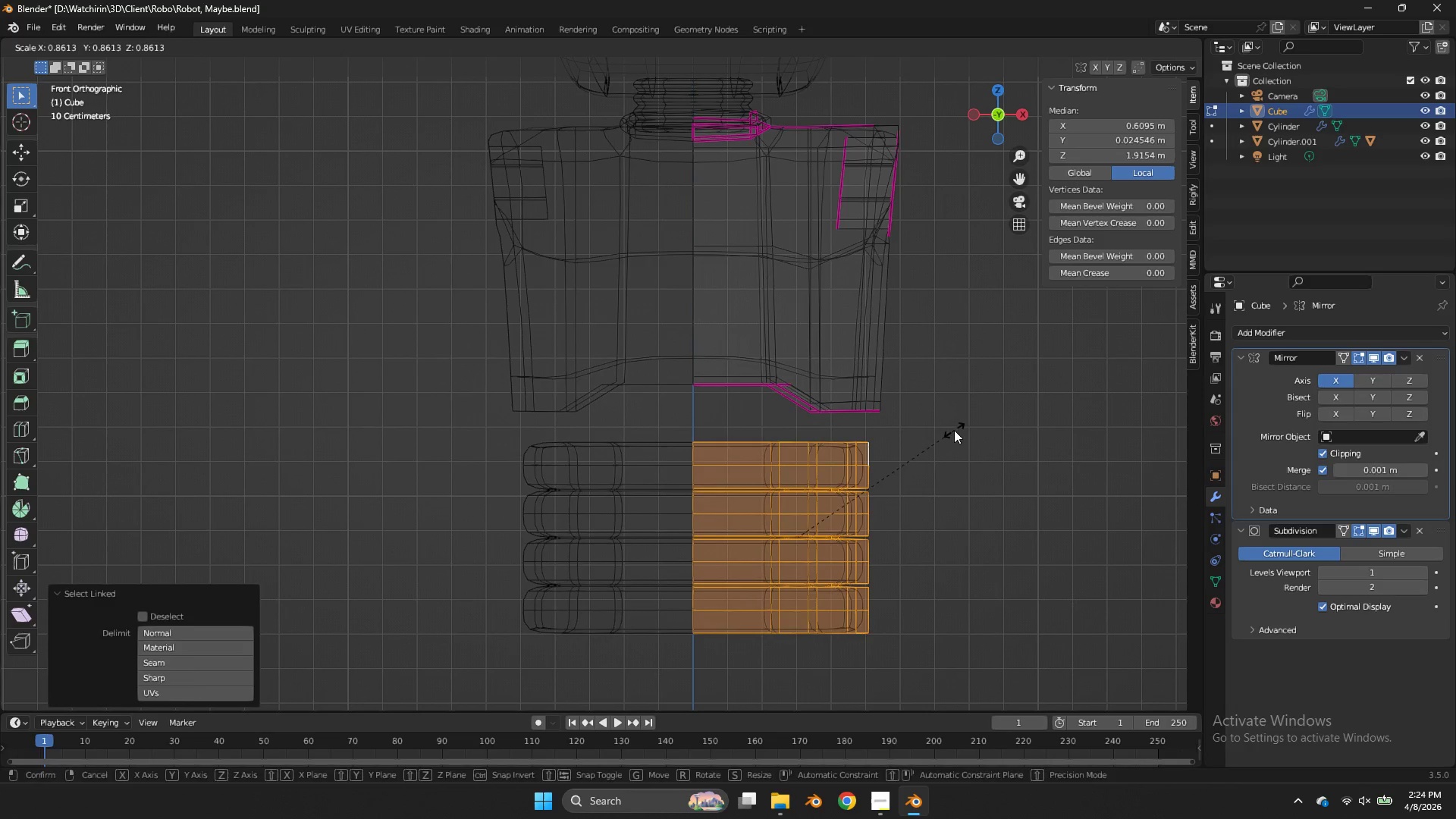 
left_click([954, 430])
 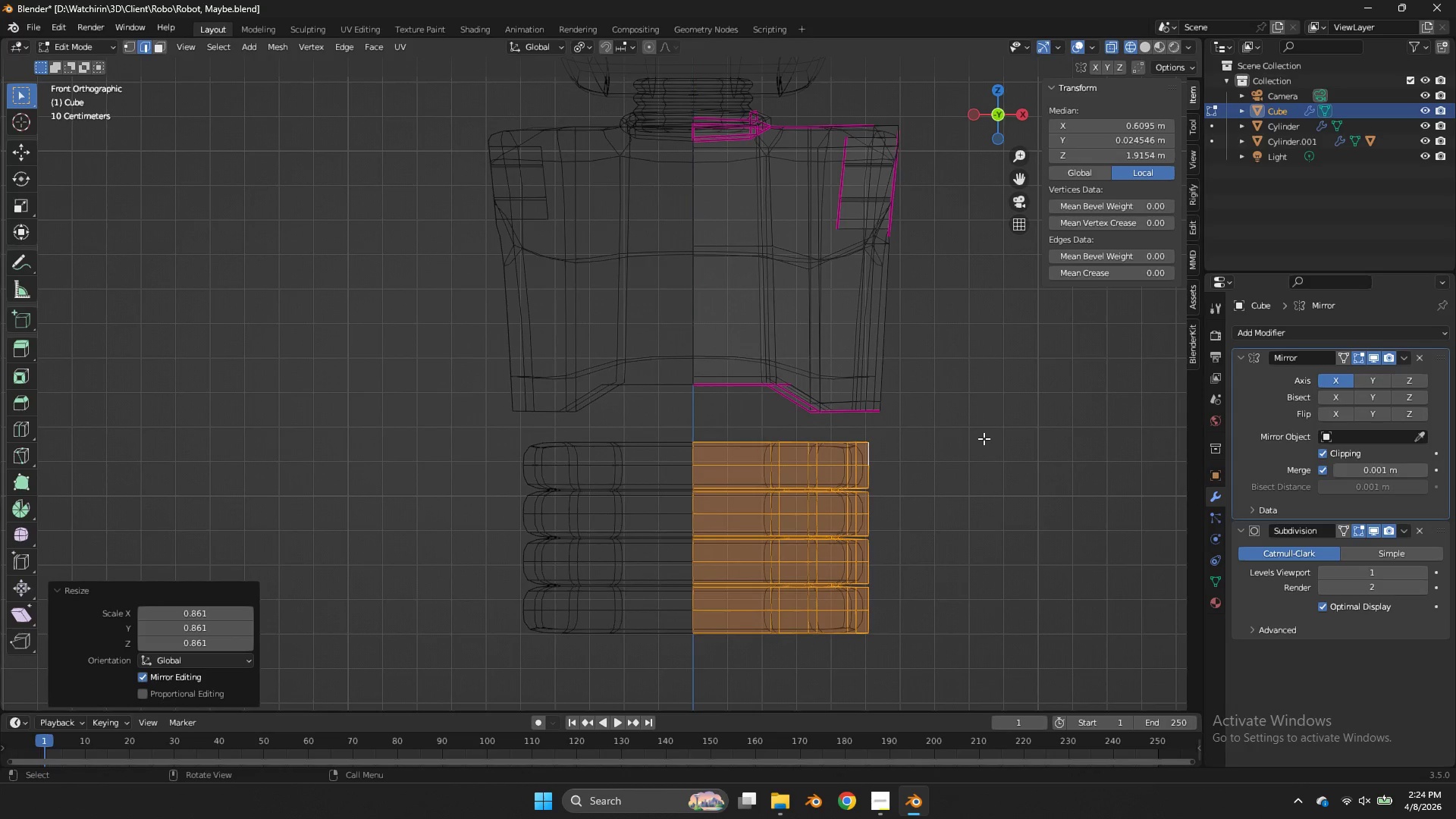 
type(gx)
 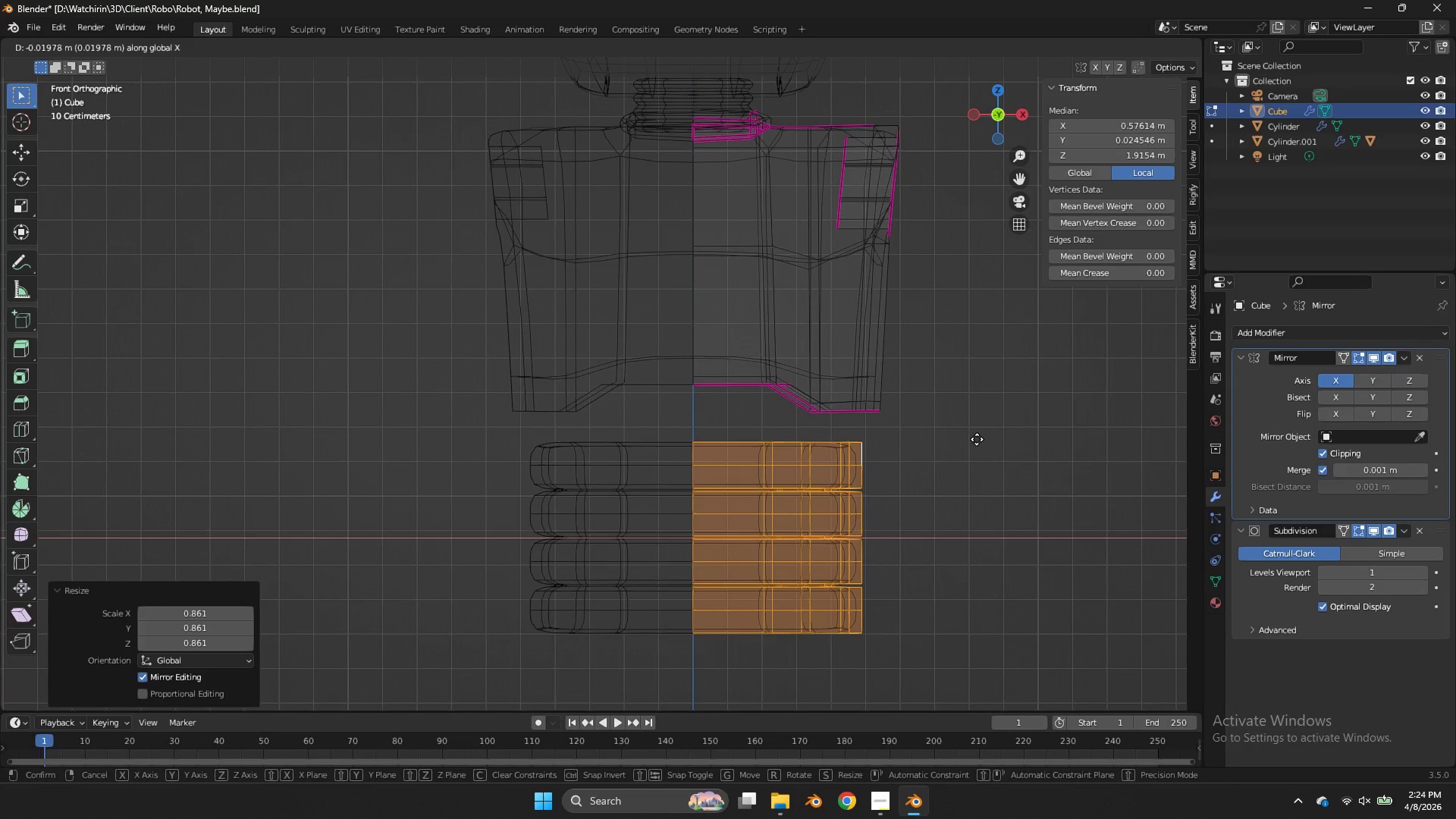 
hold_key(key=ShiftLeft, duration=0.33)
 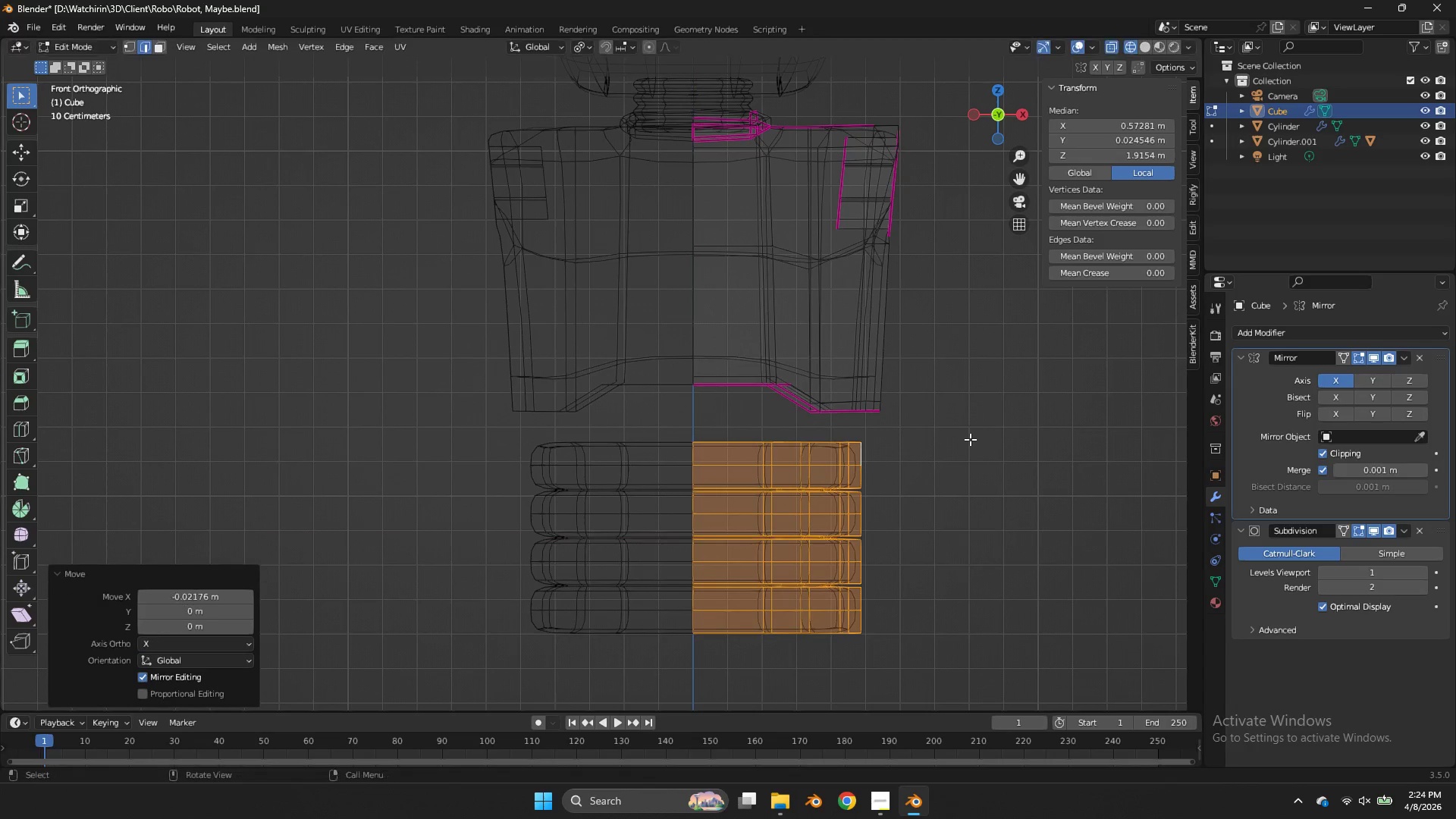 
left_click([970, 439])
 